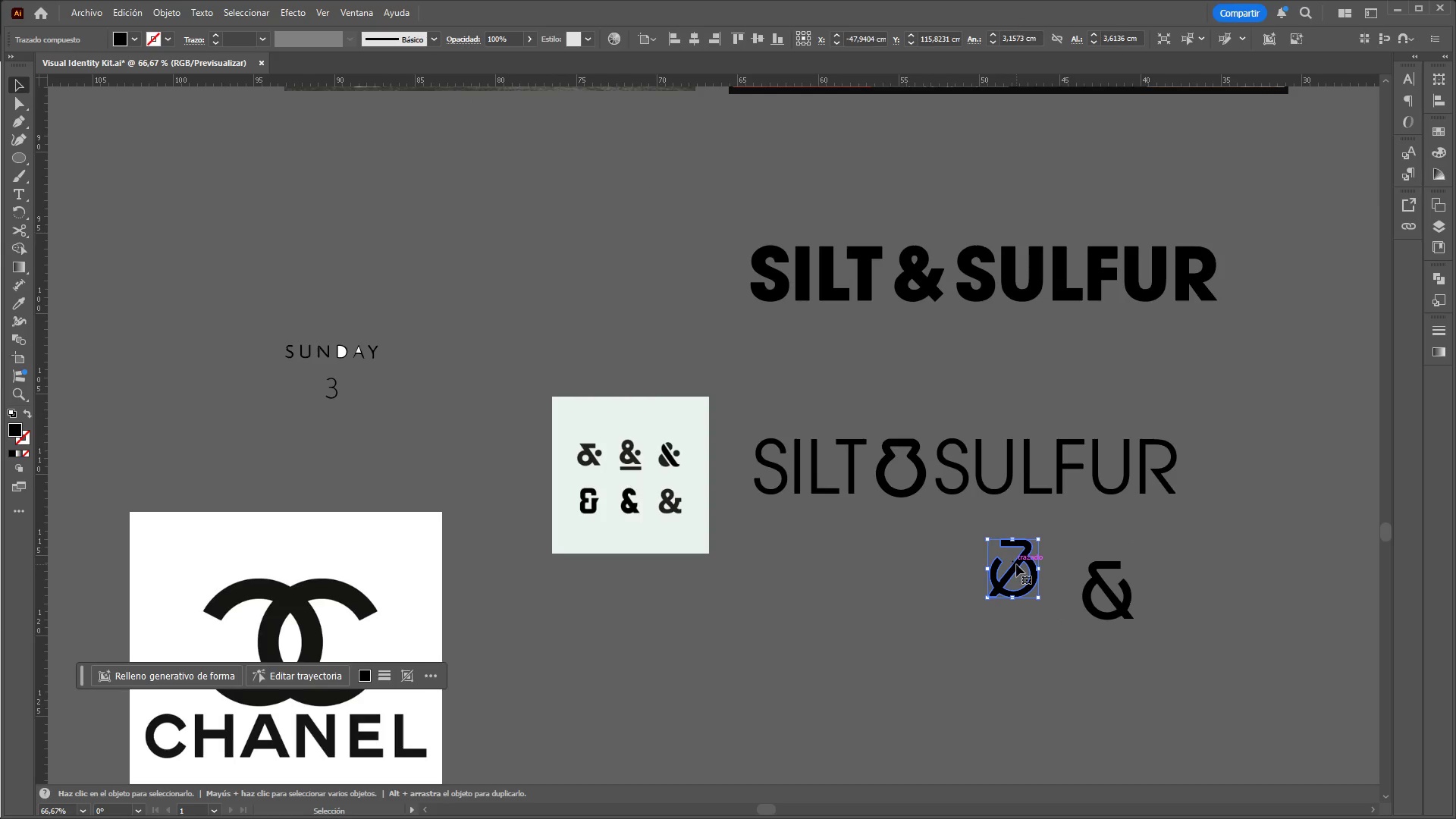 
key(Control+ControlLeft)
 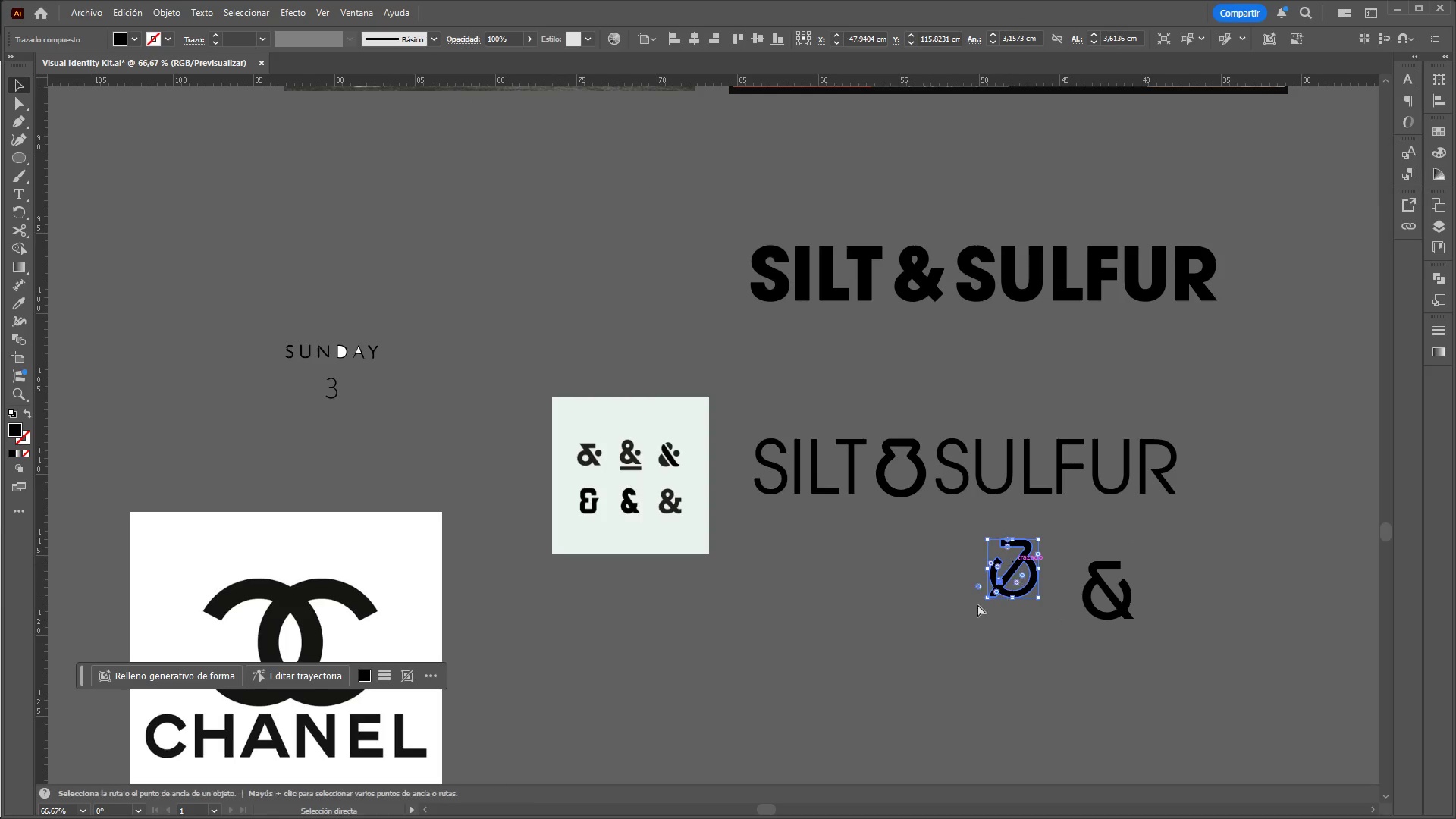 
key(Control+X)
 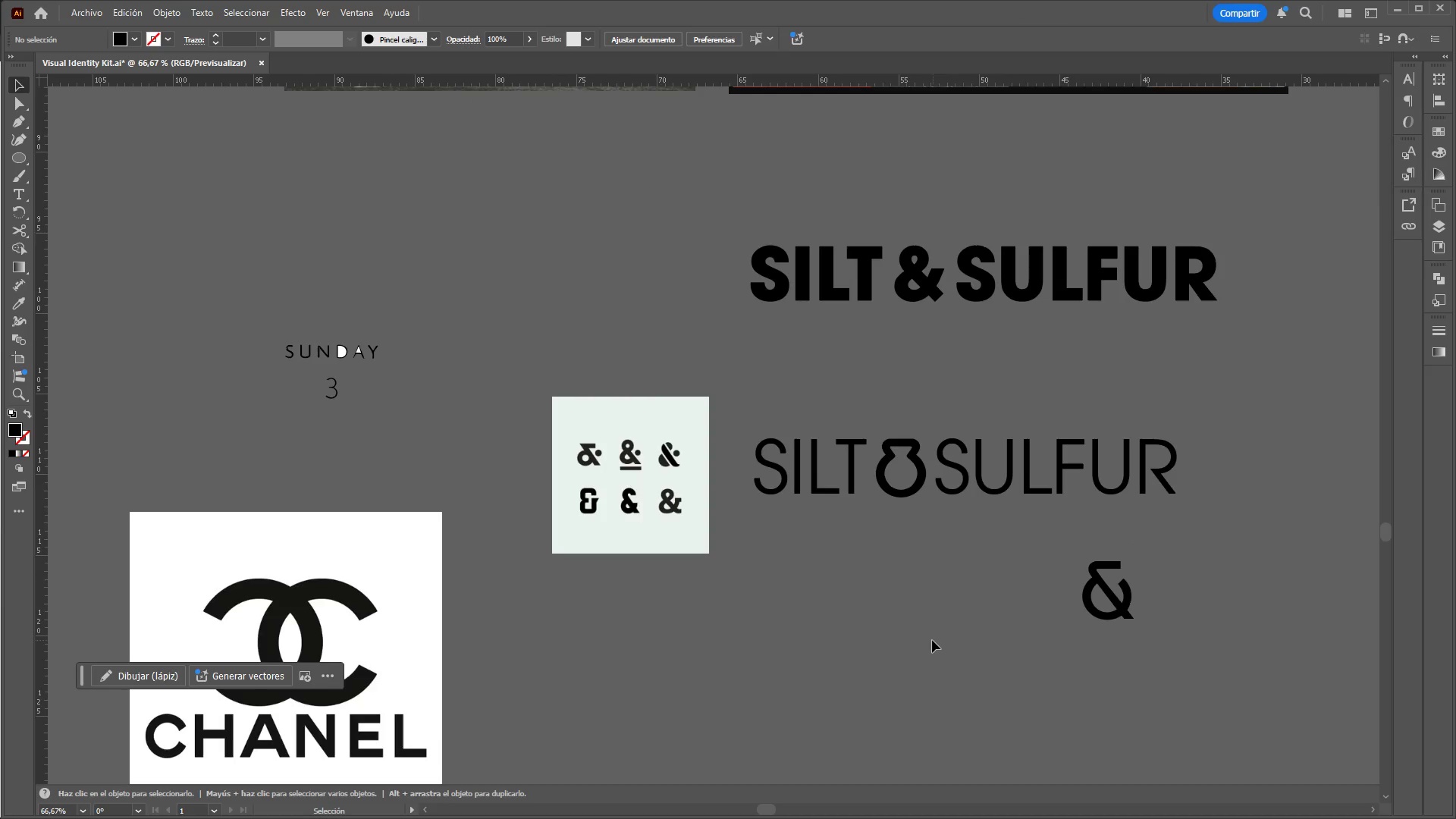 
hold_key(key=AltLeft, duration=0.88)
 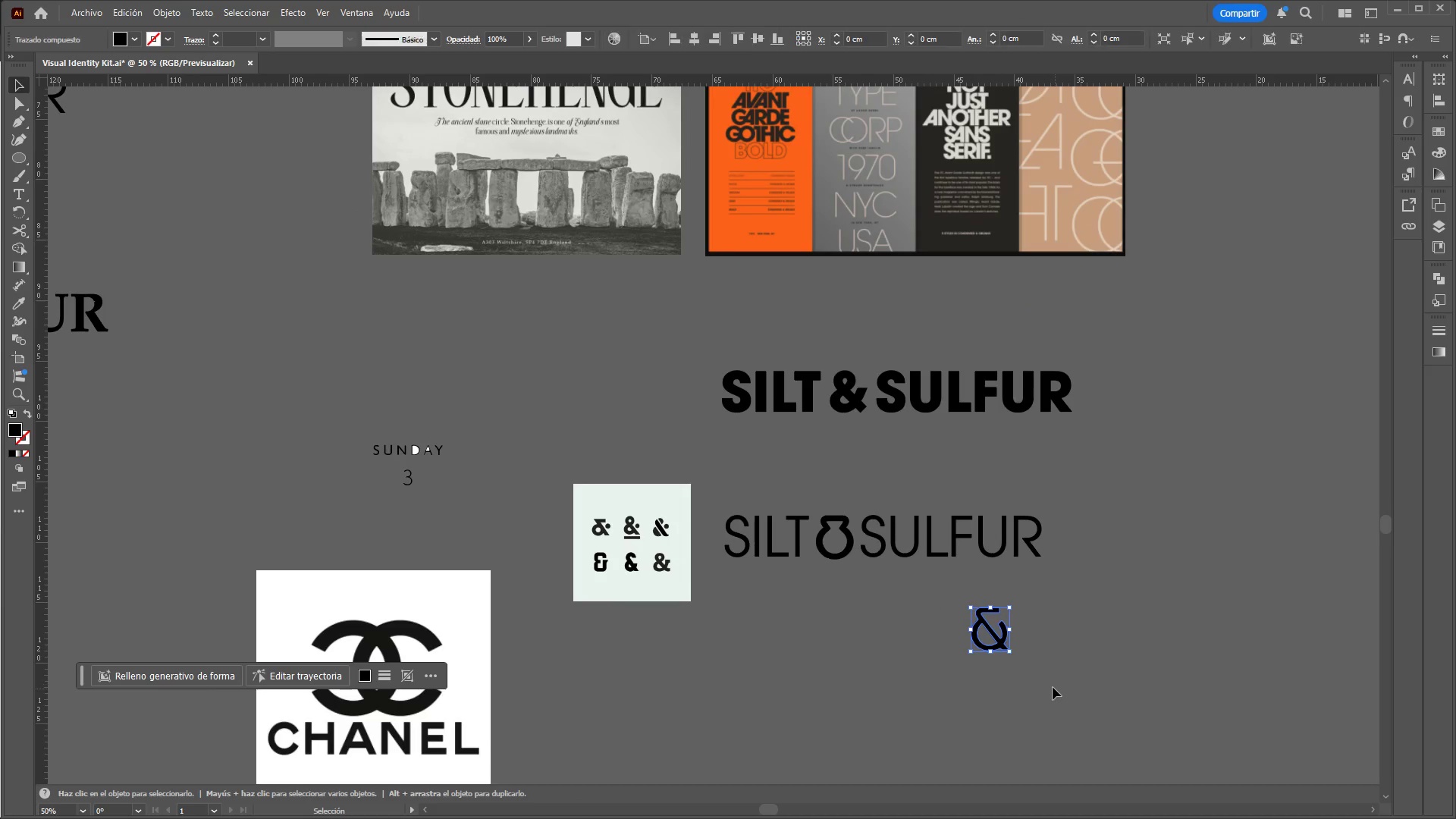 
hold_key(key=ControlLeft, duration=0.84)
 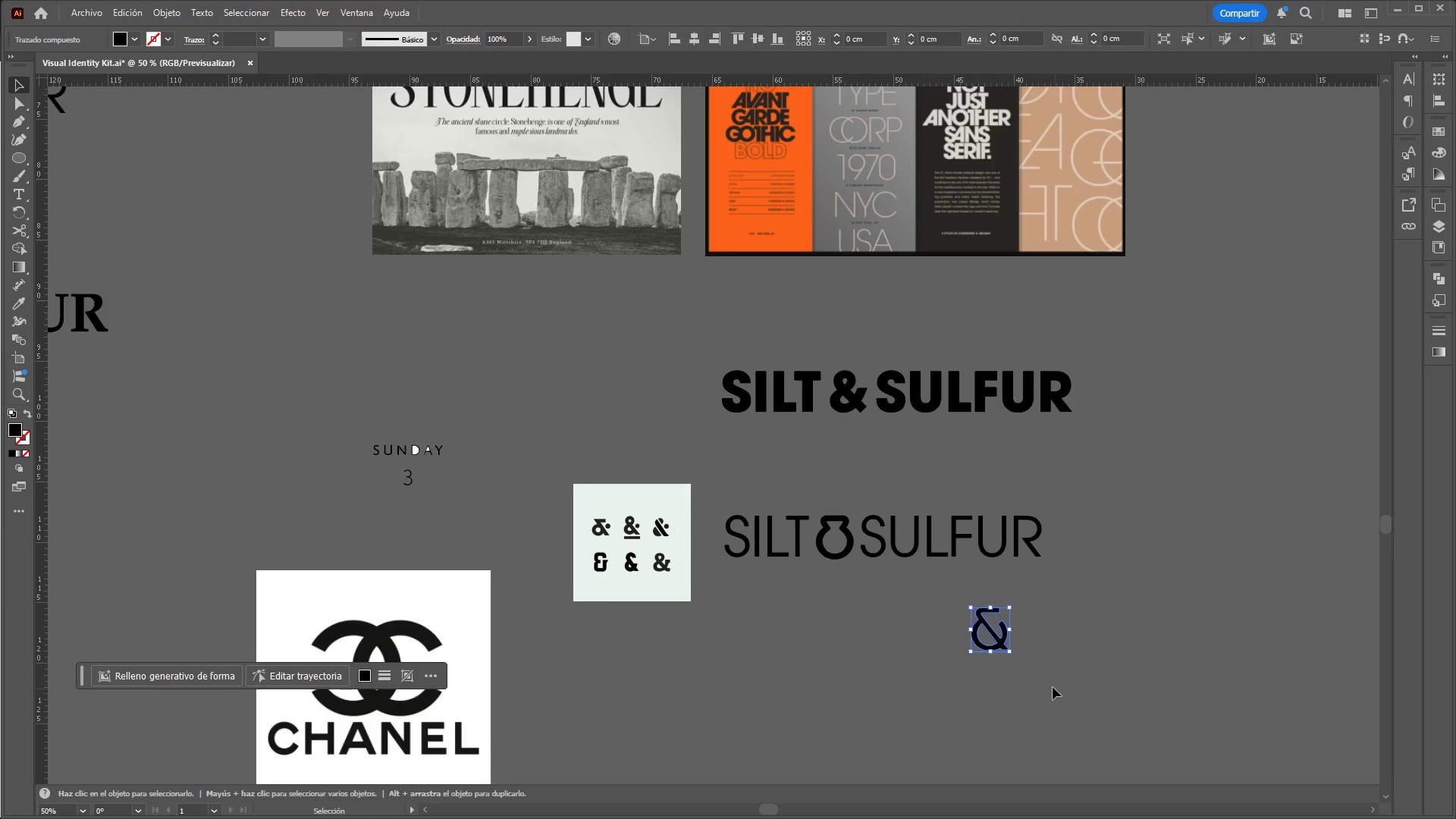 
left_click_drag(start_coordinate=[944, 604], to_coordinate=[1055, 685])
 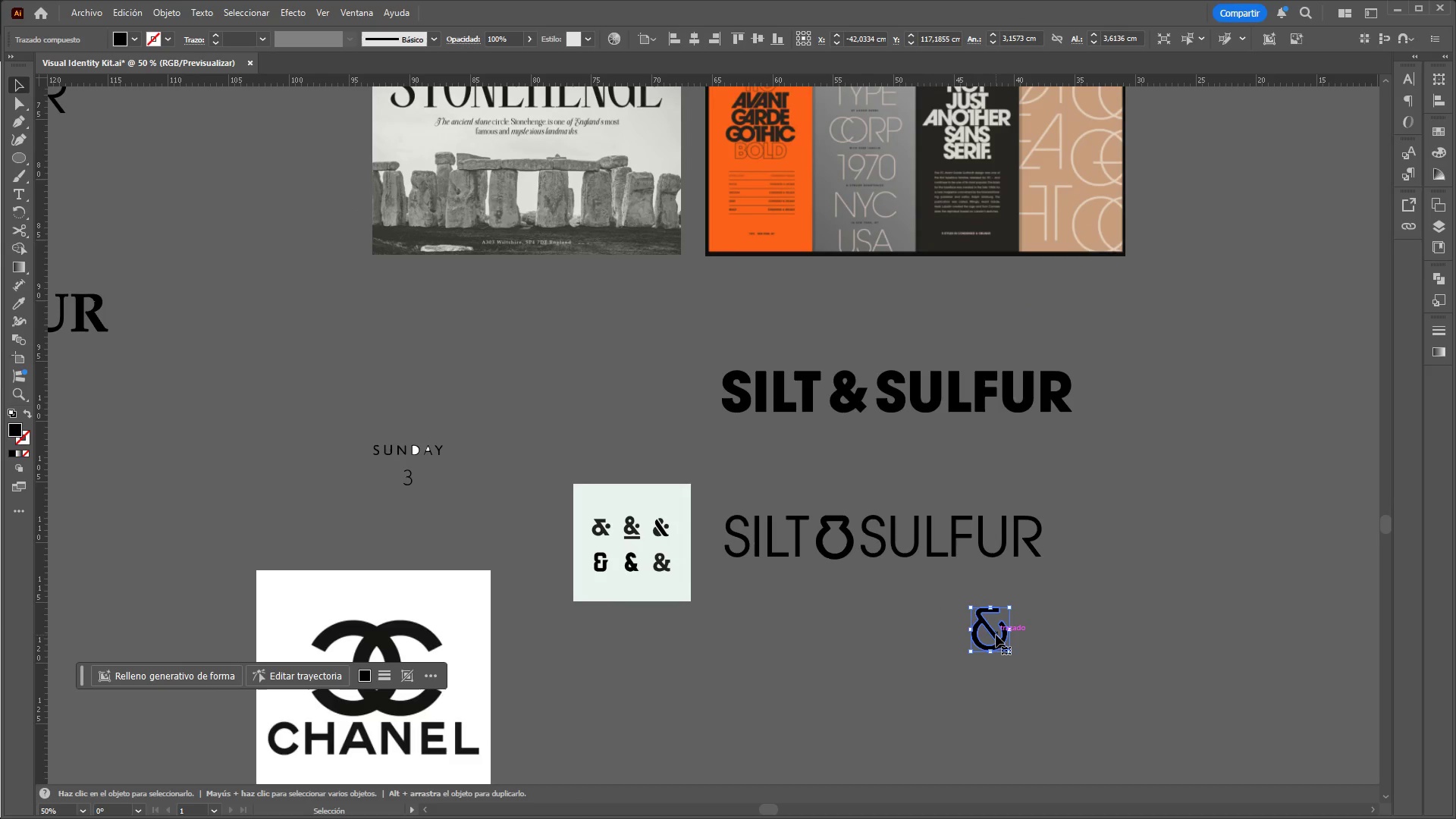 
scroll: coordinate [978, 594], scroll_direction: down, amount: 1.0
 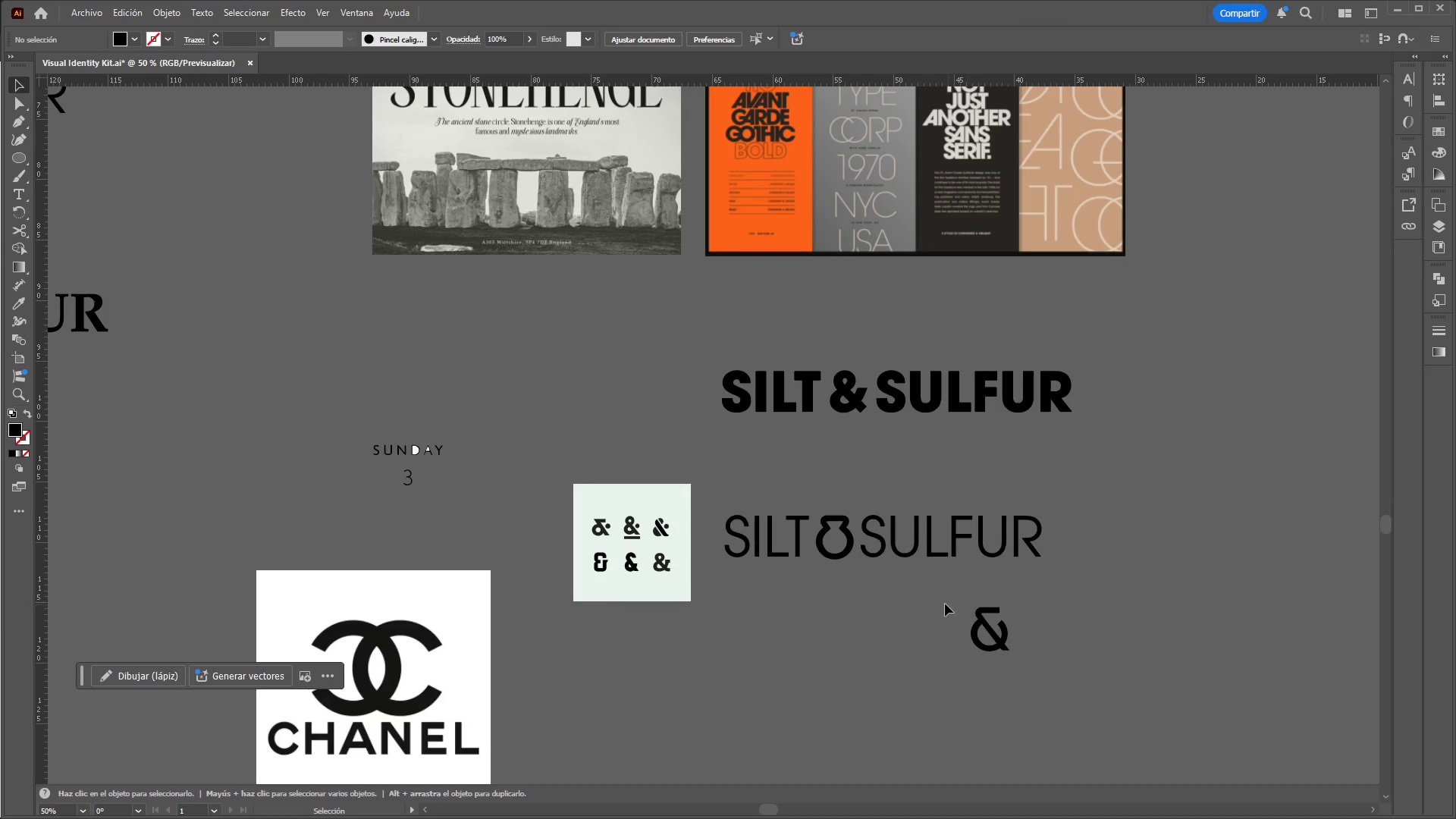 
left_click_drag(start_coordinate=[994, 635], to_coordinate=[1232, 427])
 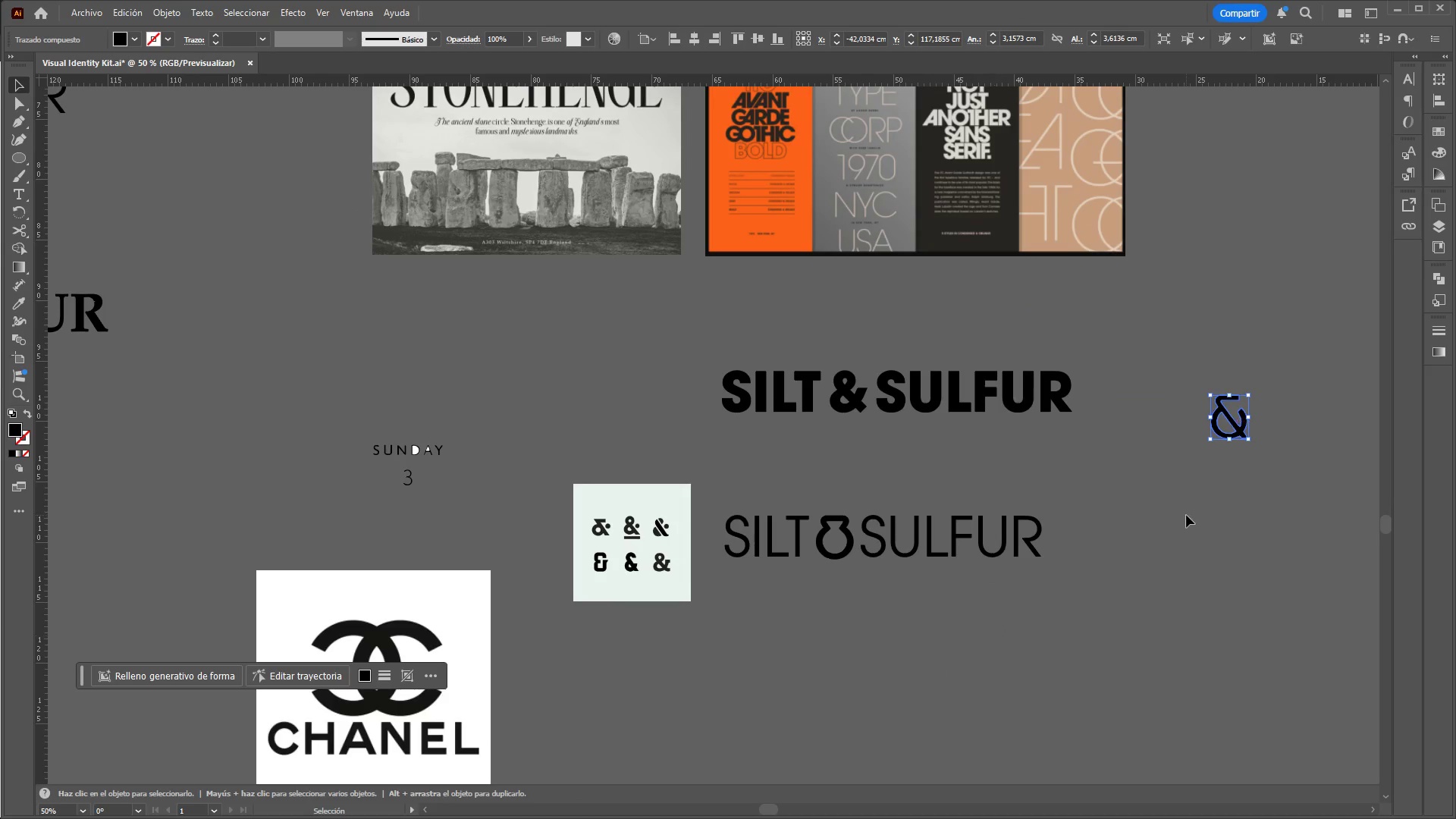 
left_click([1186, 515])
 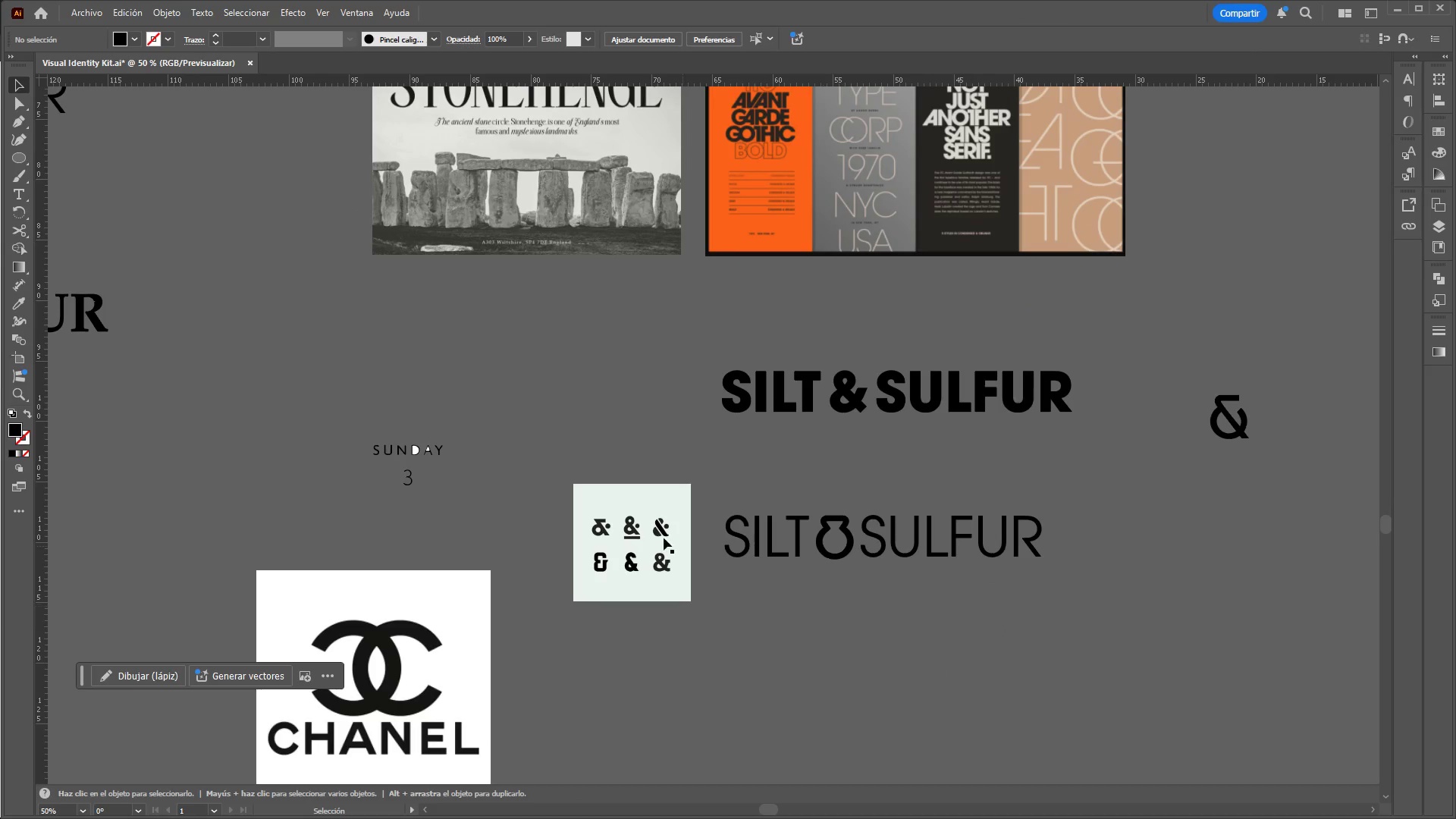 
left_click_drag(start_coordinate=[650, 537], to_coordinate=[1177, 644])
 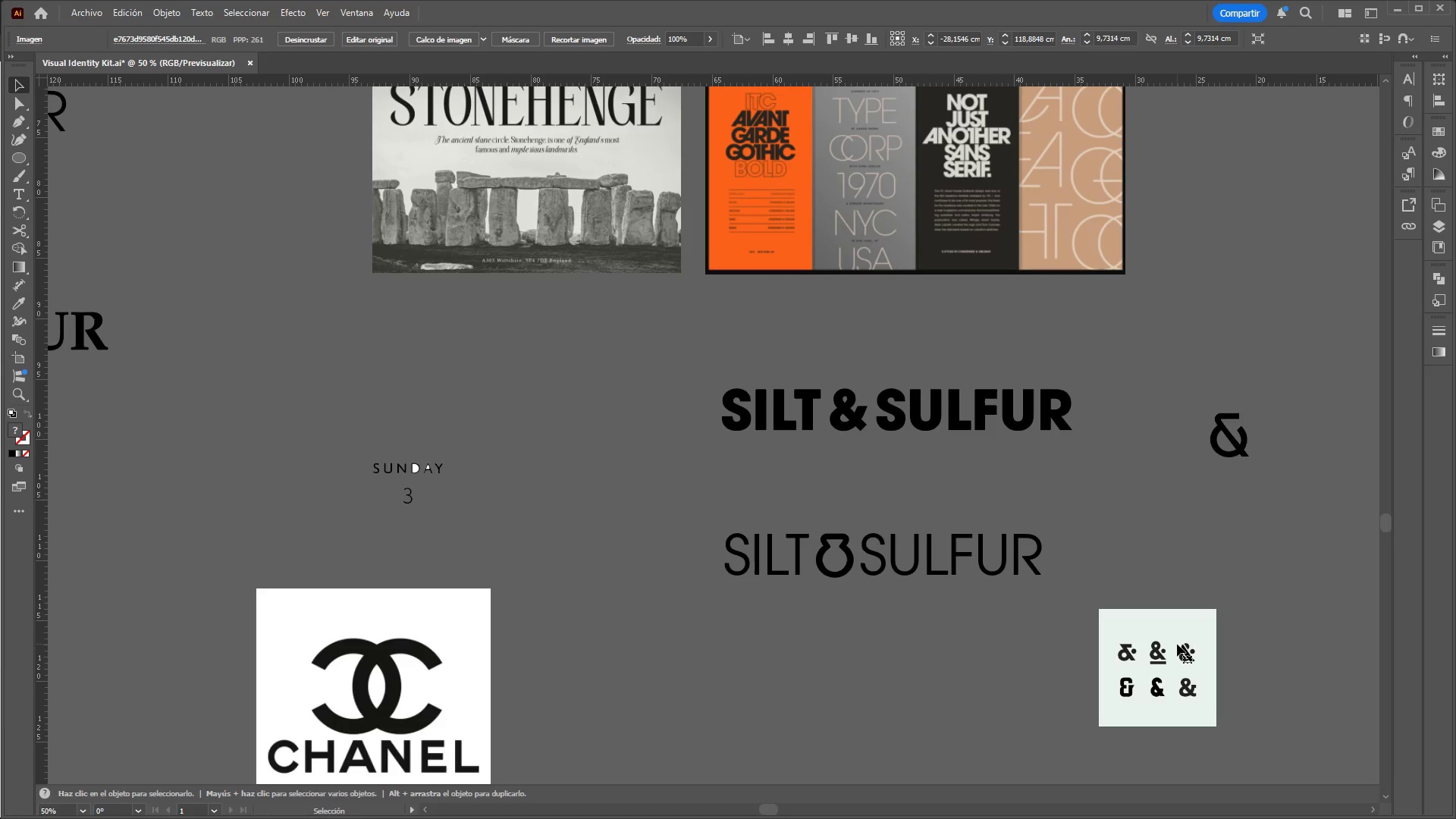 
scroll: coordinate [1177, 644], scroll_direction: up, amount: 1.0
 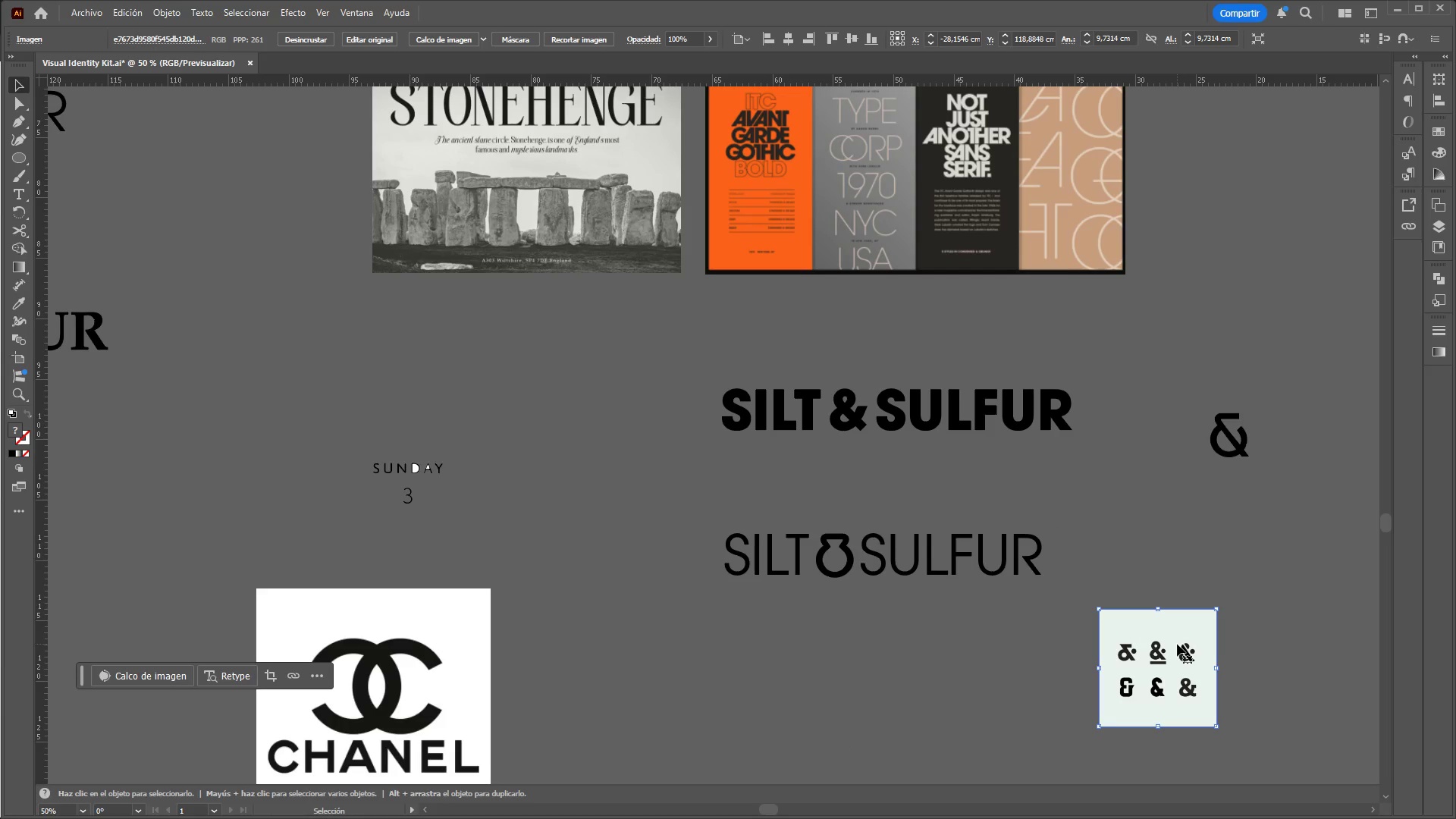 
wait(20.77)
 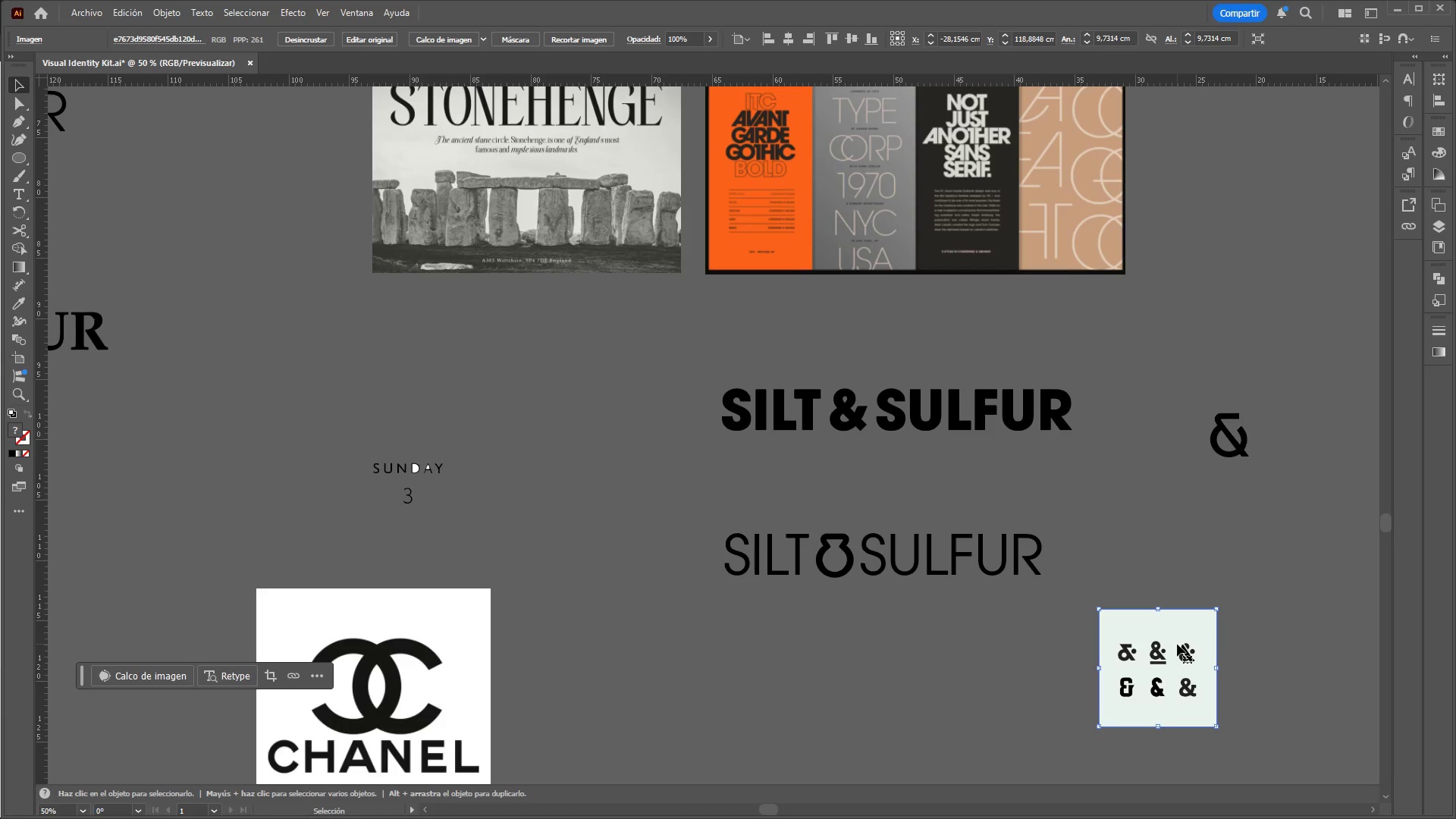 
left_click_drag(start_coordinate=[1165, 684], to_coordinate=[541, 525])
 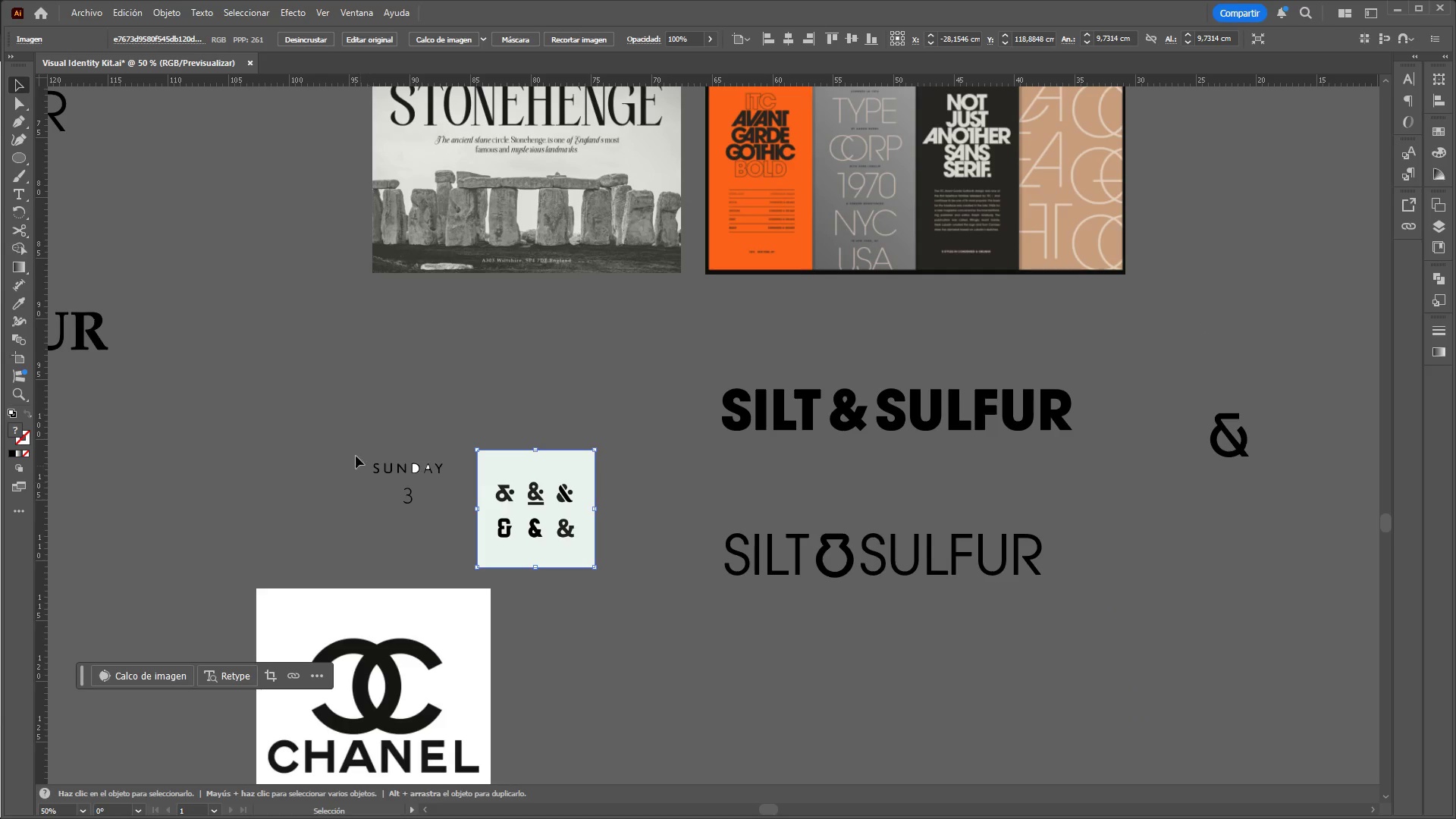 
left_click_drag(start_coordinate=[348, 429], to_coordinate=[451, 541])
 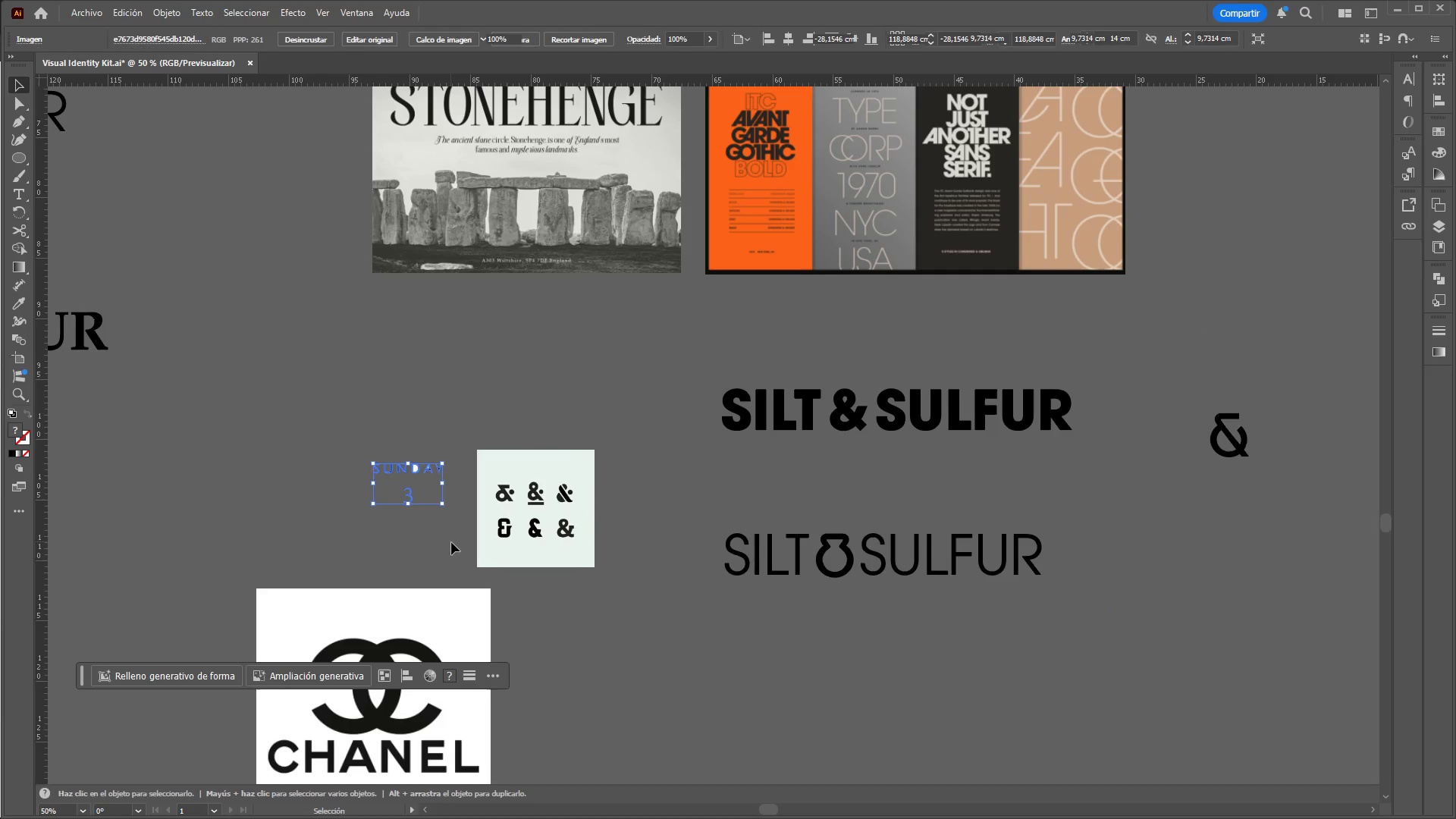 
key(Control+X)
 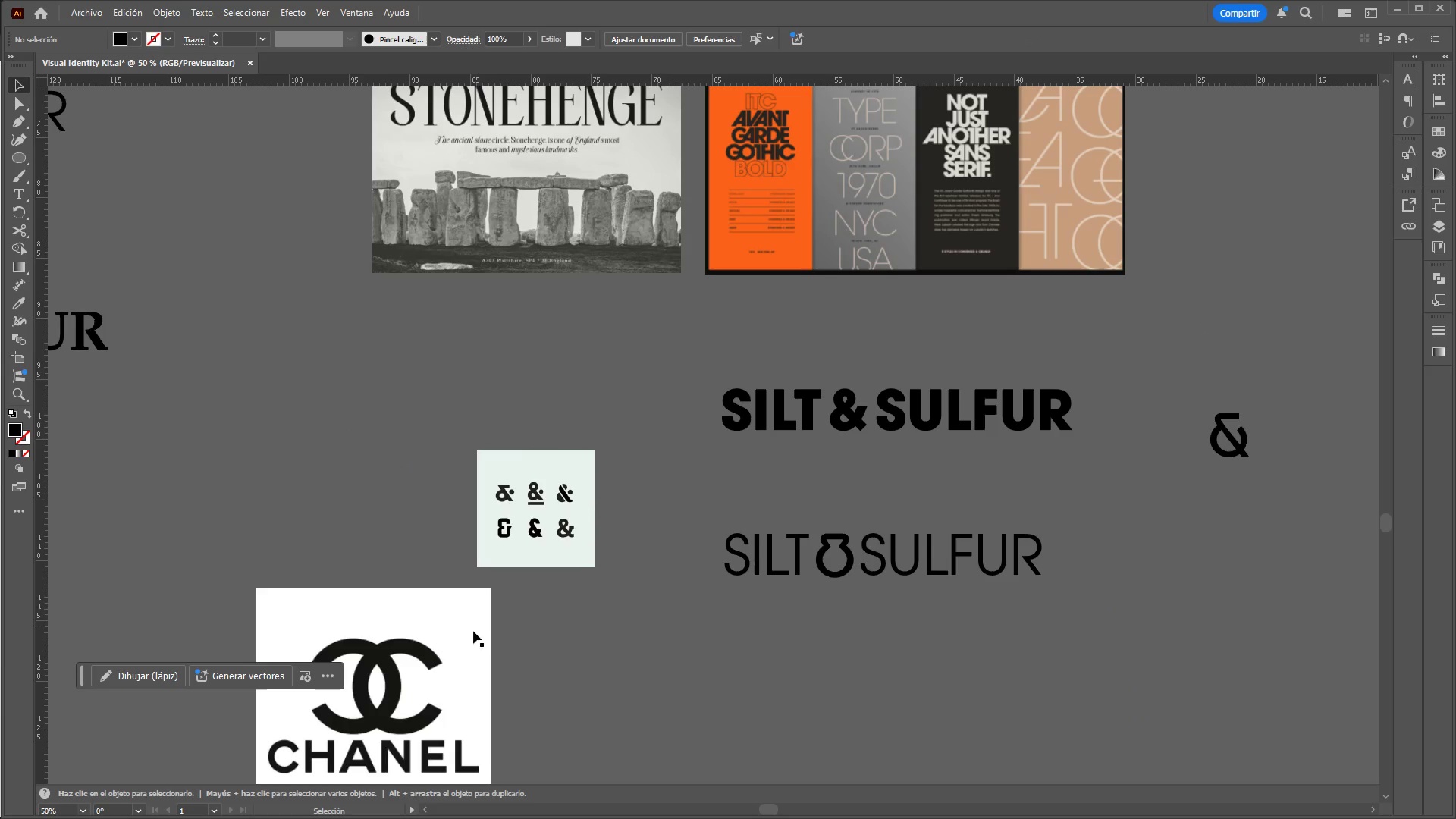 
left_click_drag(start_coordinate=[456, 648], to_coordinate=[435, 465])
 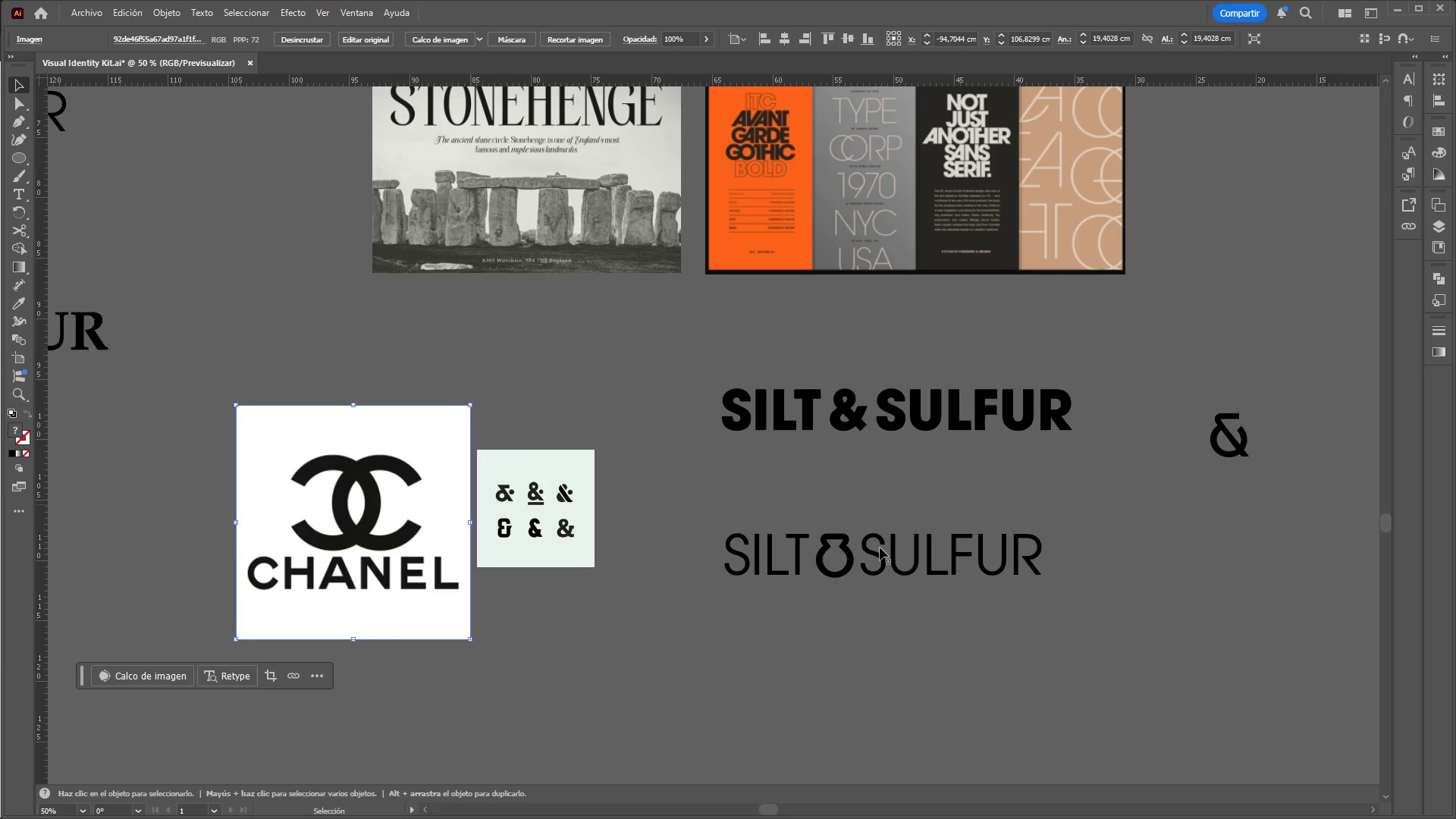 
hold_key(key=ControlLeft, duration=0.53)
 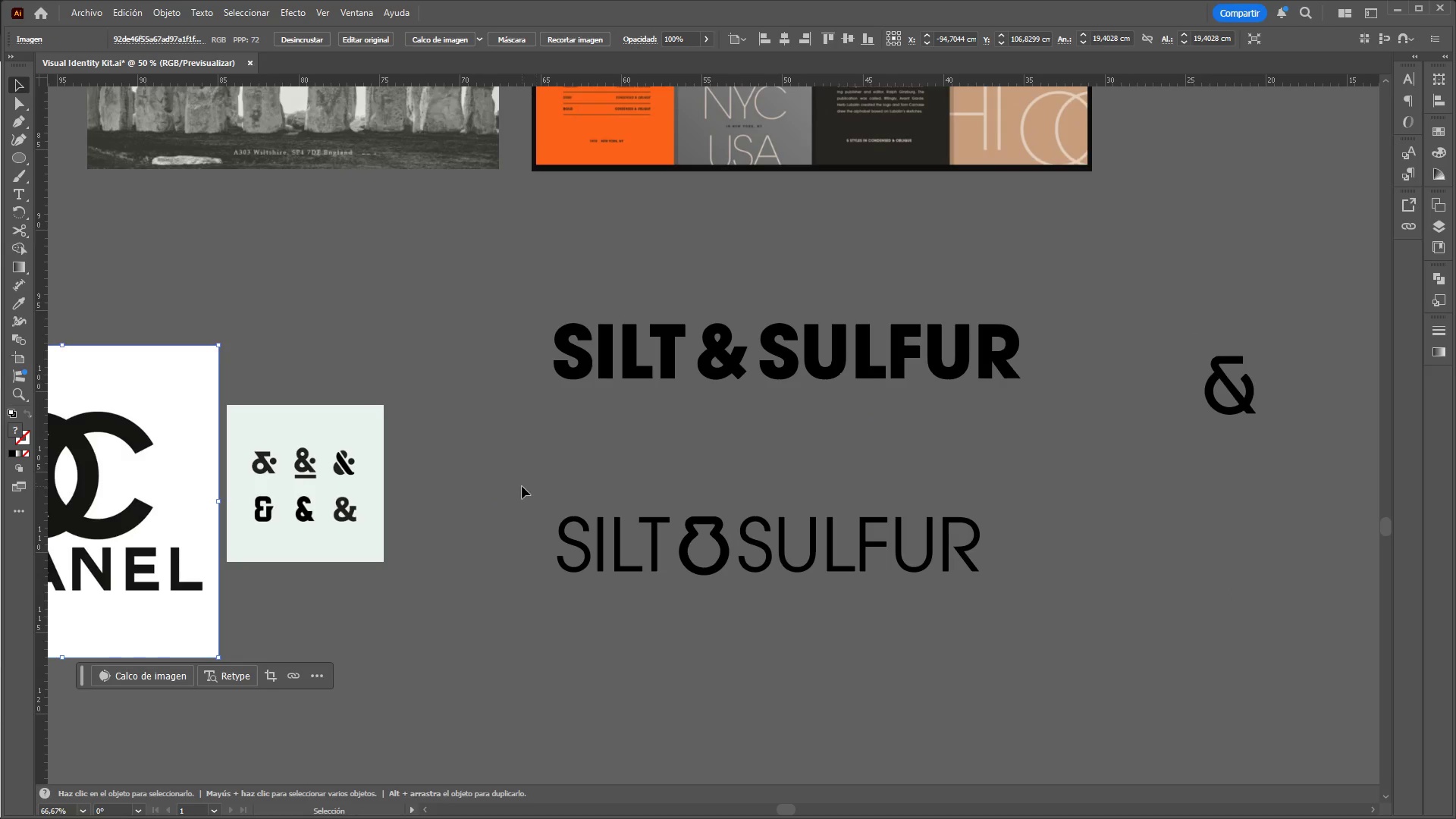 
hold_key(key=AltLeft, duration=0.5)
 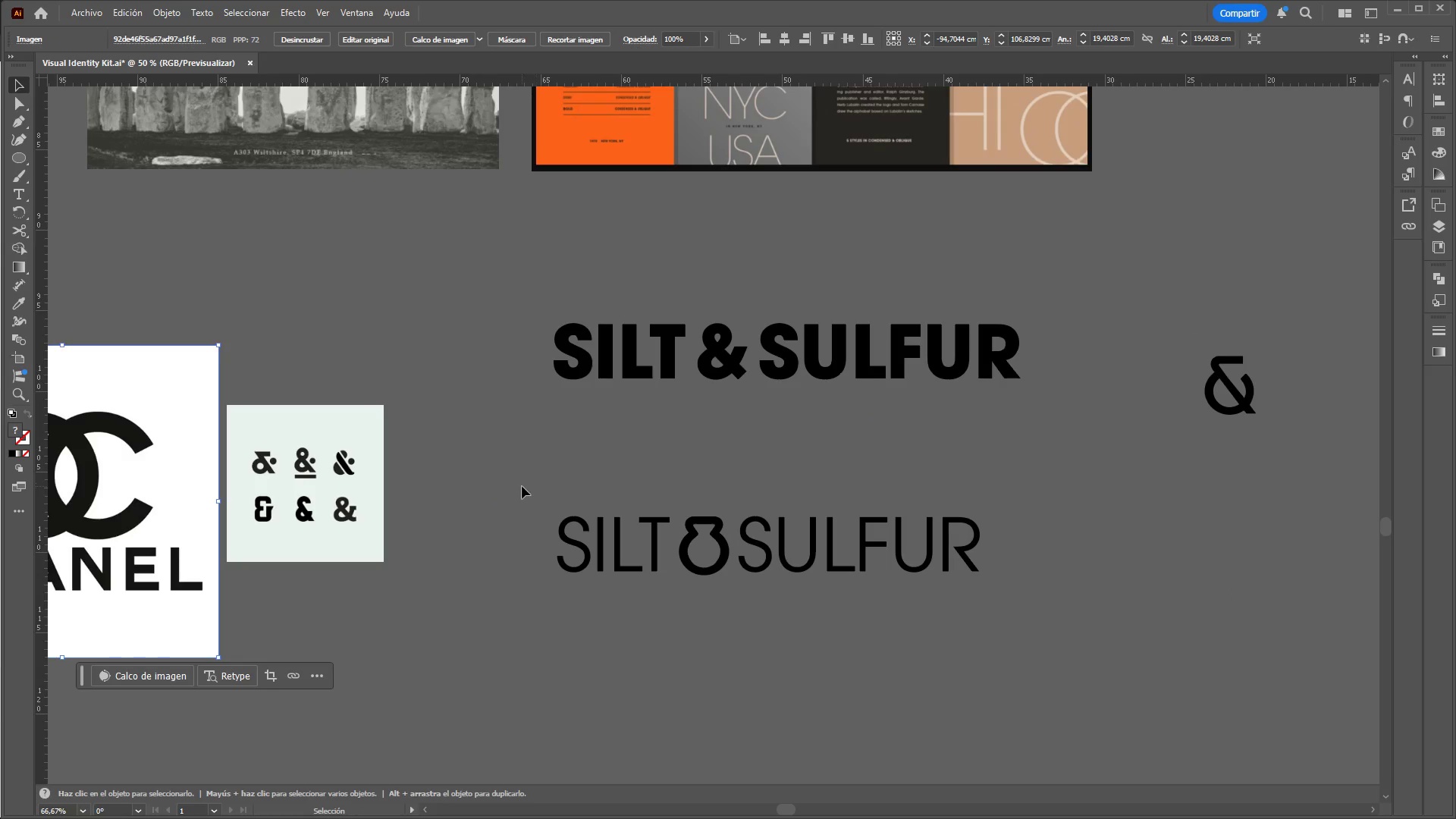 
hold_key(key=AltLeft, duration=12.02)
 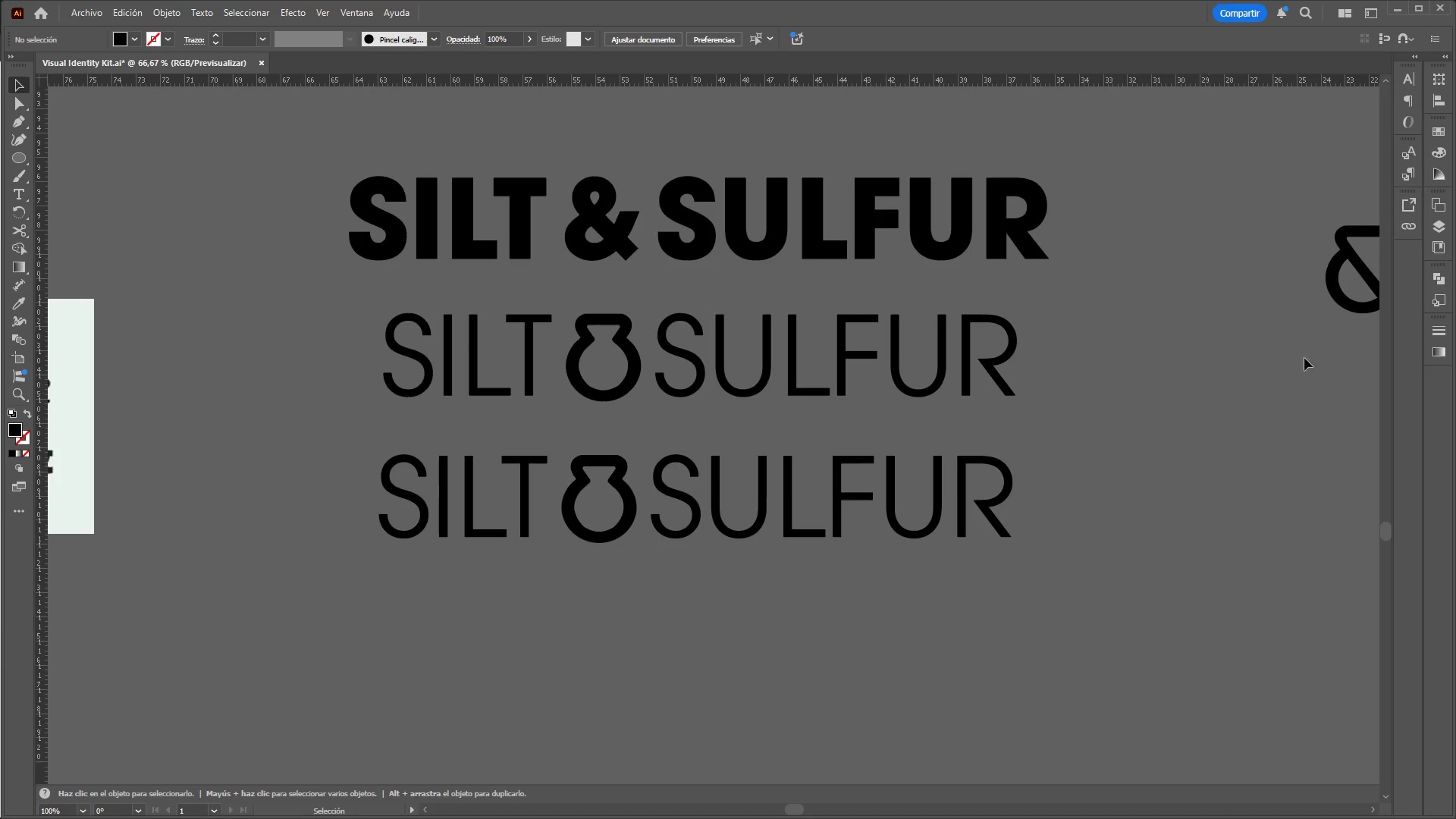 
scroll: coordinate [1227, 585], scroll_direction: up, amount: 1.0
 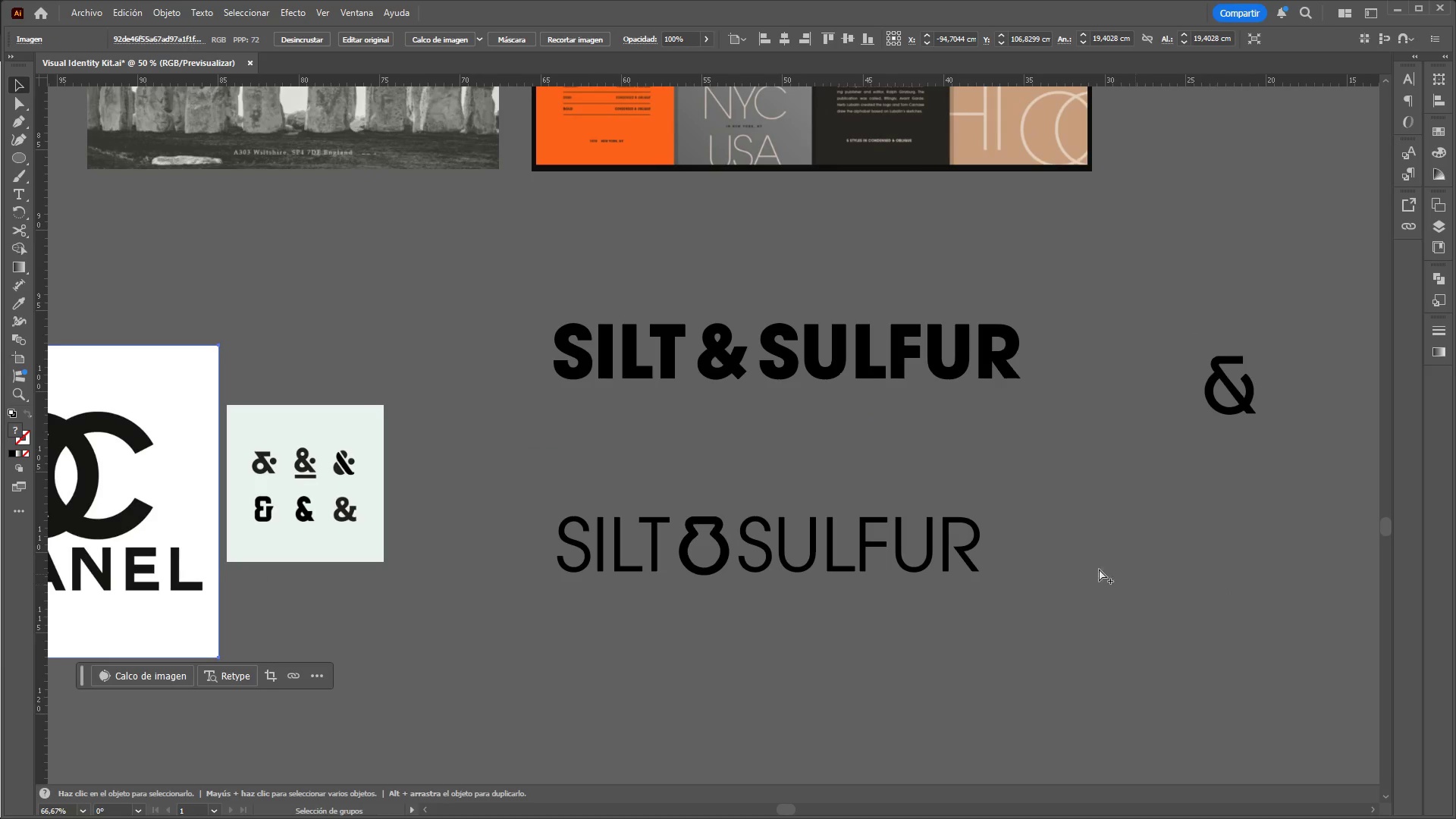 
left_click_drag(start_coordinate=[520, 489], to_coordinate=[524, 491])
 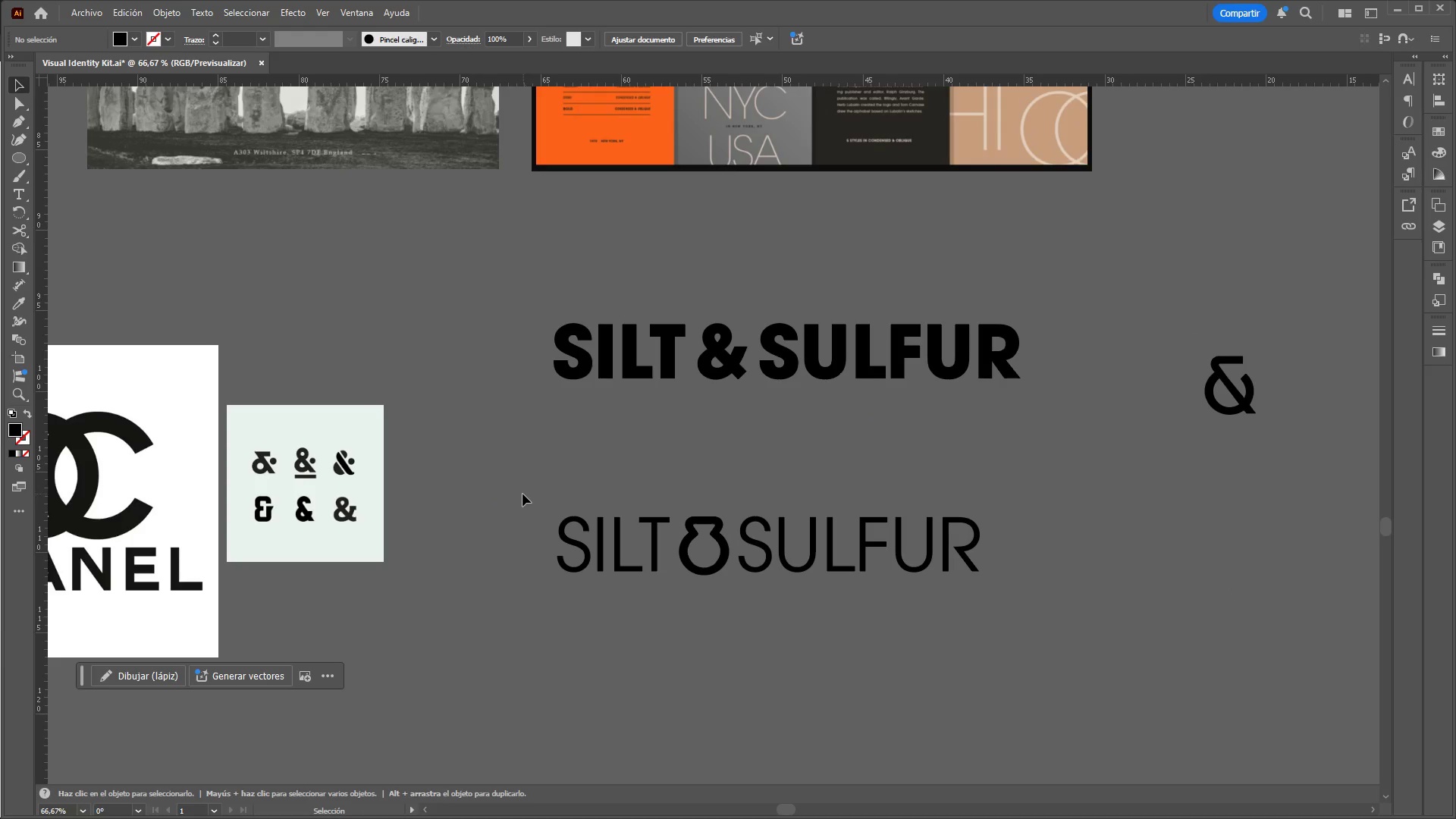 
left_click_drag(start_coordinate=[522, 493], to_coordinate=[1063, 641])
 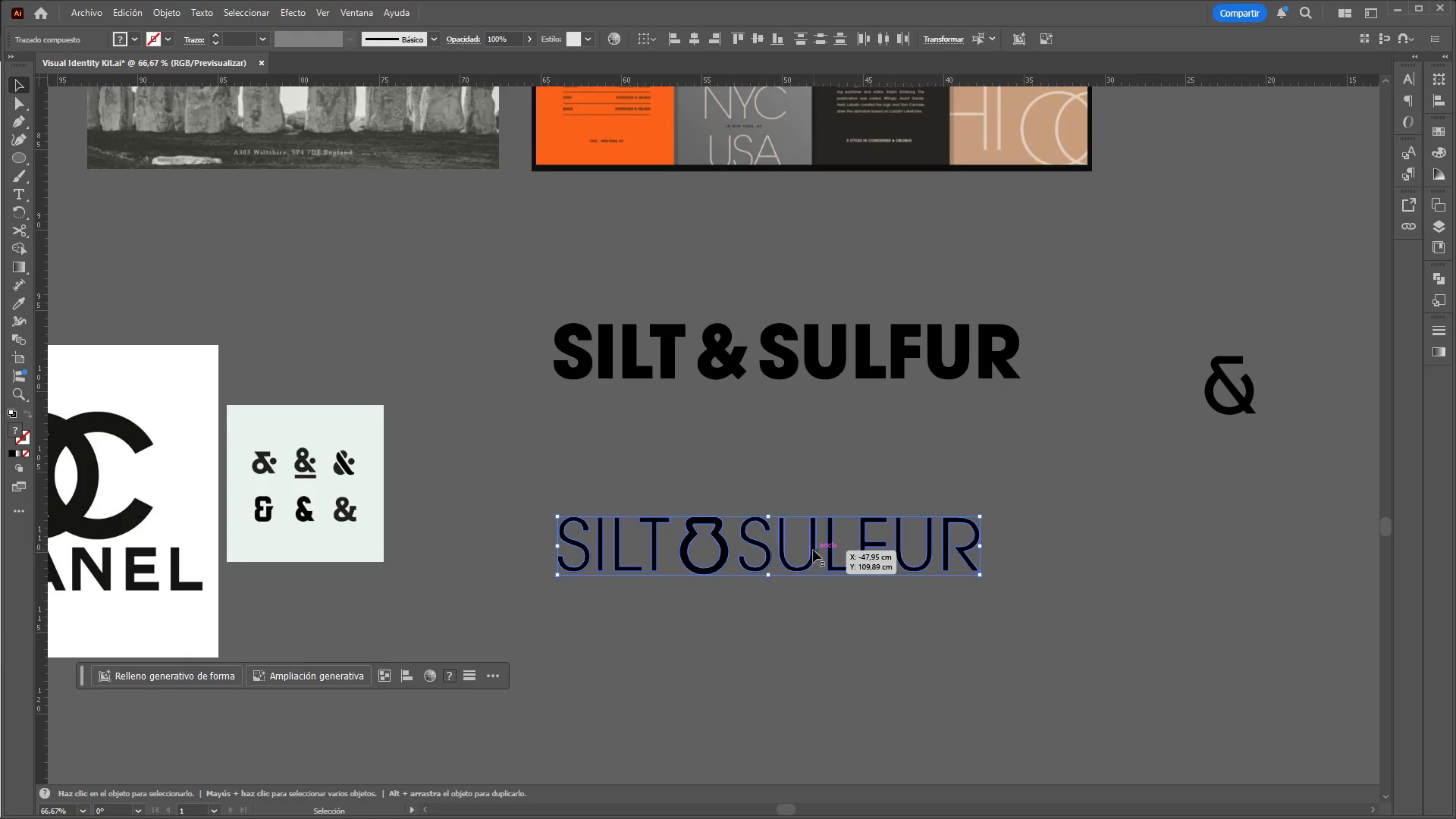 
left_click_drag(start_coordinate=[813, 550], to_coordinate=[835, 447])
 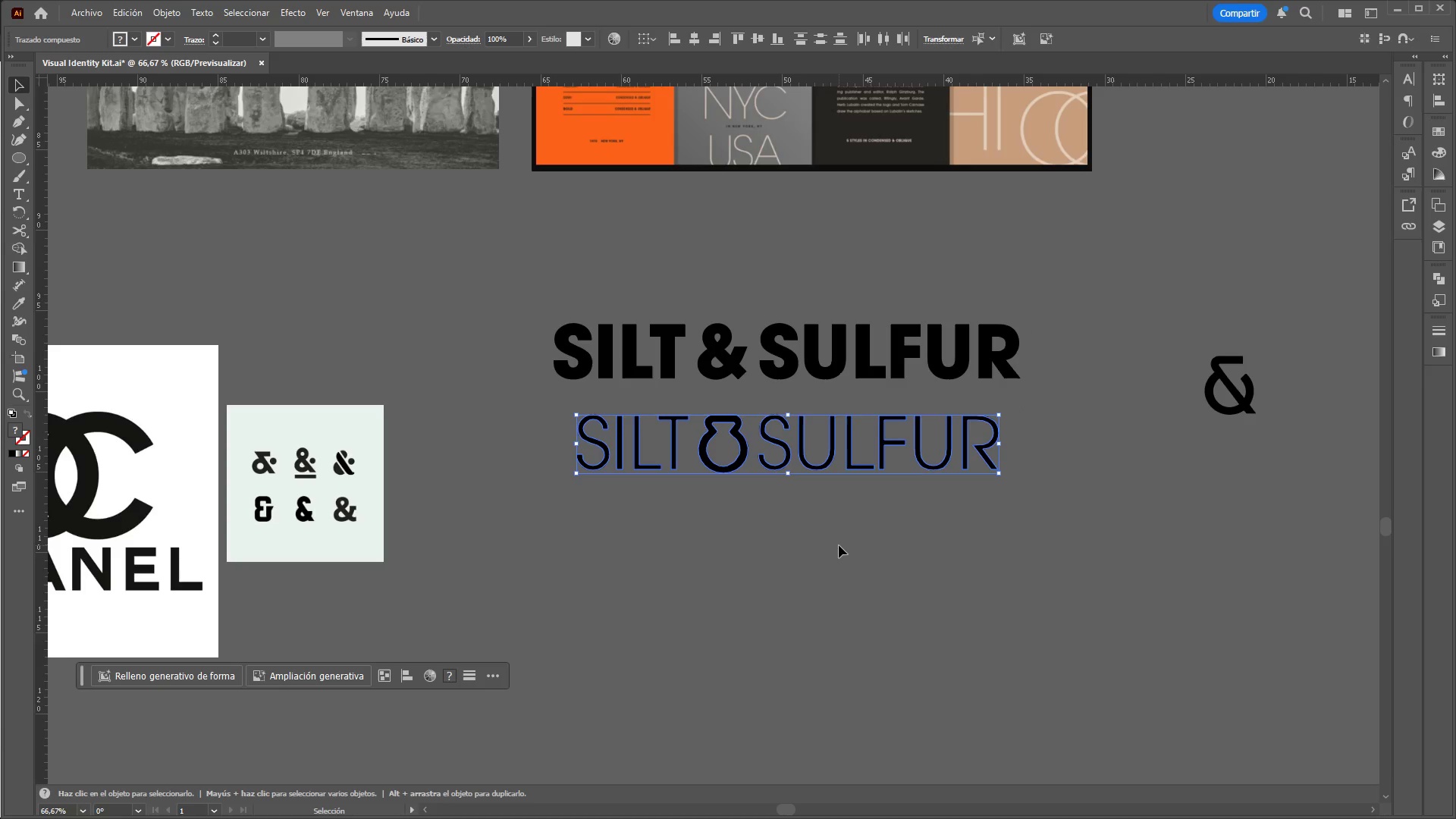 
key(Control+C)
 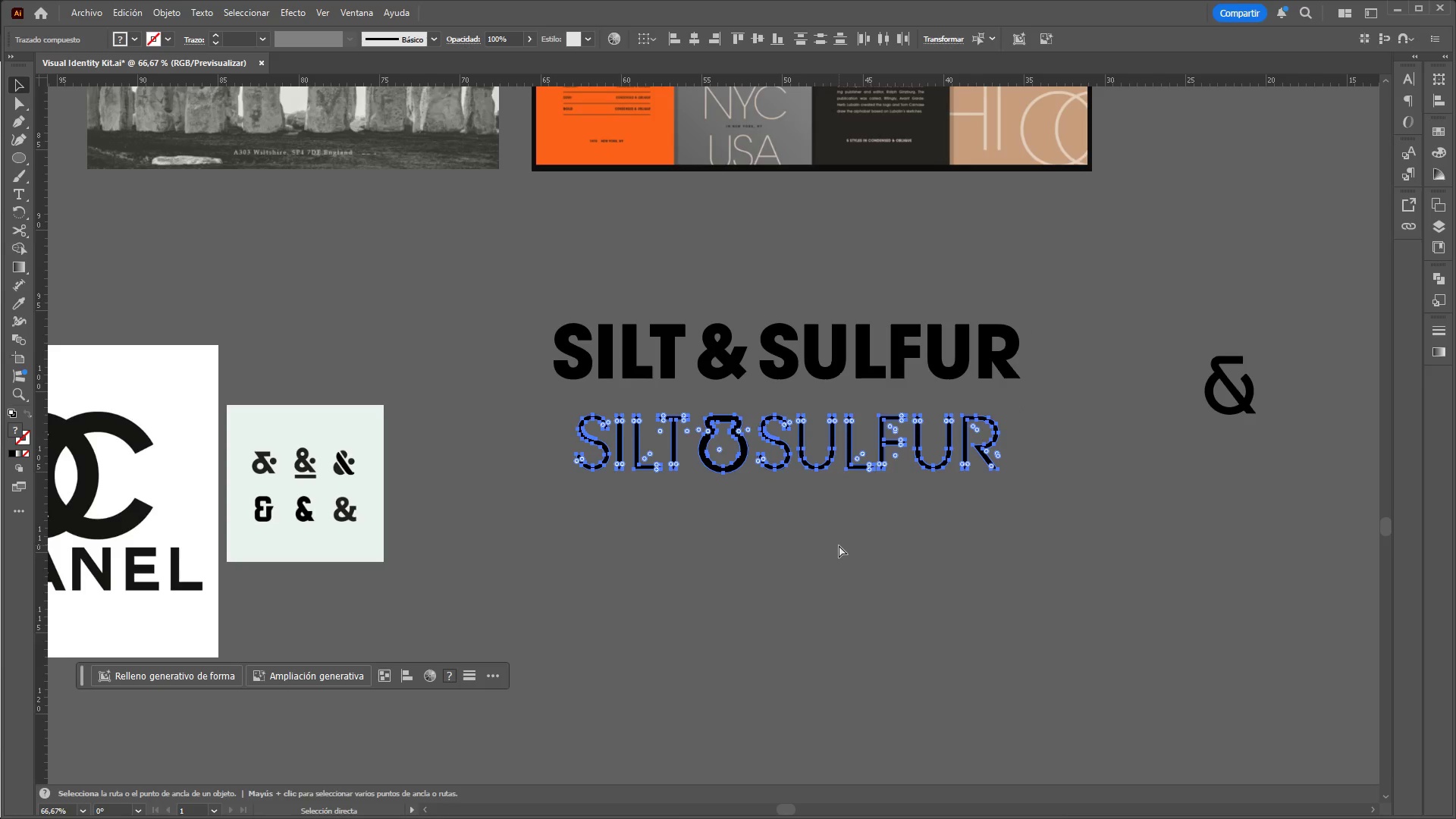 
key(Control+V)
 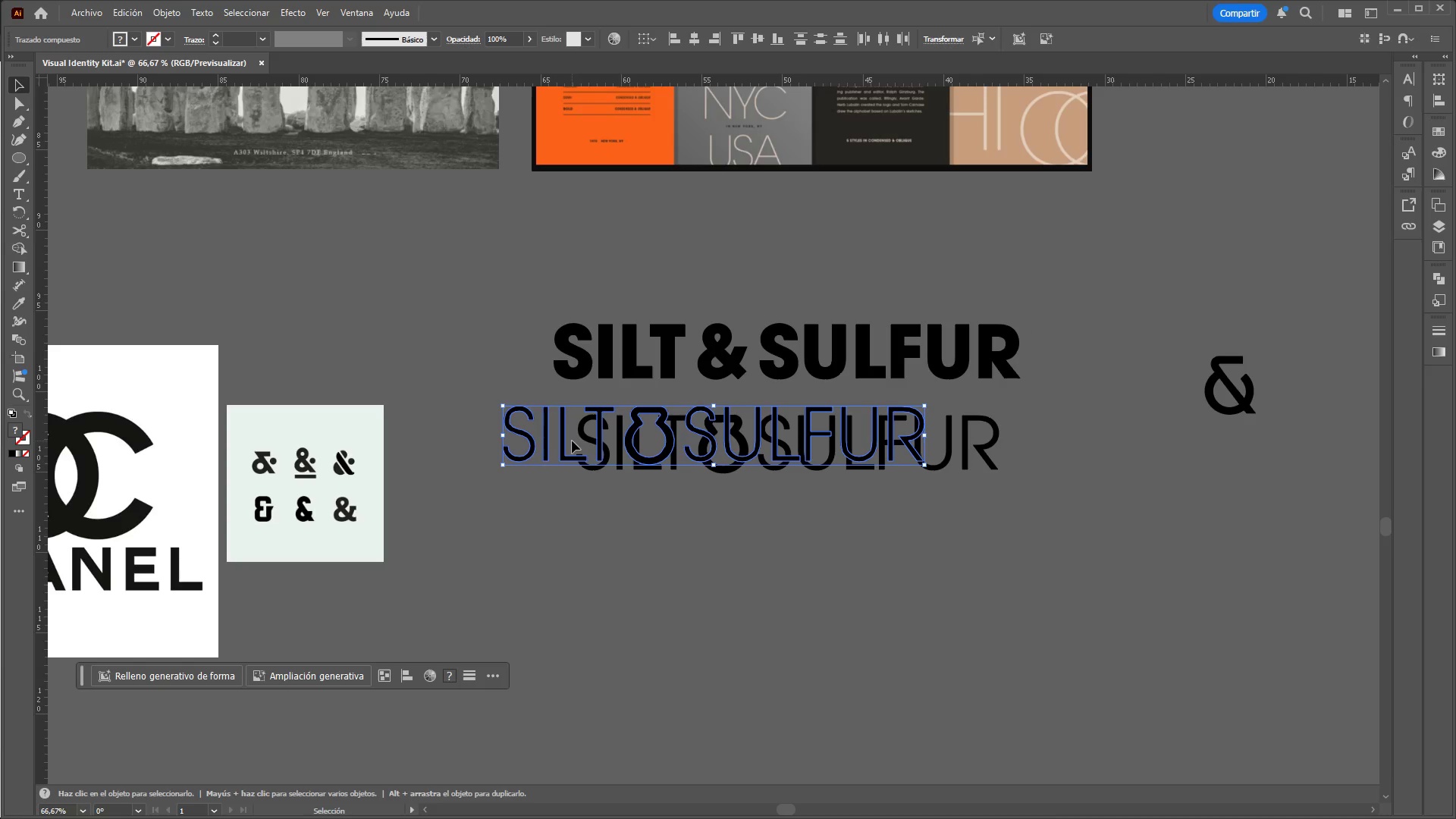 
left_click_drag(start_coordinate=[563, 441], to_coordinate=[636, 547])
 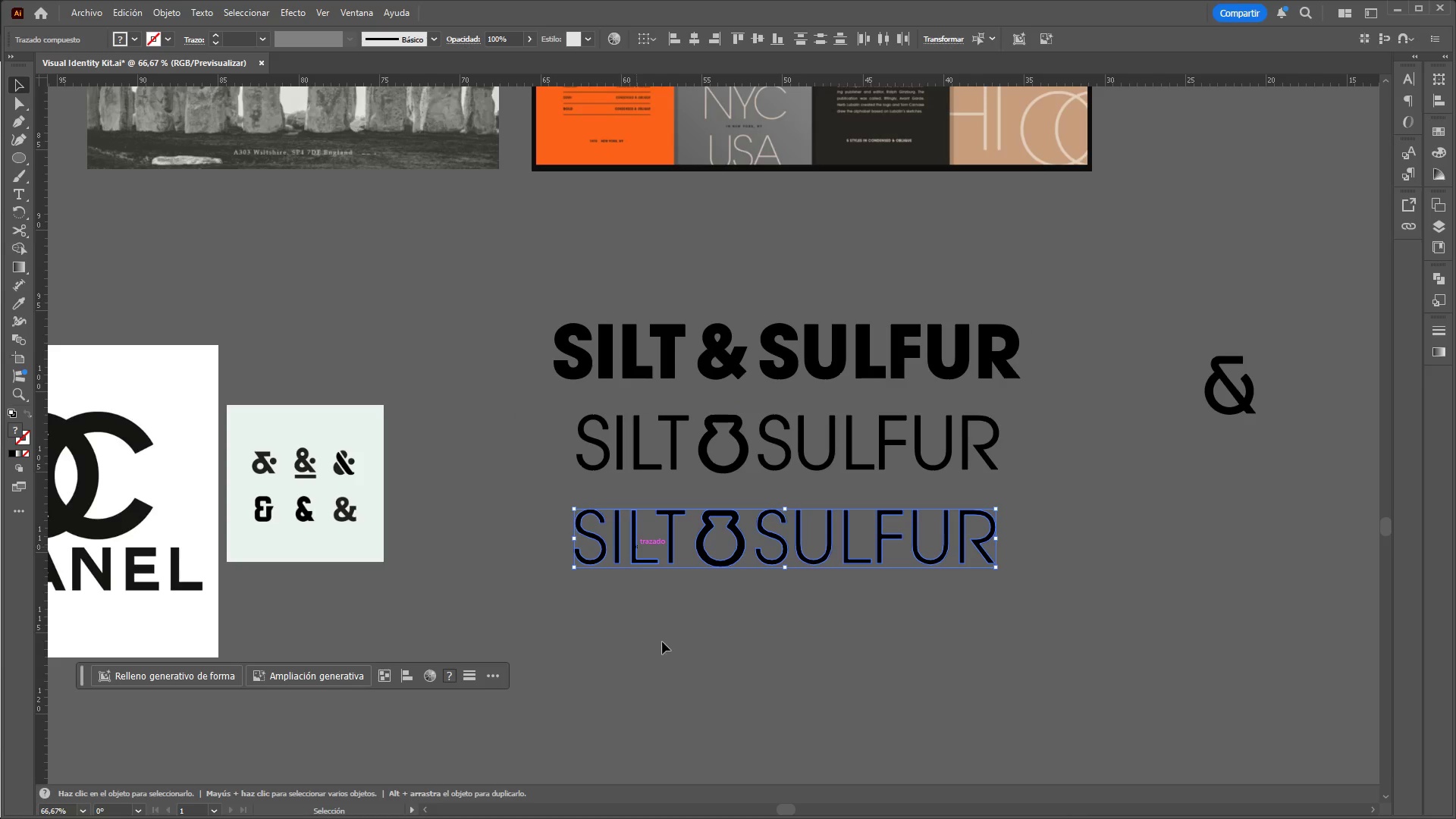 
left_click([664, 645])
 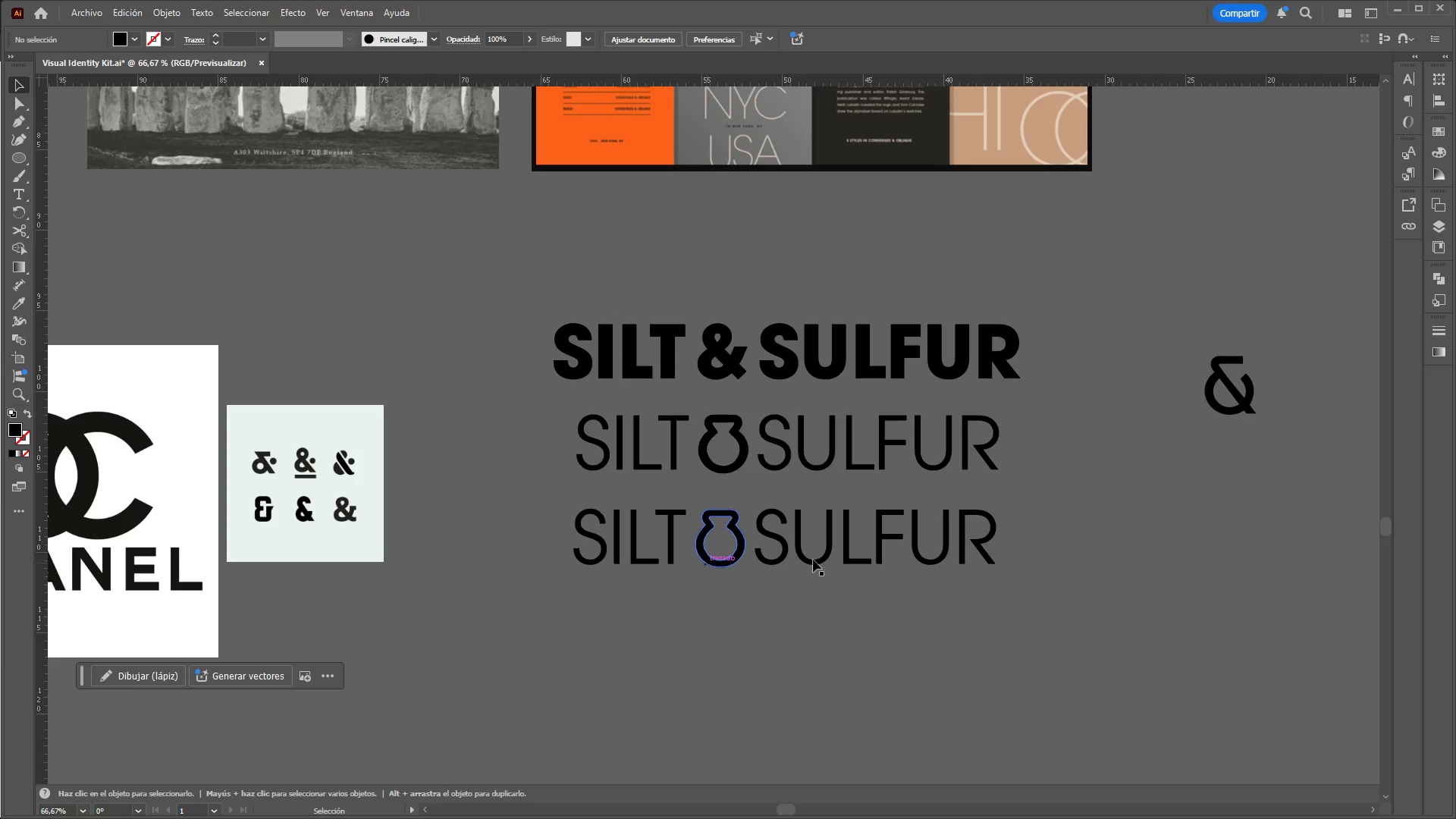 
hold_key(key=ControlLeft, duration=0.44)
hold_key(key=AltLeft, duration=0.38)
scroll: coordinate [963, 617], scroll_direction: up, amount: 1.0
 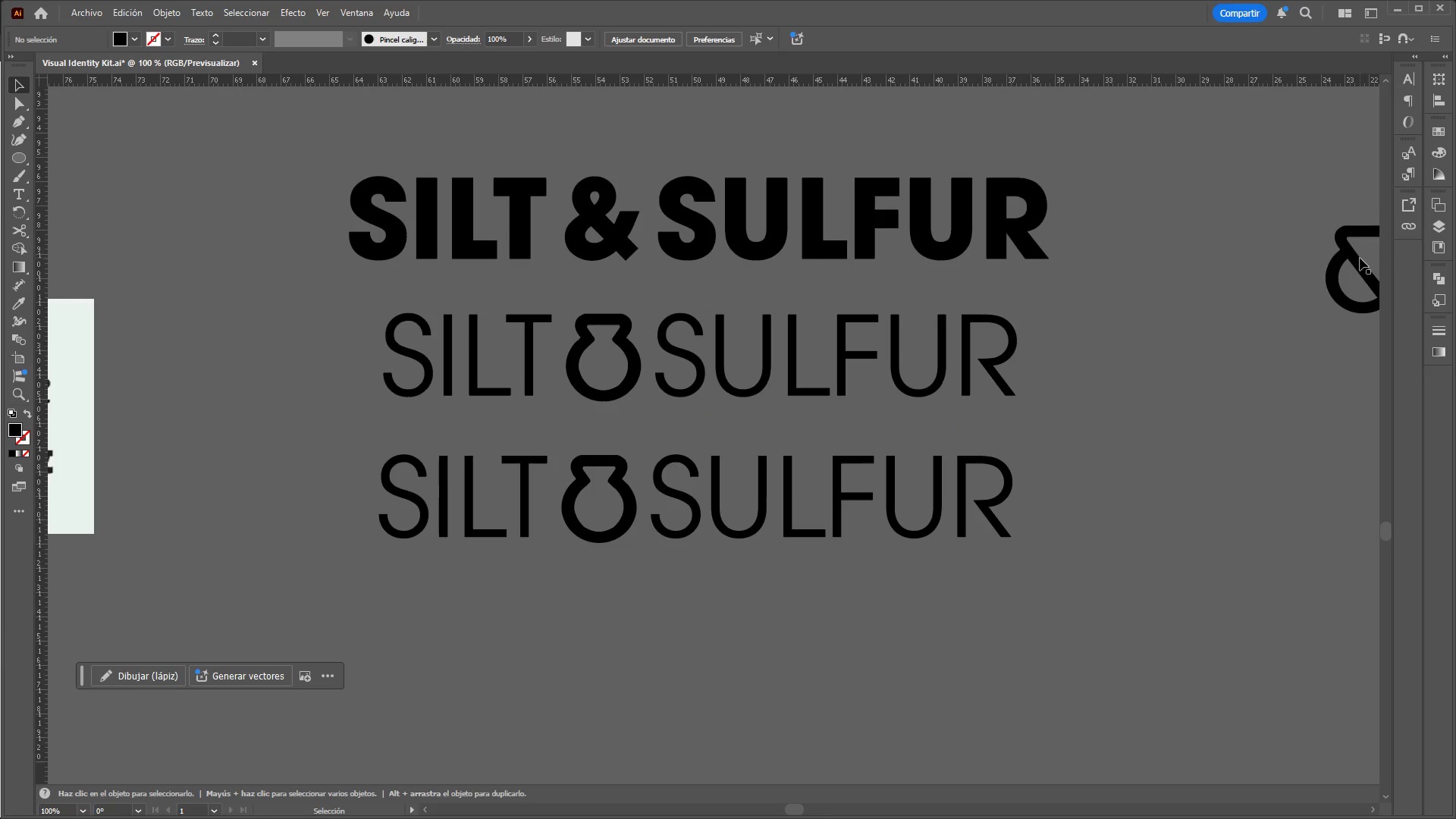 
left_click_drag(start_coordinate=[1360, 258], to_coordinate=[596, 491])
 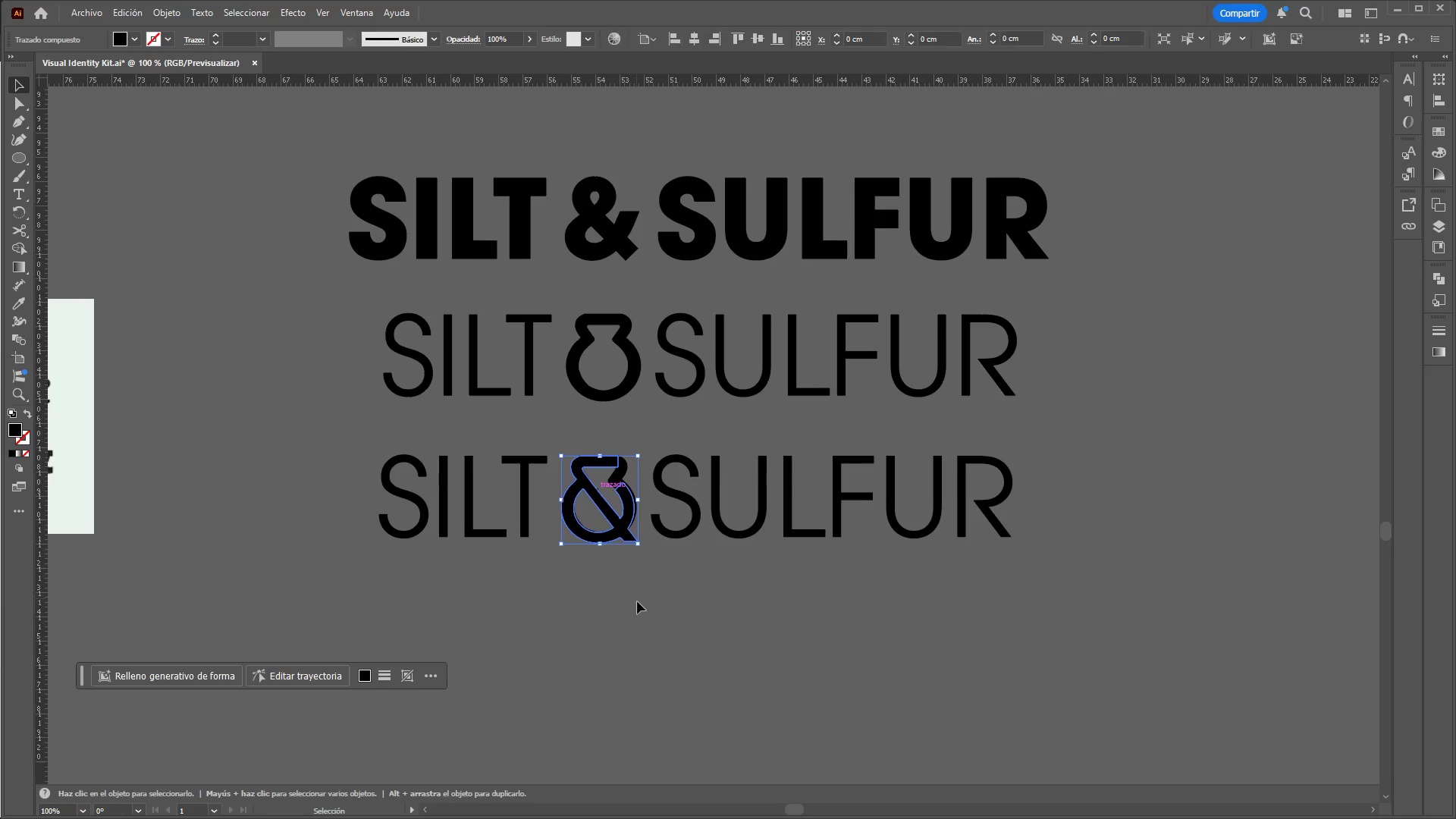 
left_click([637, 601])
 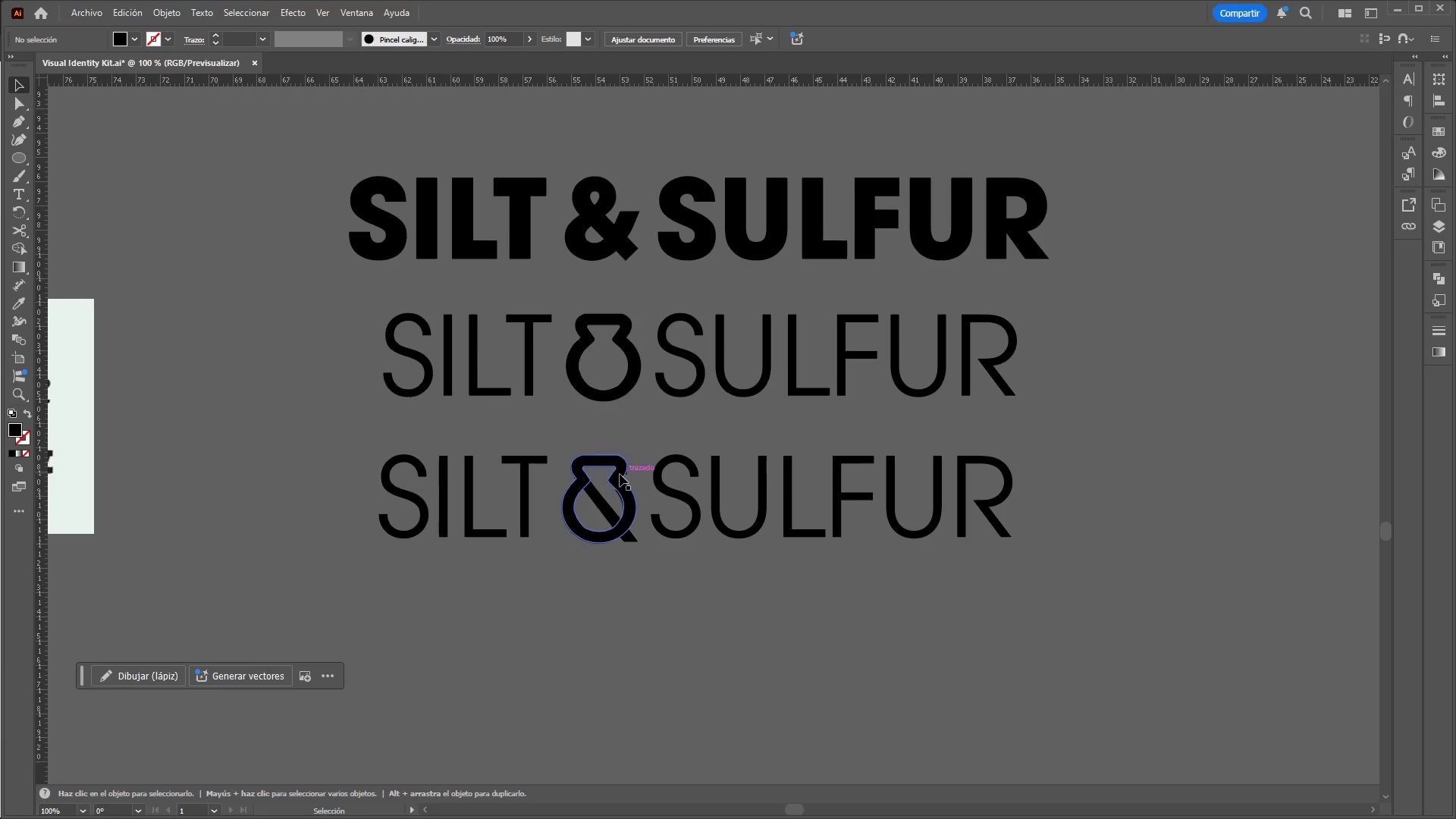 
left_click_drag(start_coordinate=[620, 474], to_coordinate=[613, 707])
 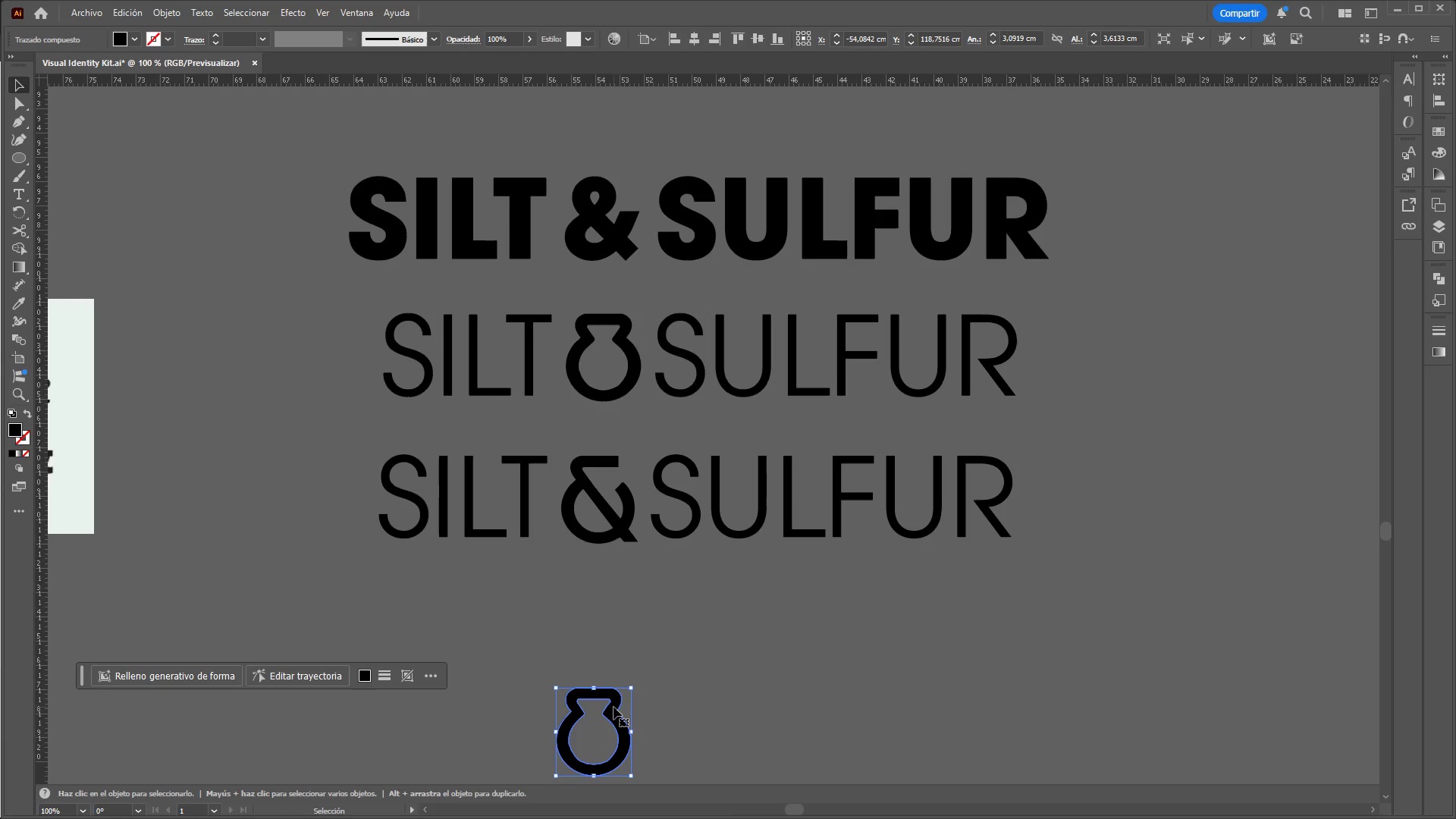 
key(Control+X)
 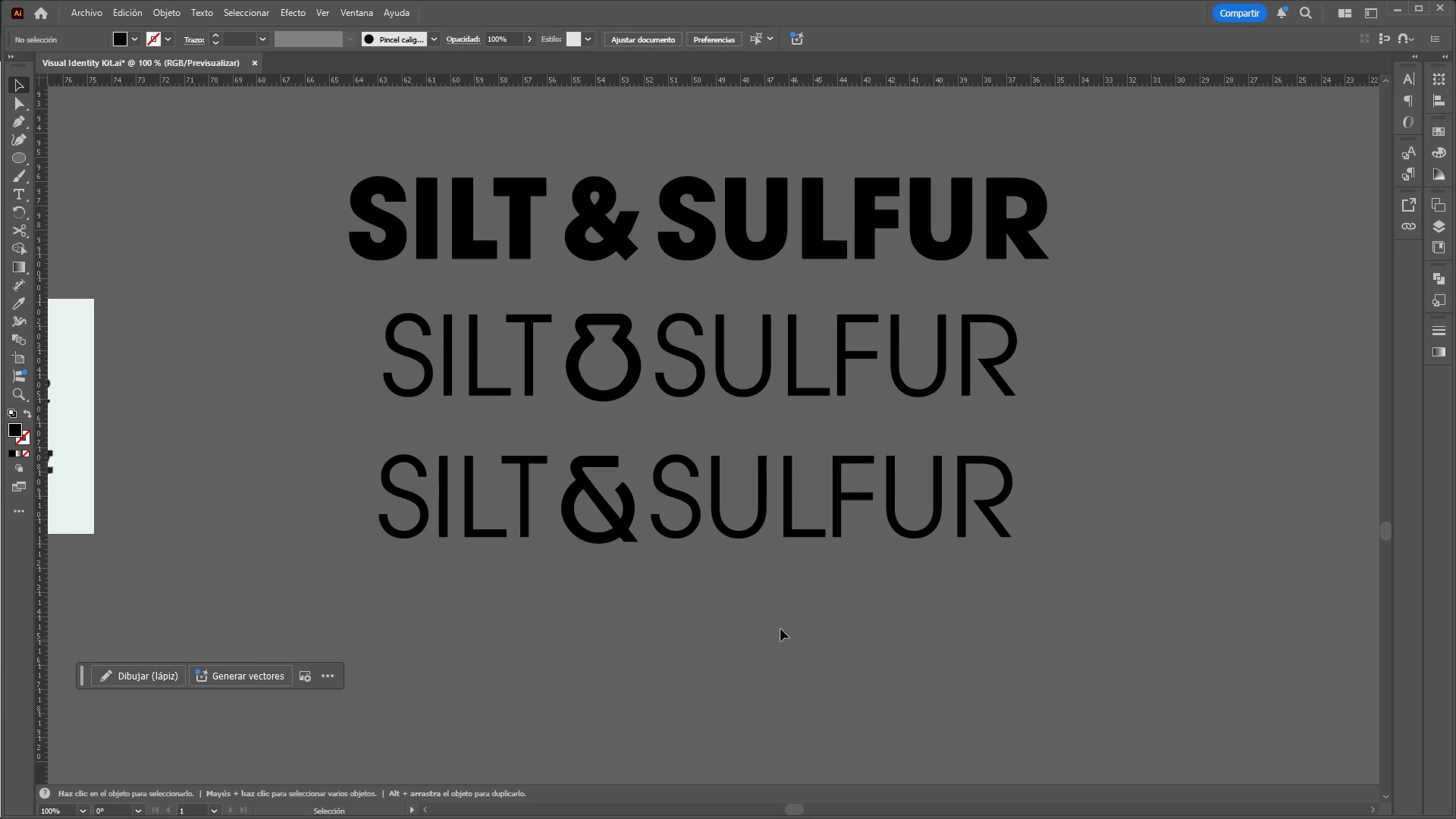 
hold_key(key=ControlLeft, duration=4.53)
hold_key(key=AltLeft, duration=1.5)
scroll: coordinate [1050, 553], scroll_direction: down, amount: 3.0
 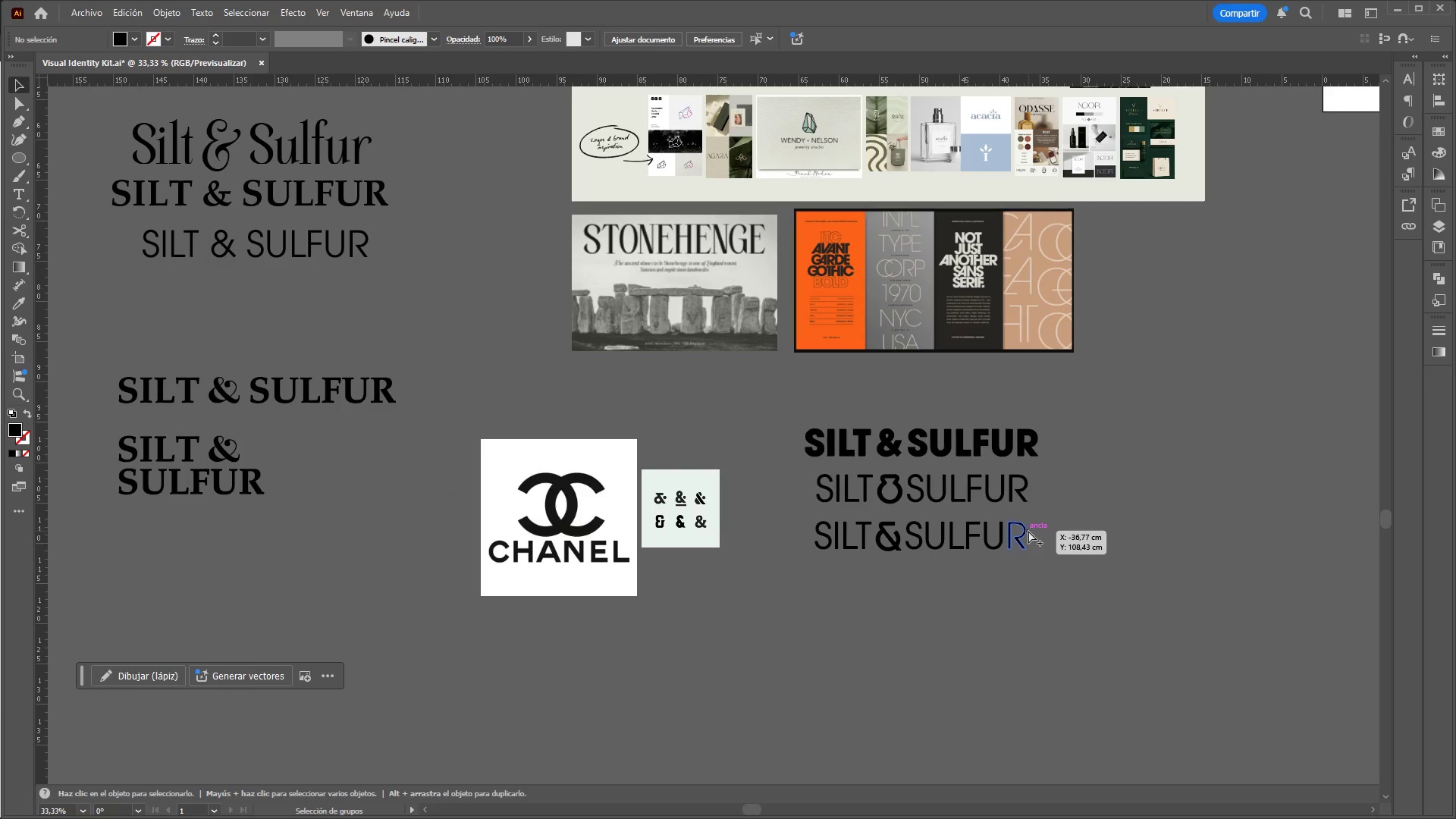 
hold_key(key=AltLeft, duration=1.51)
 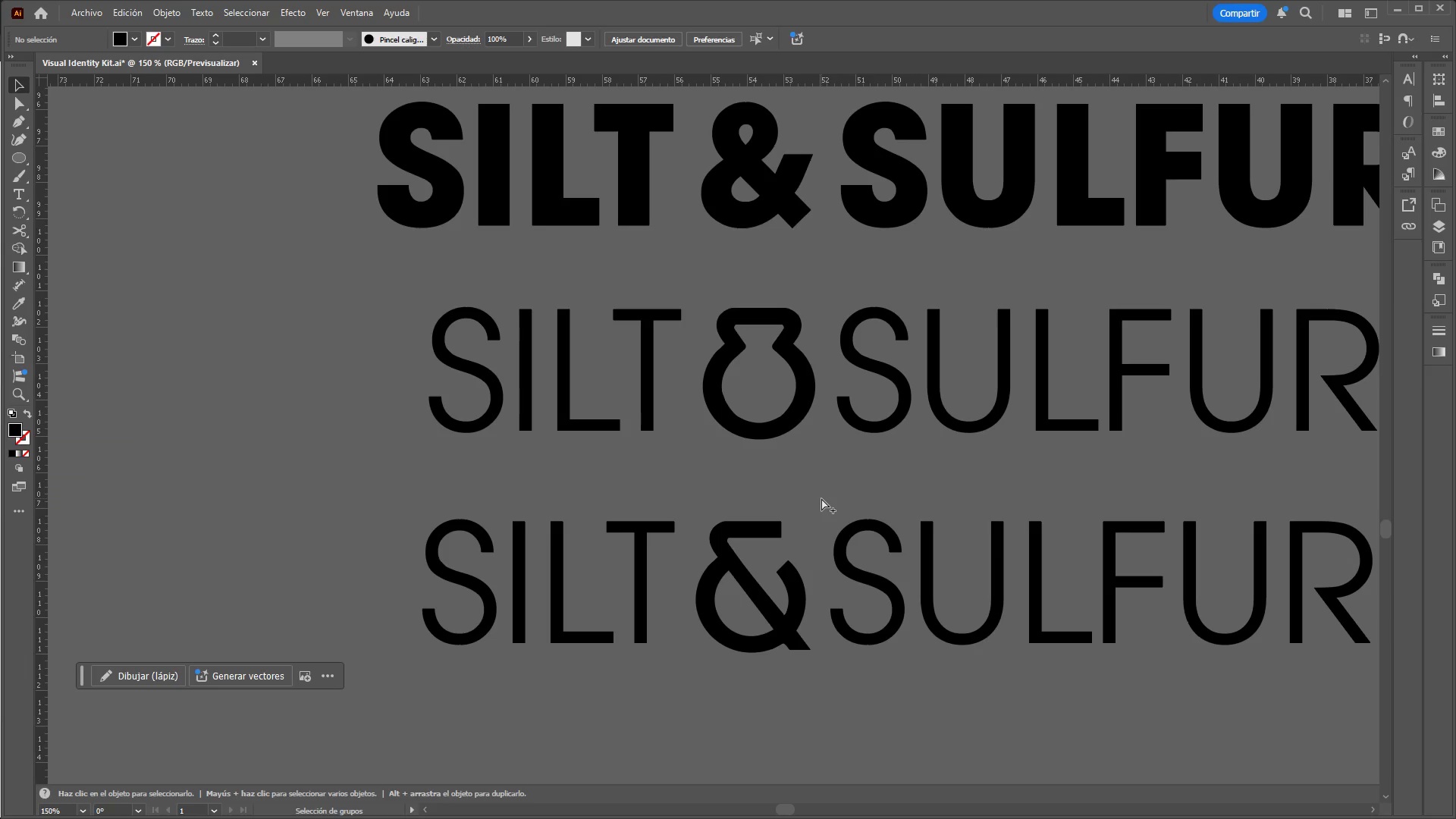 
scroll: coordinate [1028, 531], scroll_direction: up, amount: 3.0
 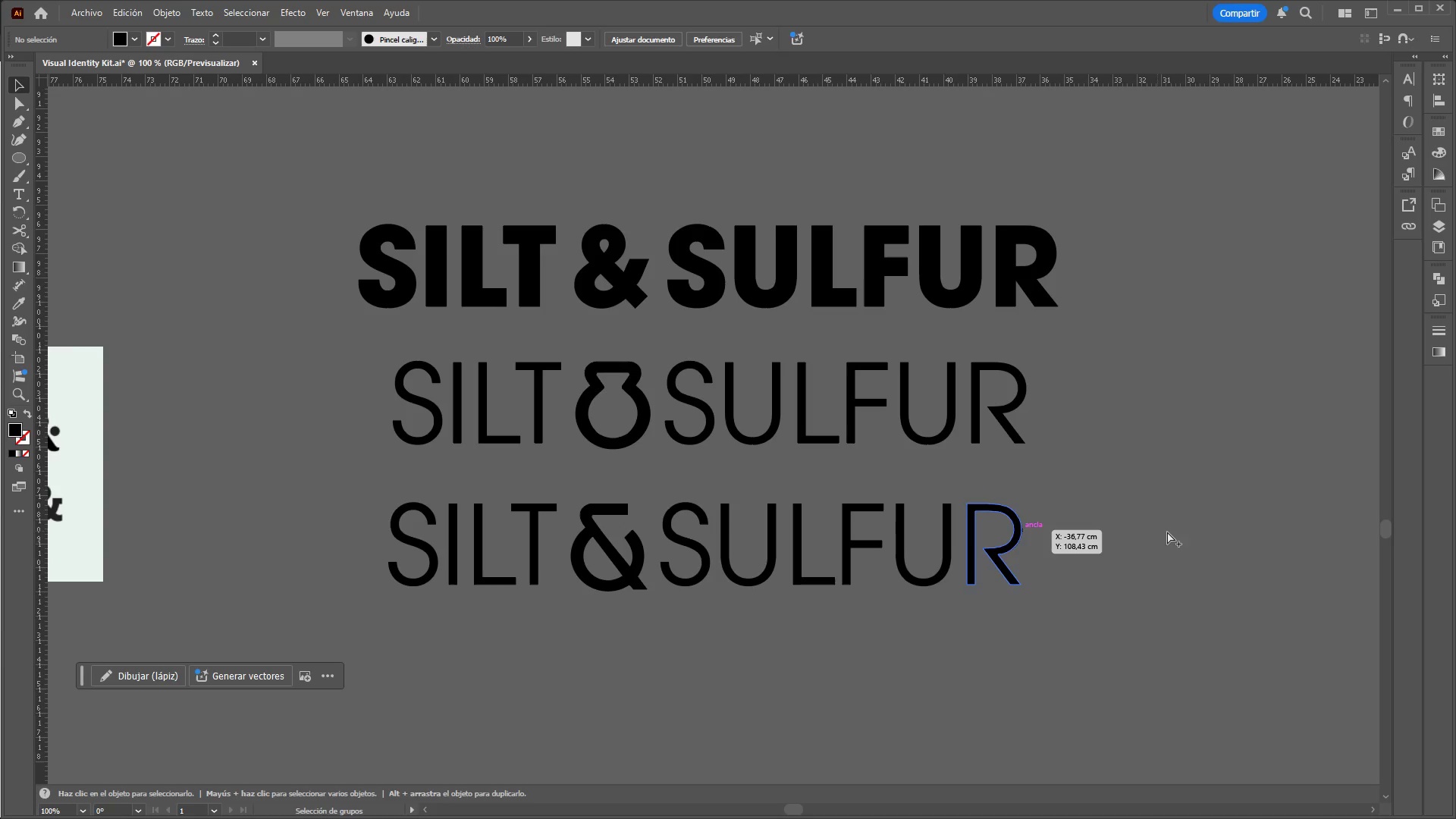 
scroll: coordinate [1174, 532], scroll_direction: down, amount: 1.0
 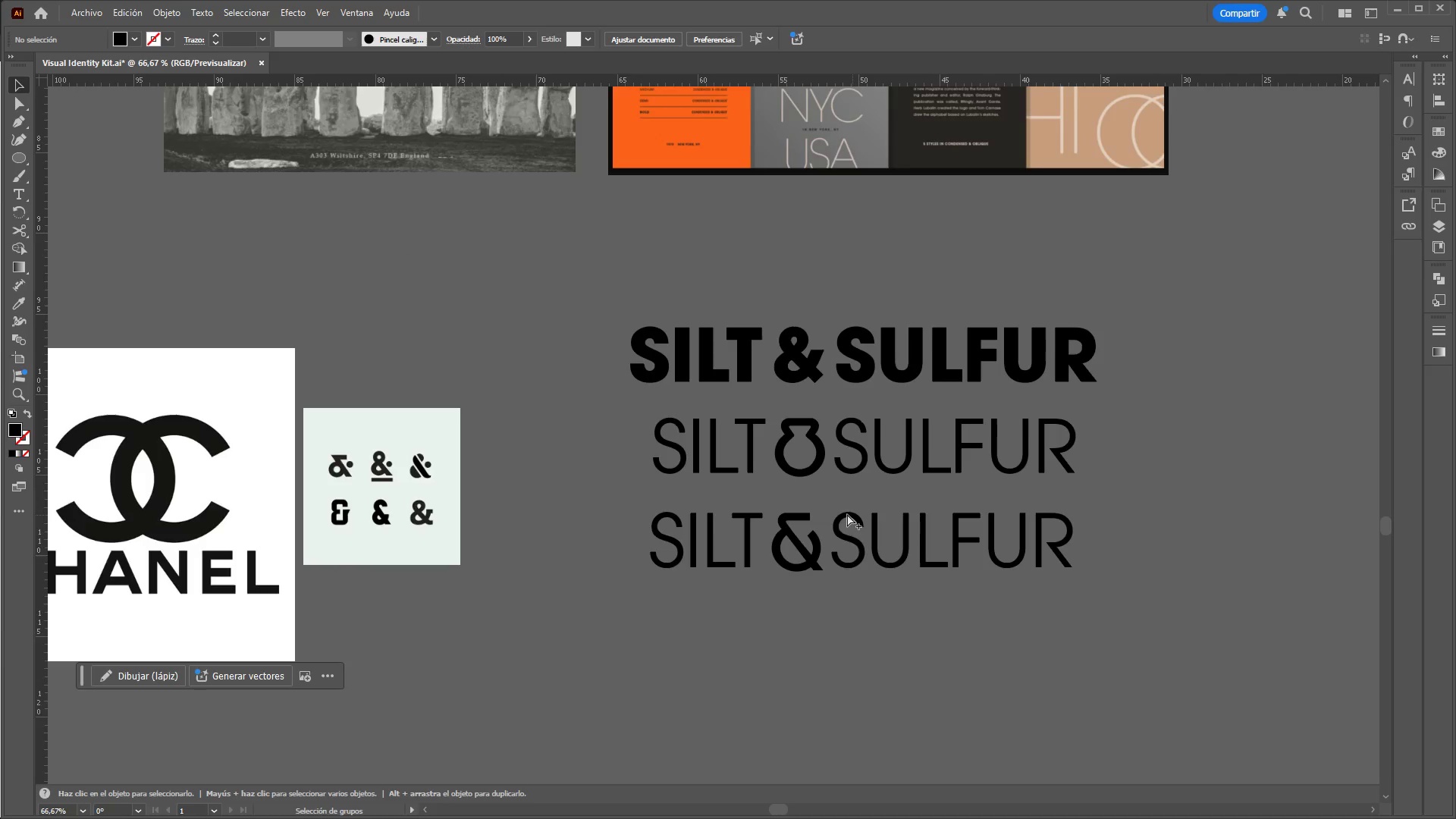 
hold_key(key=AltLeft, duration=1.52)
 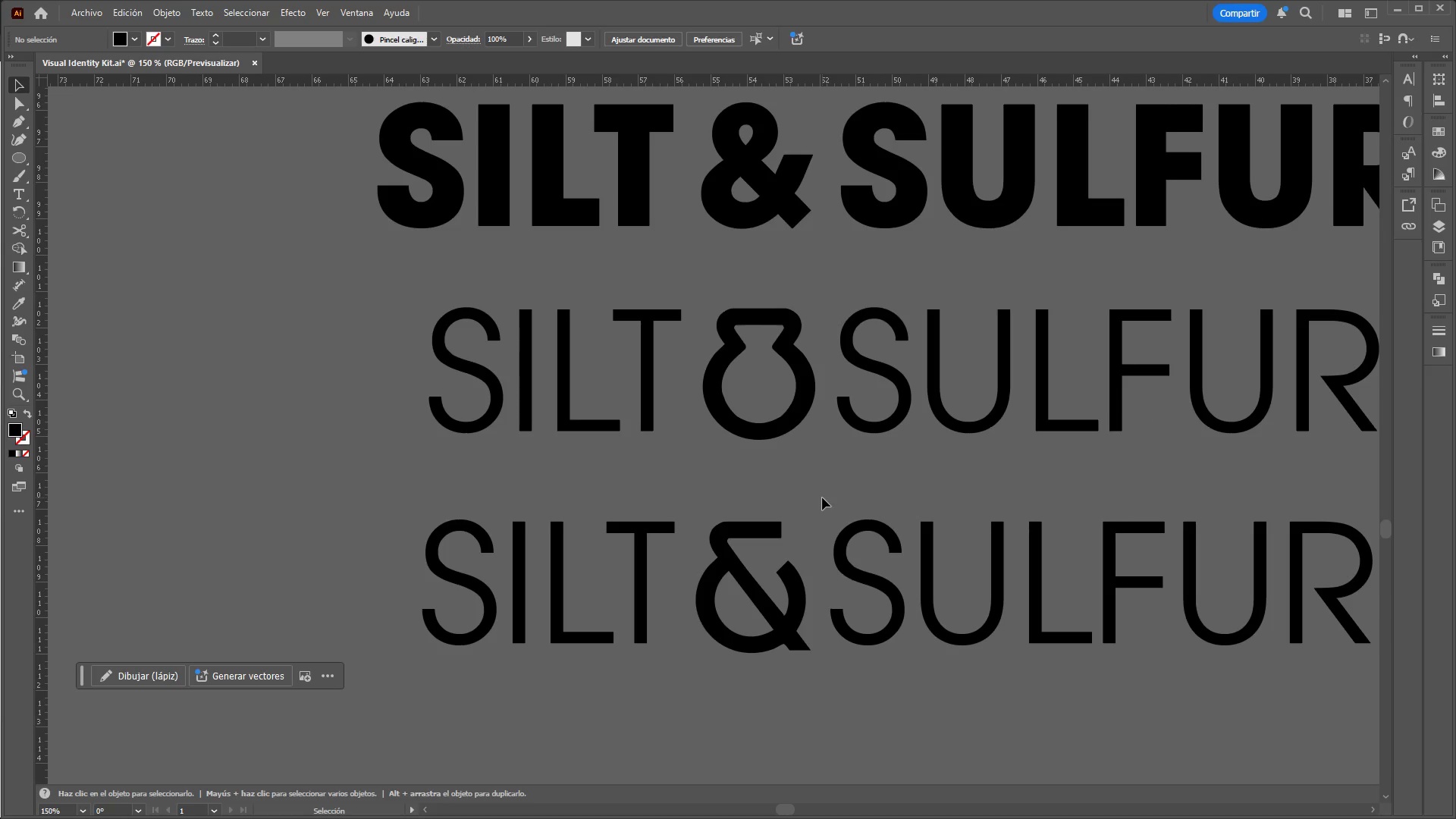 
scroll: coordinate [822, 497], scroll_direction: up, amount: 2.0
 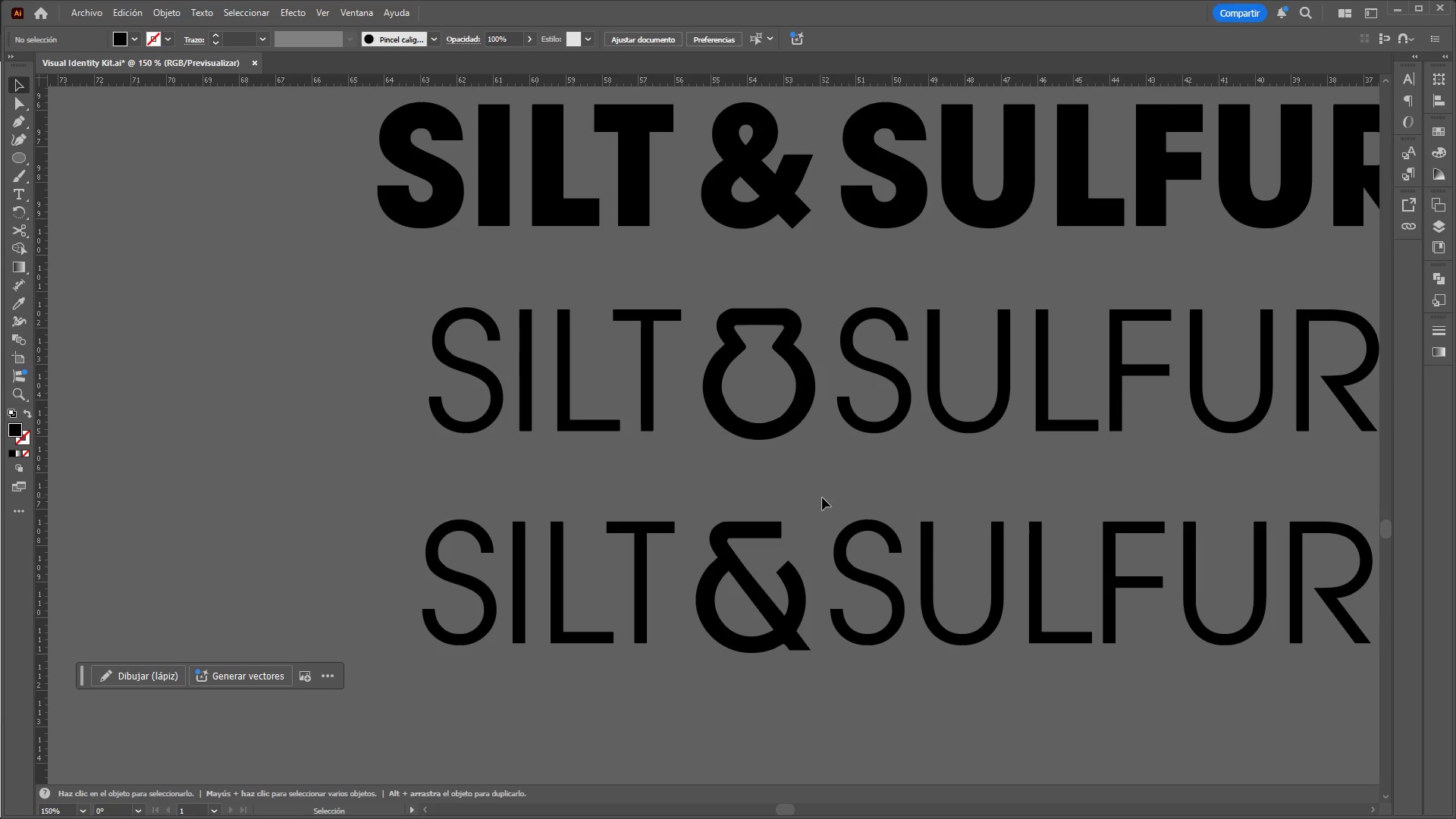 
hold_key(key=ControlLeft, duration=2.06)
hold_key(key=AltLeft, duration=1.5)
scroll: coordinate [855, 507], scroll_direction: down, amount: 4.0
 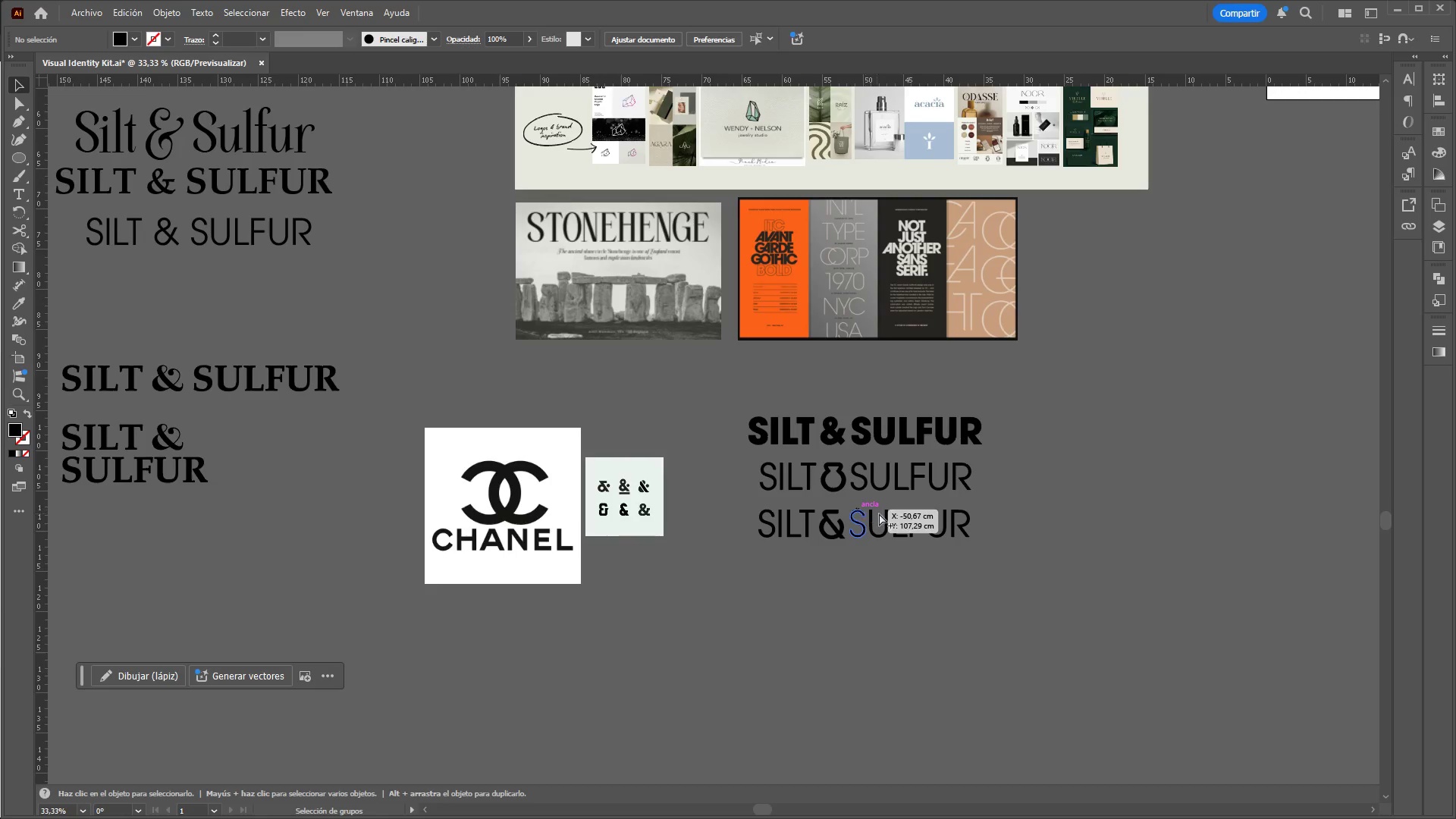 
hold_key(key=AltLeft, duration=0.53)
 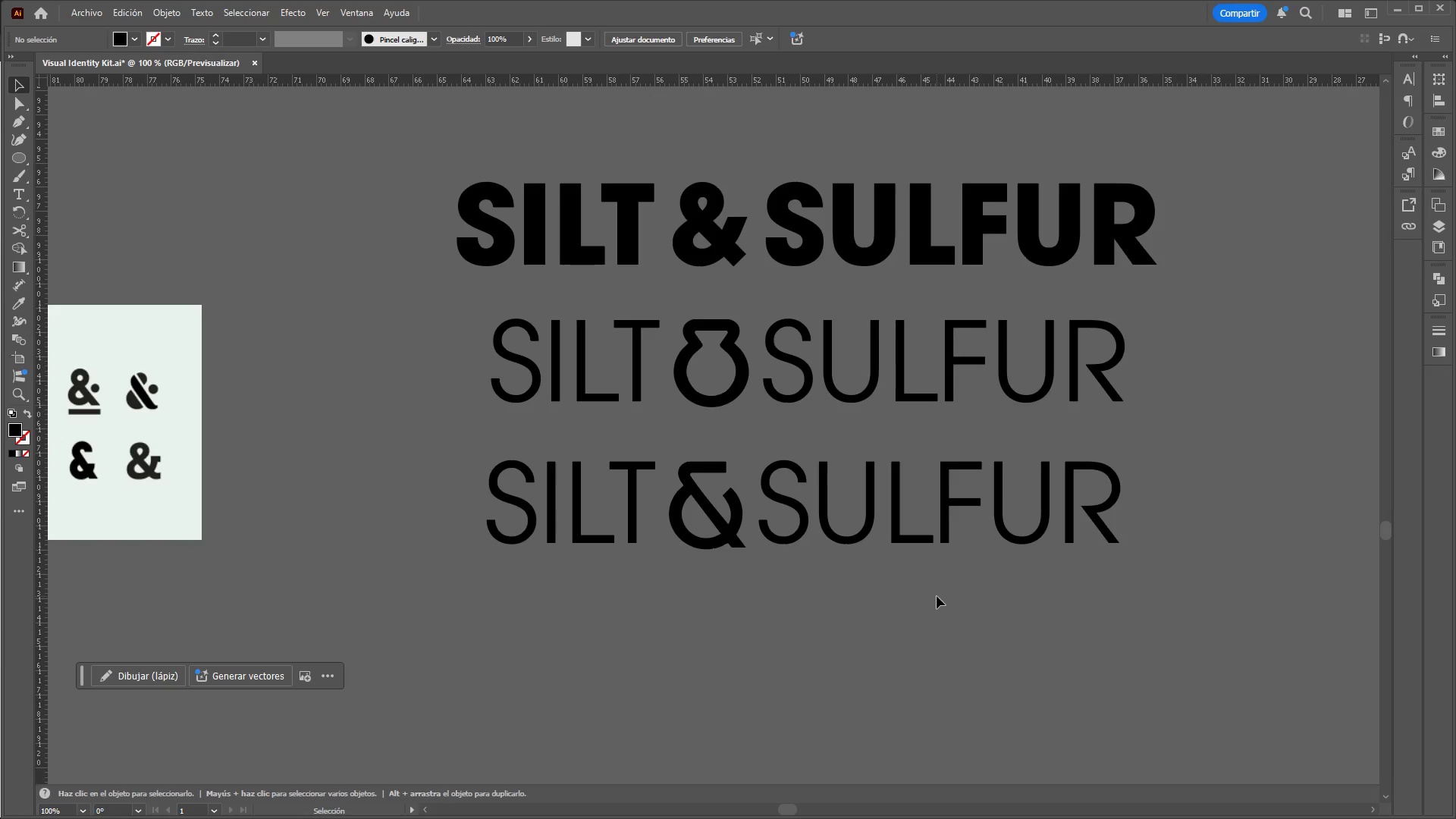 
scroll: coordinate [880, 513], scroll_direction: up, amount: 2.0
 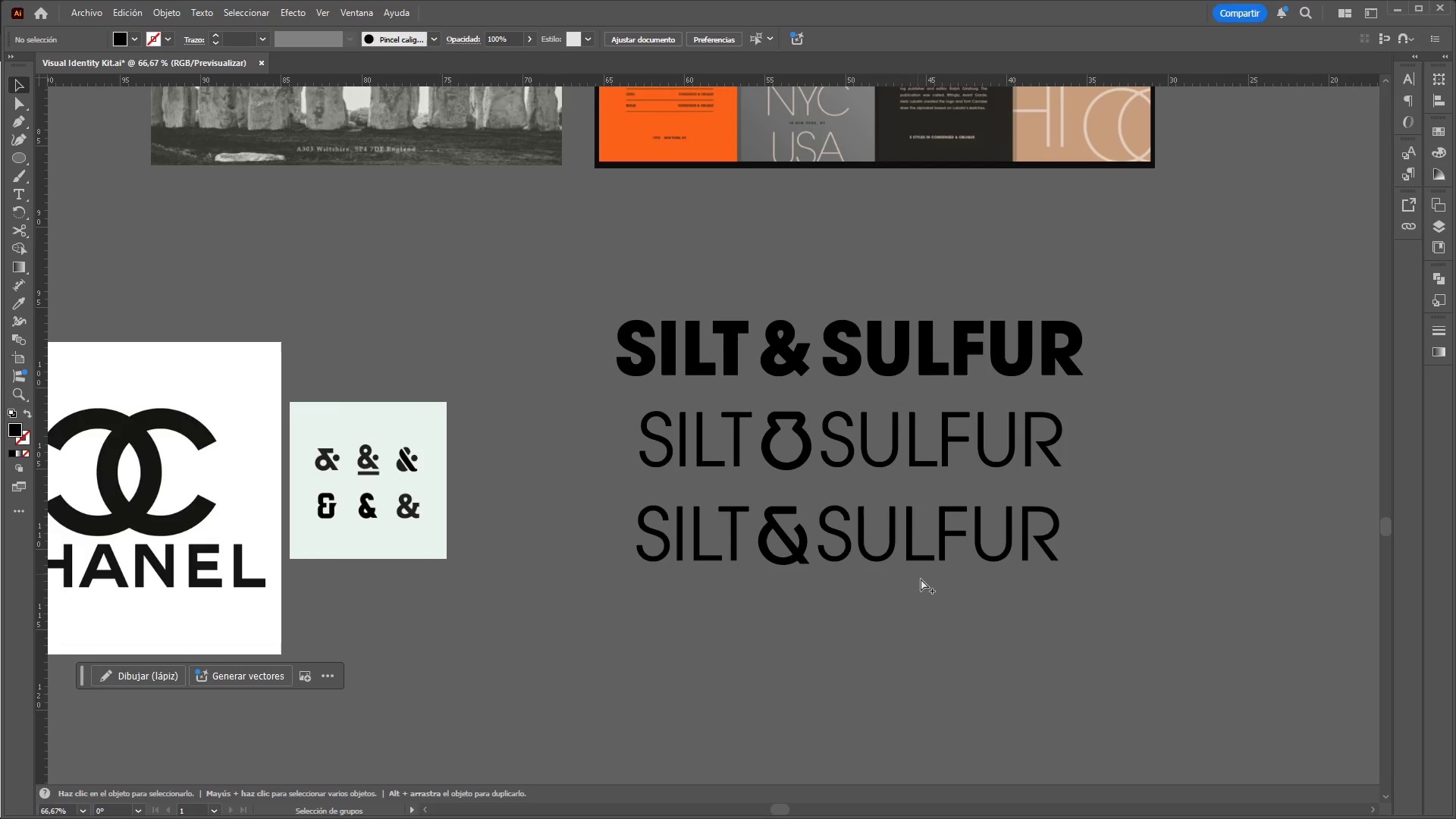 
hold_key(key=AltLeft, duration=8.31)
 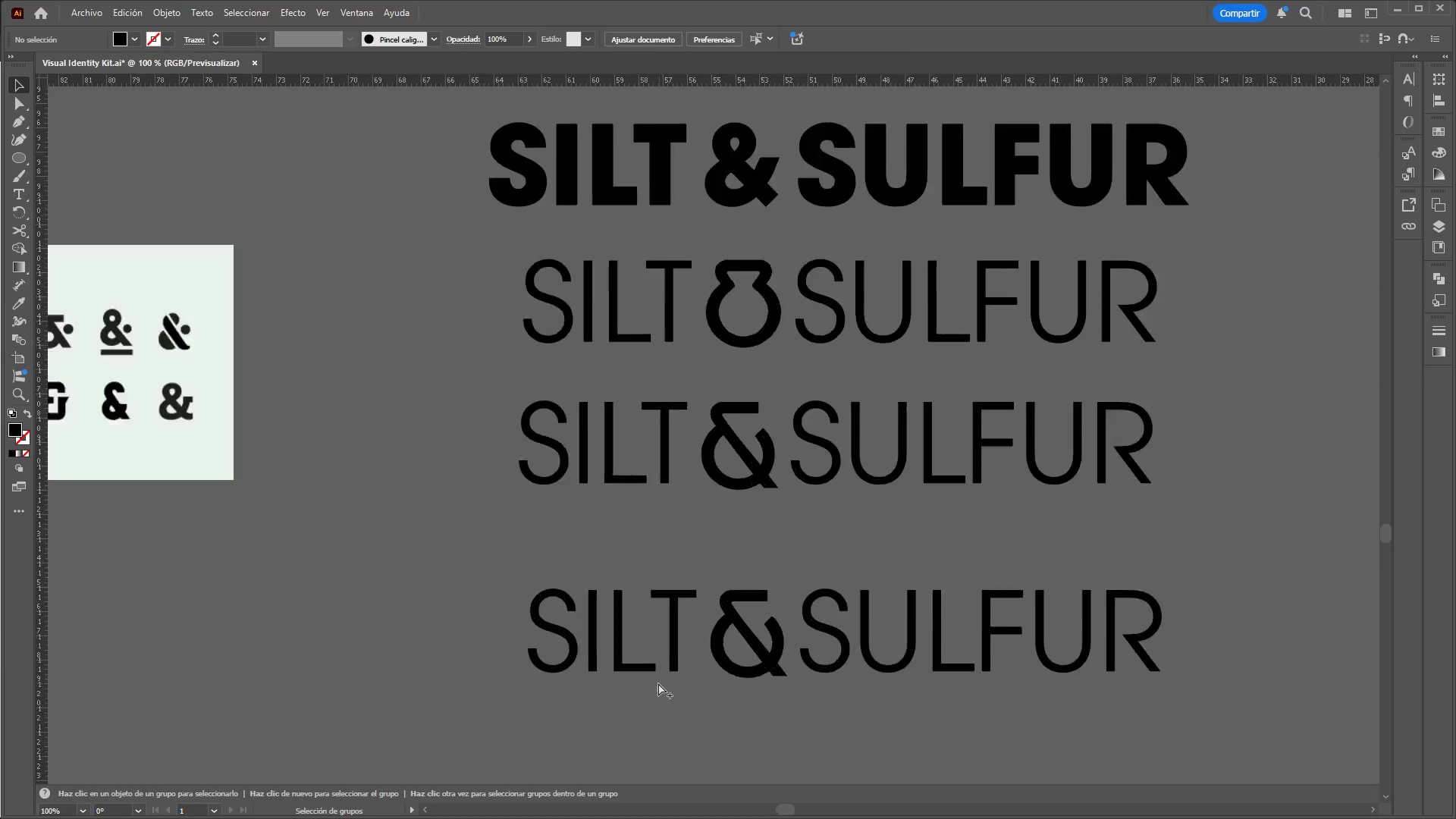 
scroll: coordinate [937, 596], scroll_direction: up, amount: 1.0
 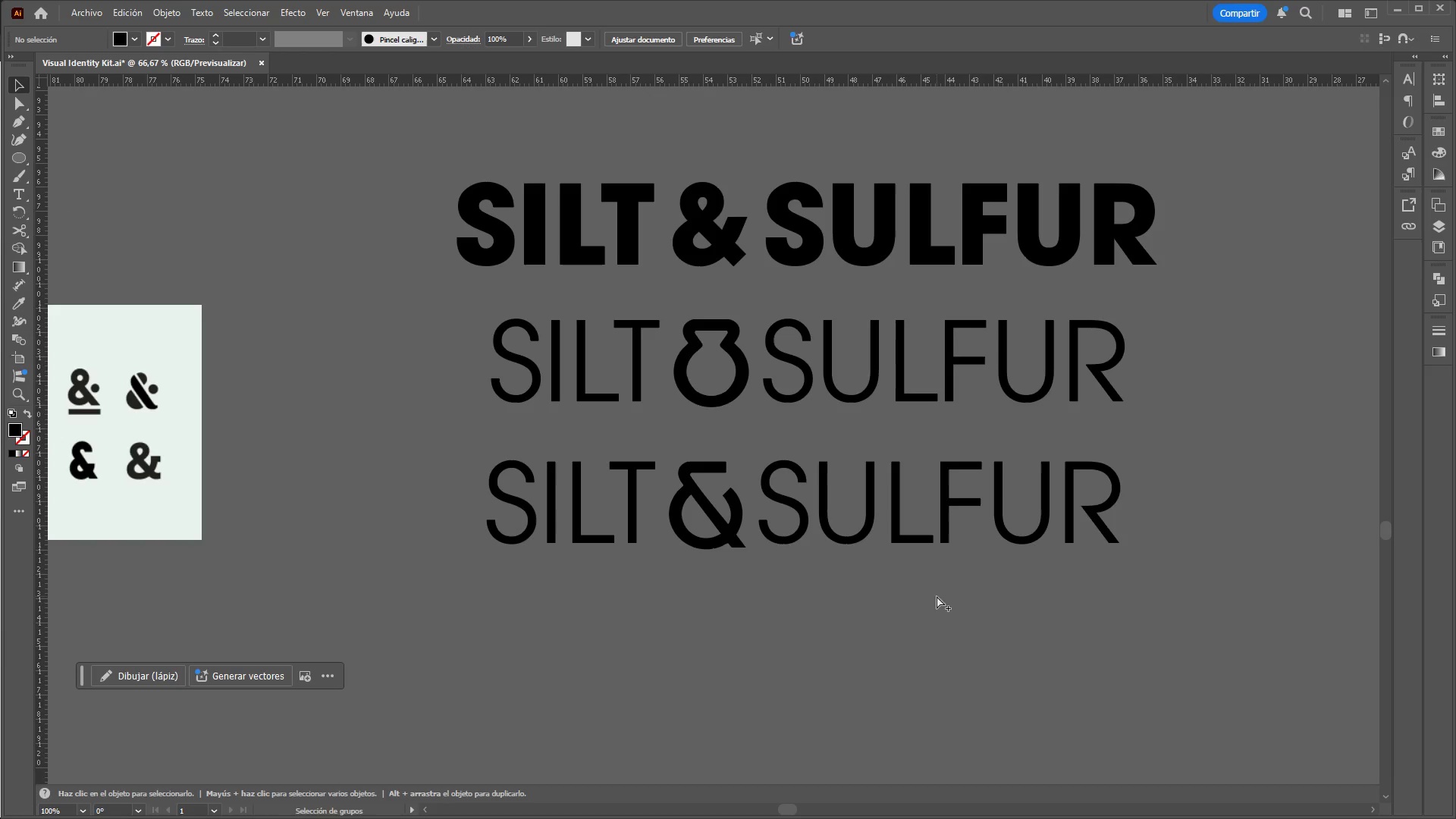 
left_click_drag(start_coordinate=[478, 576], to_coordinate=[1091, 448])
 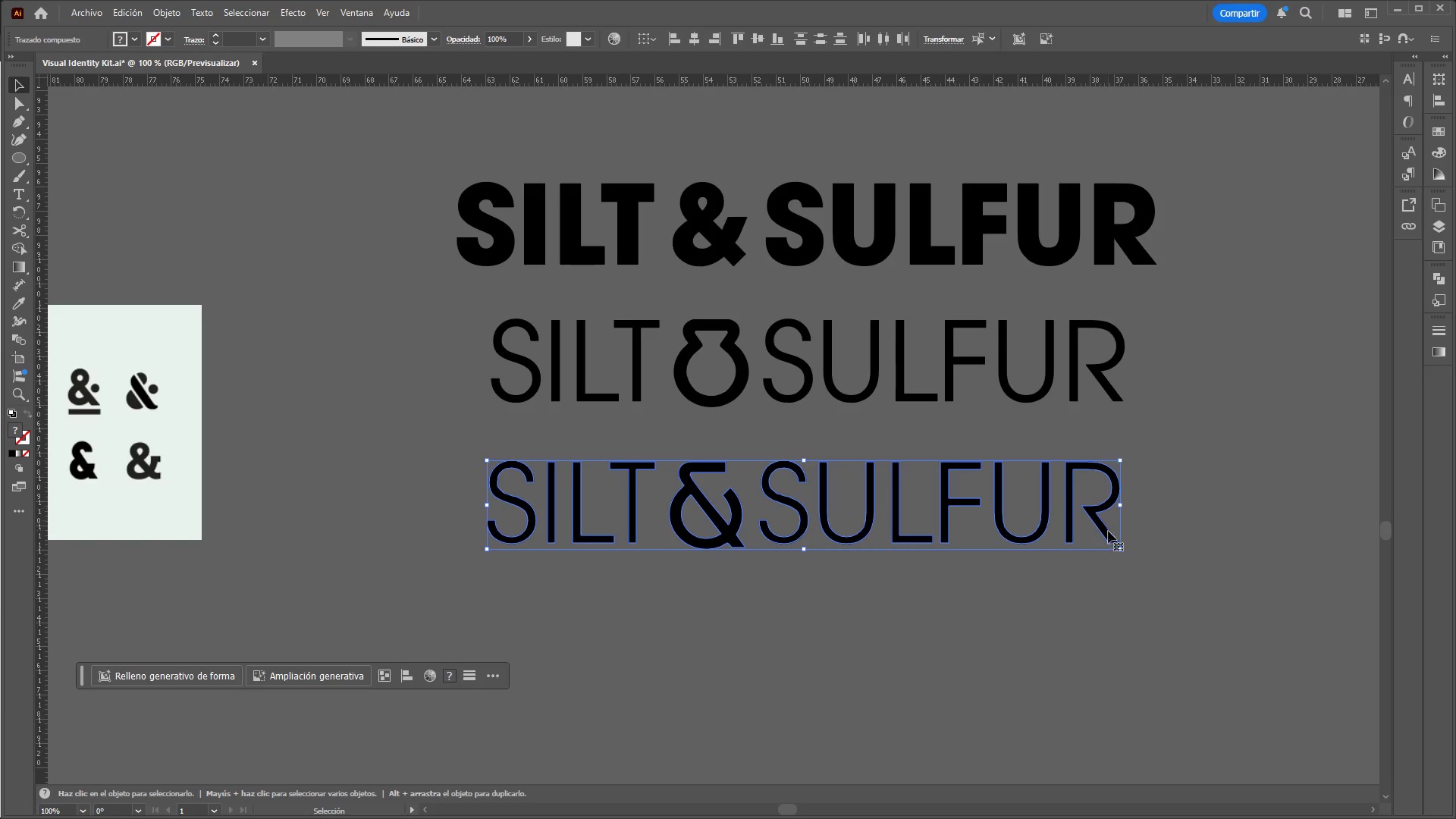 
key(Control+C)
 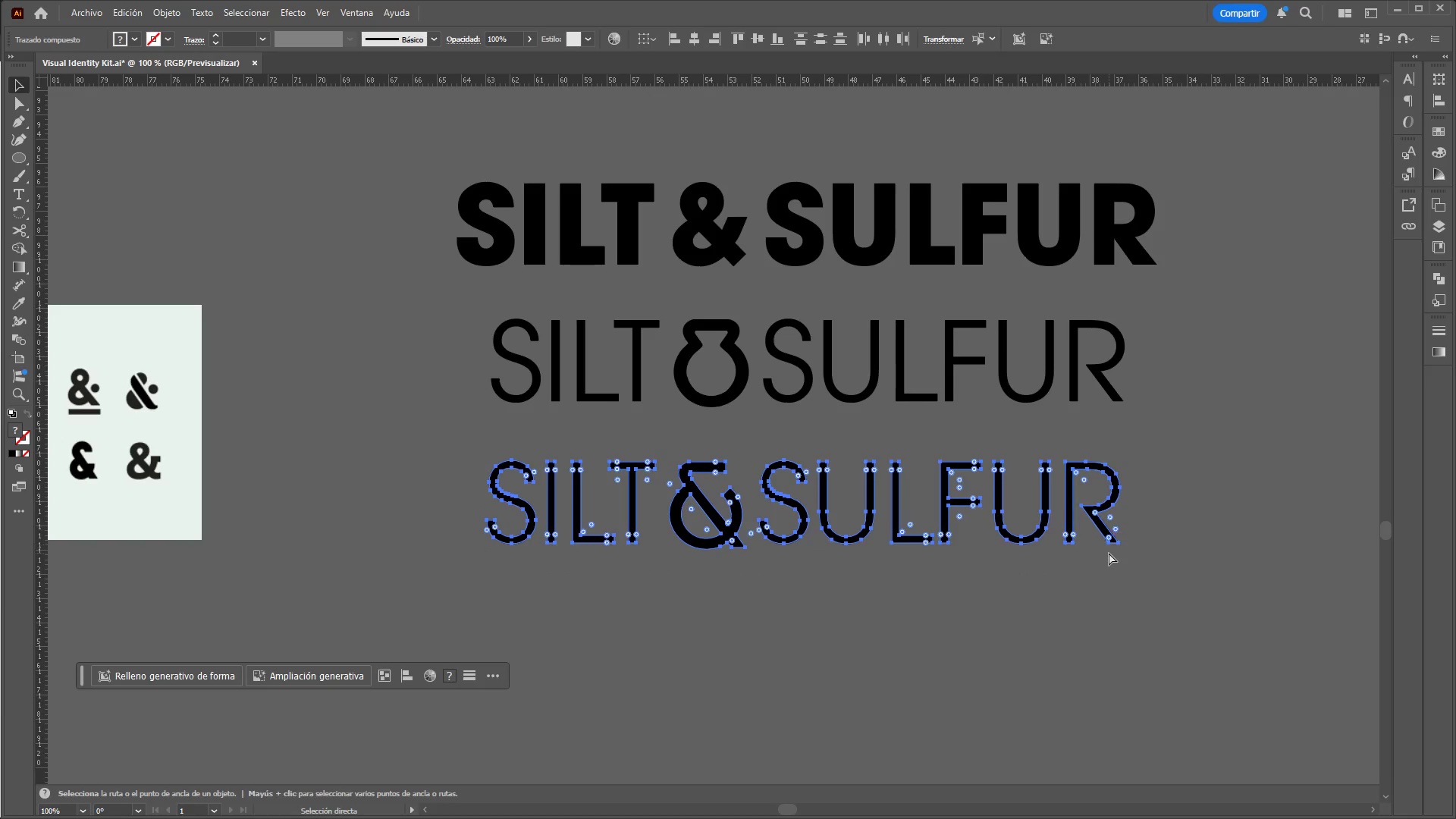 
key(Control+V)
 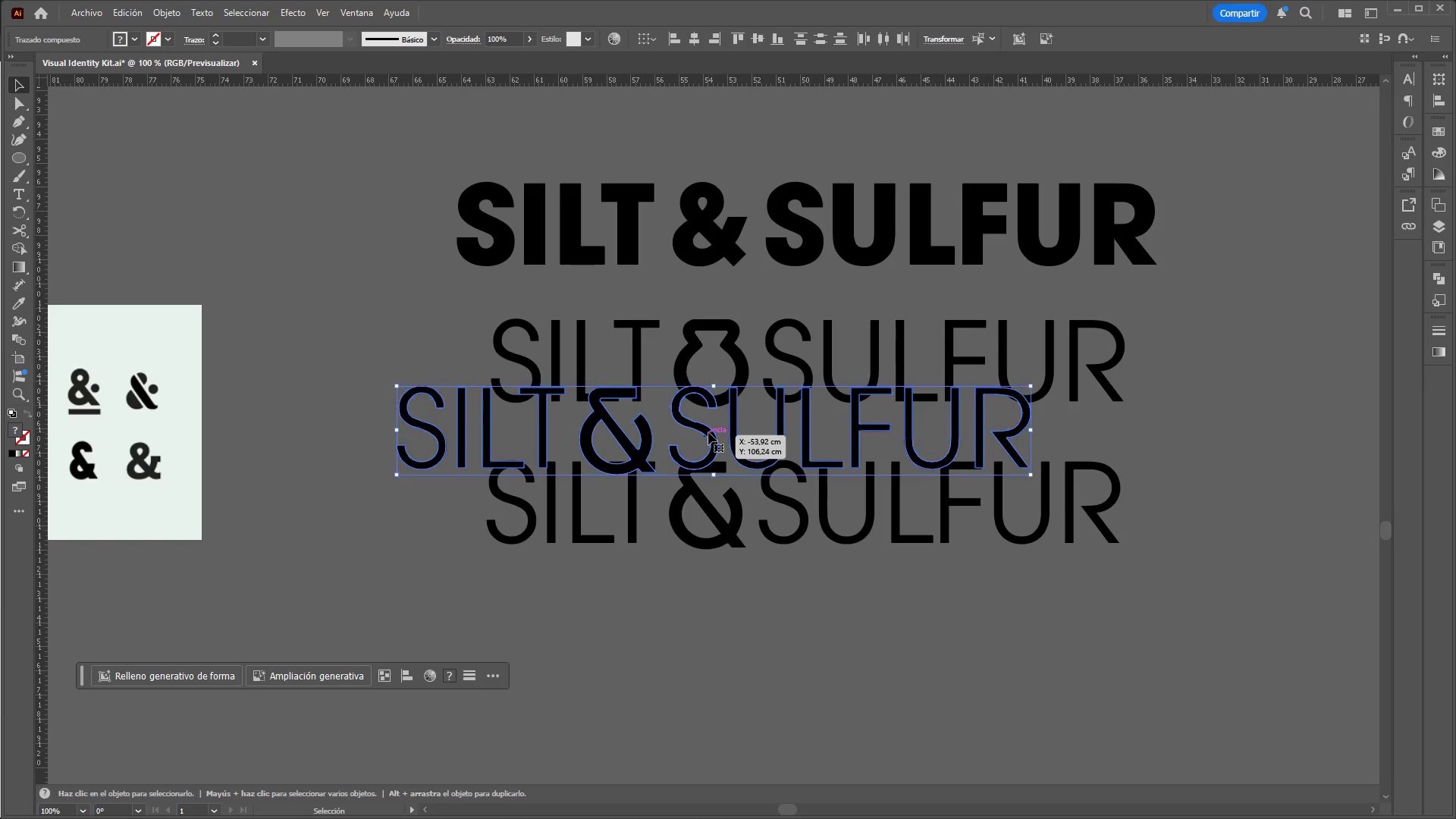 
left_click_drag(start_coordinate=[708, 432], to_coordinate=[803, 698])
 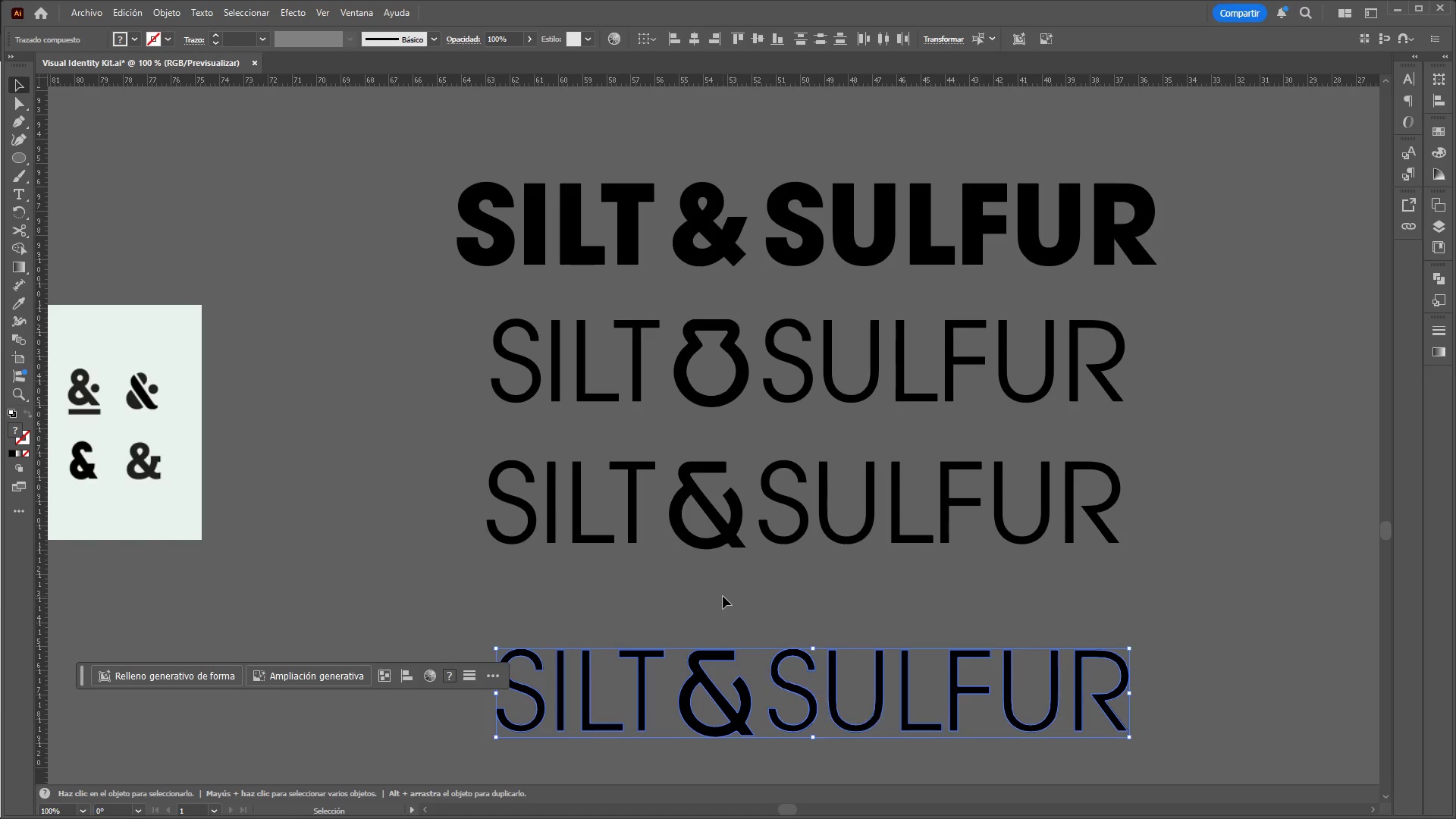 
left_click([723, 596])
 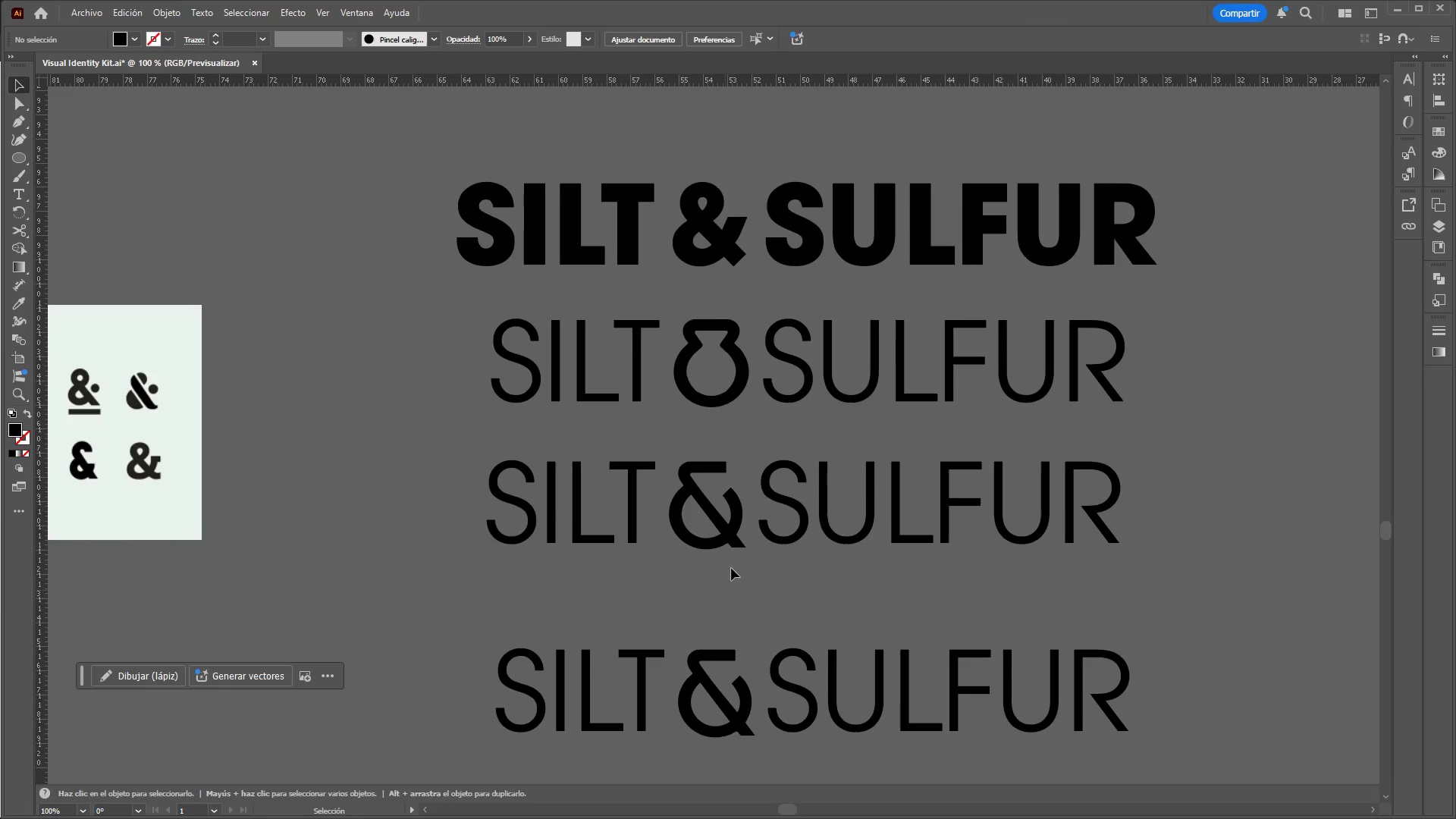 
hold_key(key=ControlLeft, duration=1.36)
hold_key(key=AltLeft, duration=1.28)
scroll: coordinate [661, 711], scroll_direction: up, amount: 2.0
 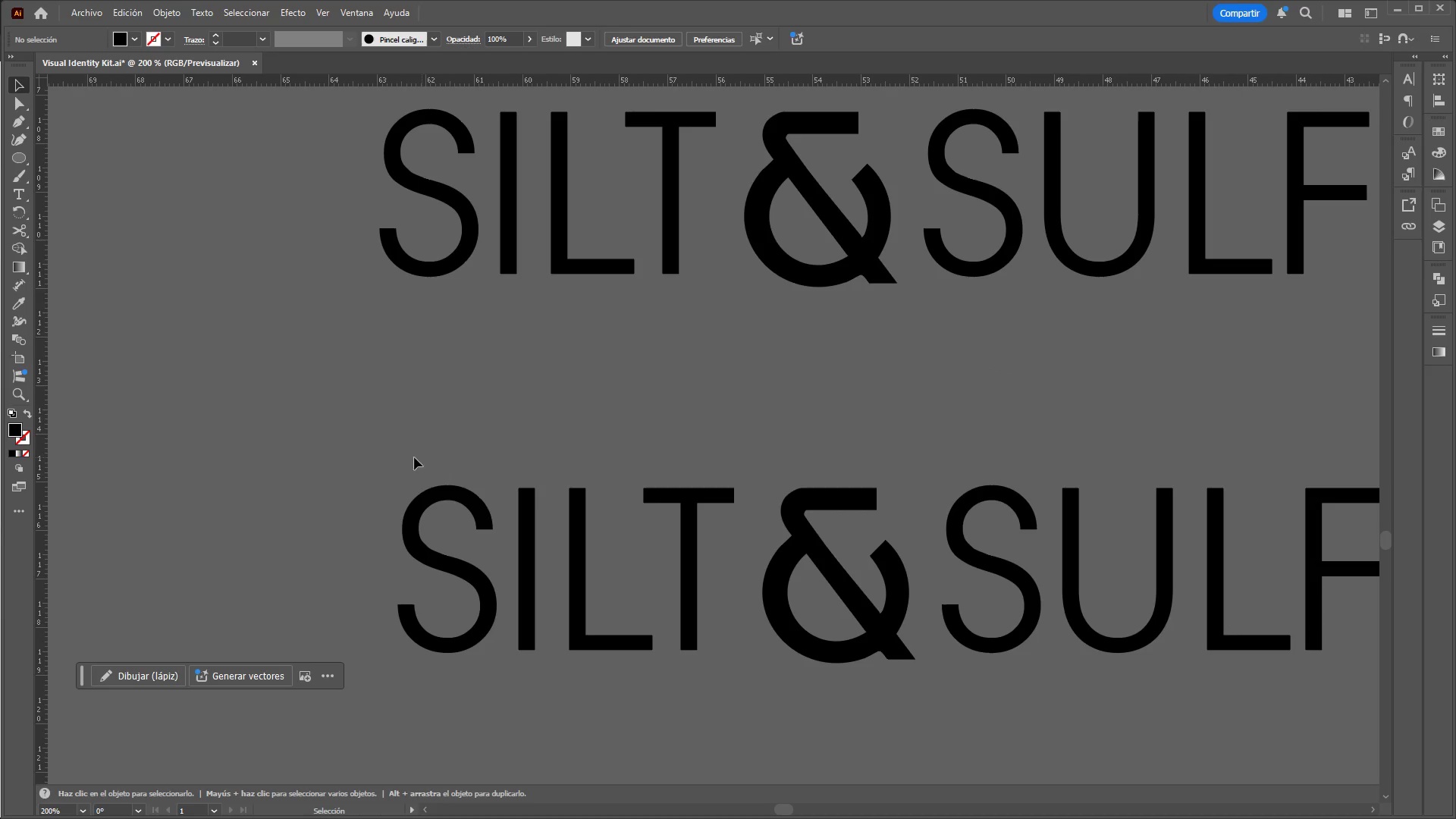 
left_click_drag(start_coordinate=[413, 490], to_coordinate=[384, 438])
 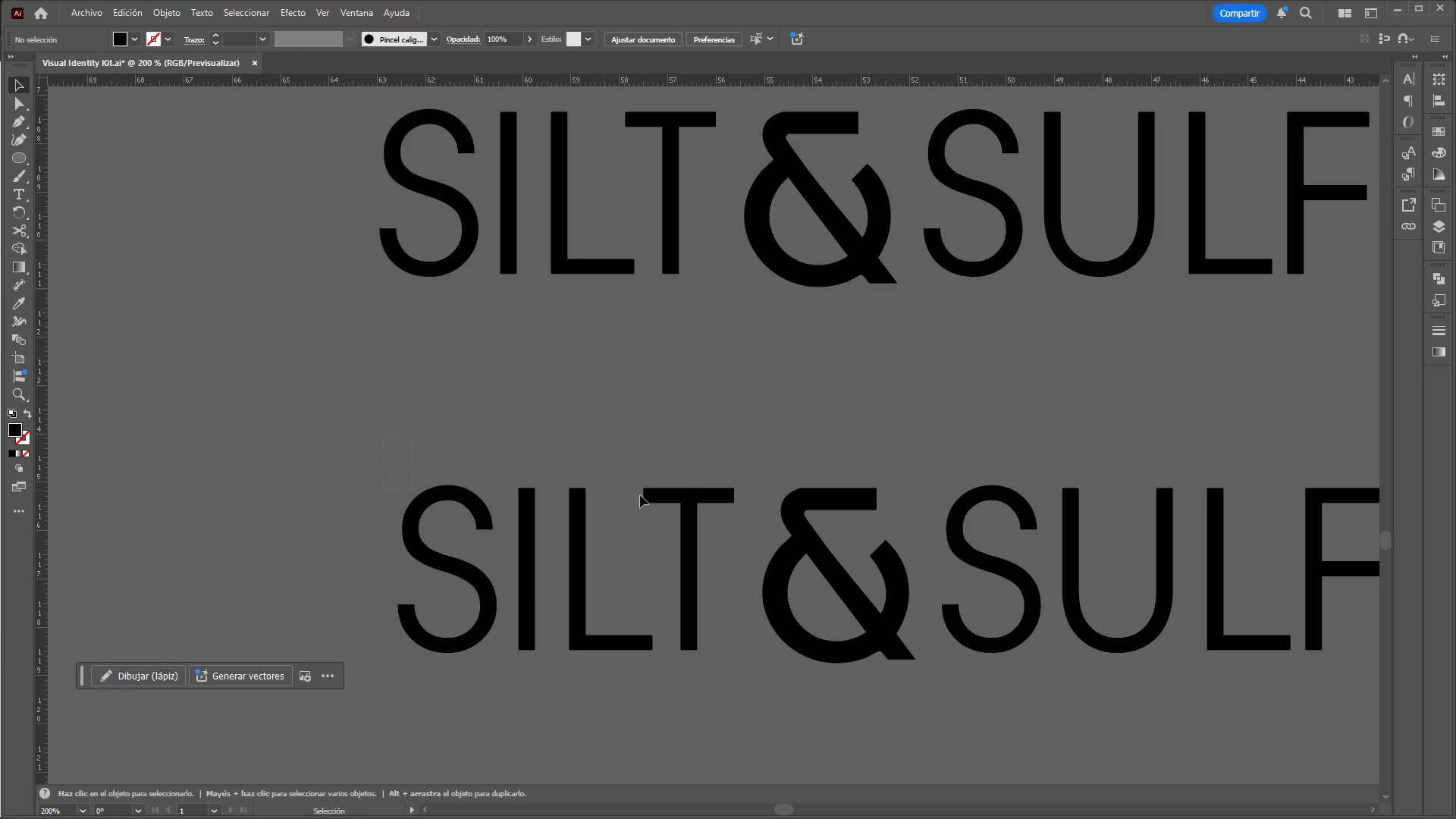 
hold_key(key=ControlLeft, duration=2.42)
hold_key(key=AltLeft, duration=1.5)
scroll: coordinate [825, 550], scroll_direction: down, amount: 5.0
 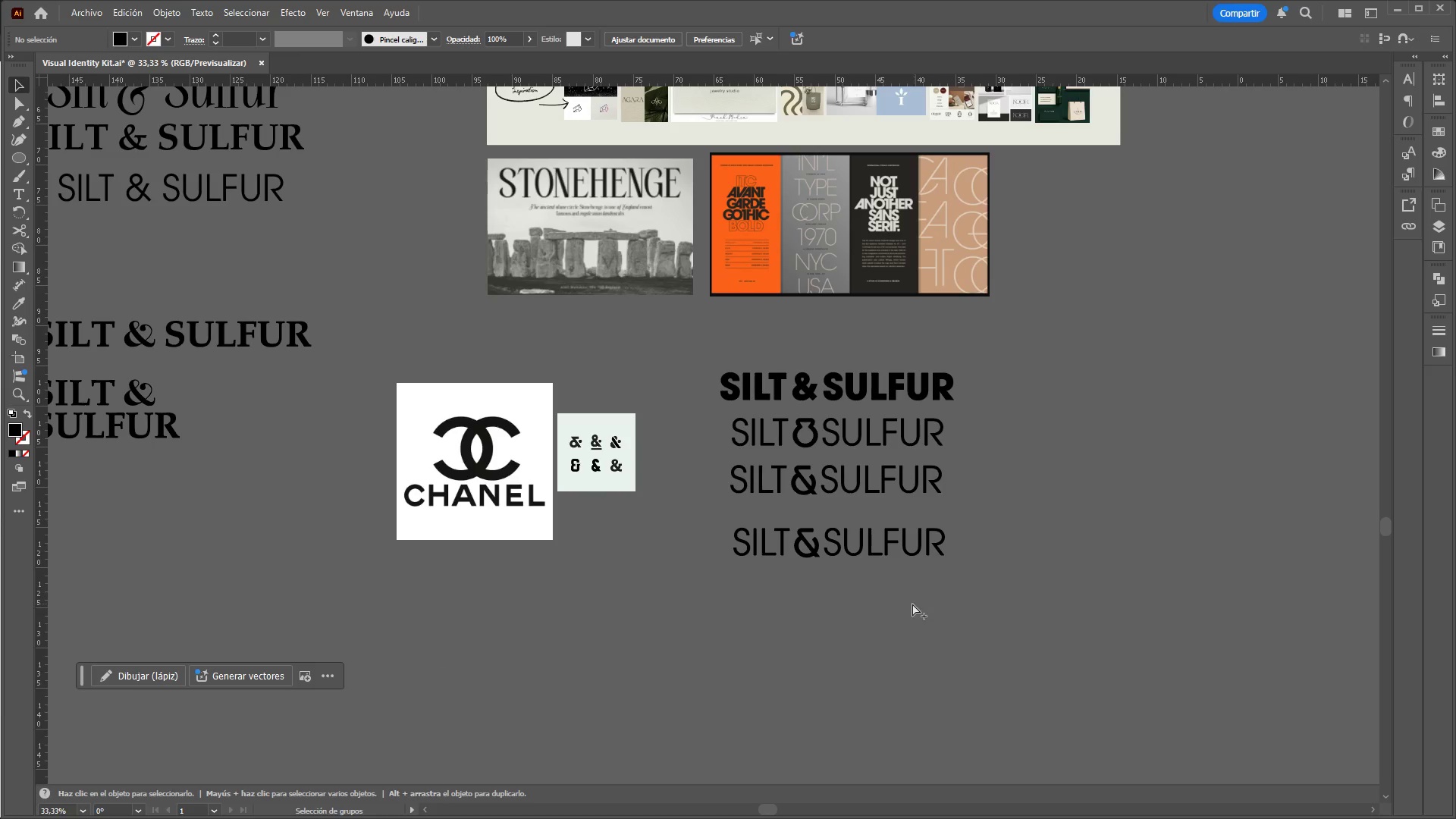 
hold_key(key=AltLeft, duration=0.86)
scroll: coordinate [868, 592], scroll_direction: up, amount: 1.0
 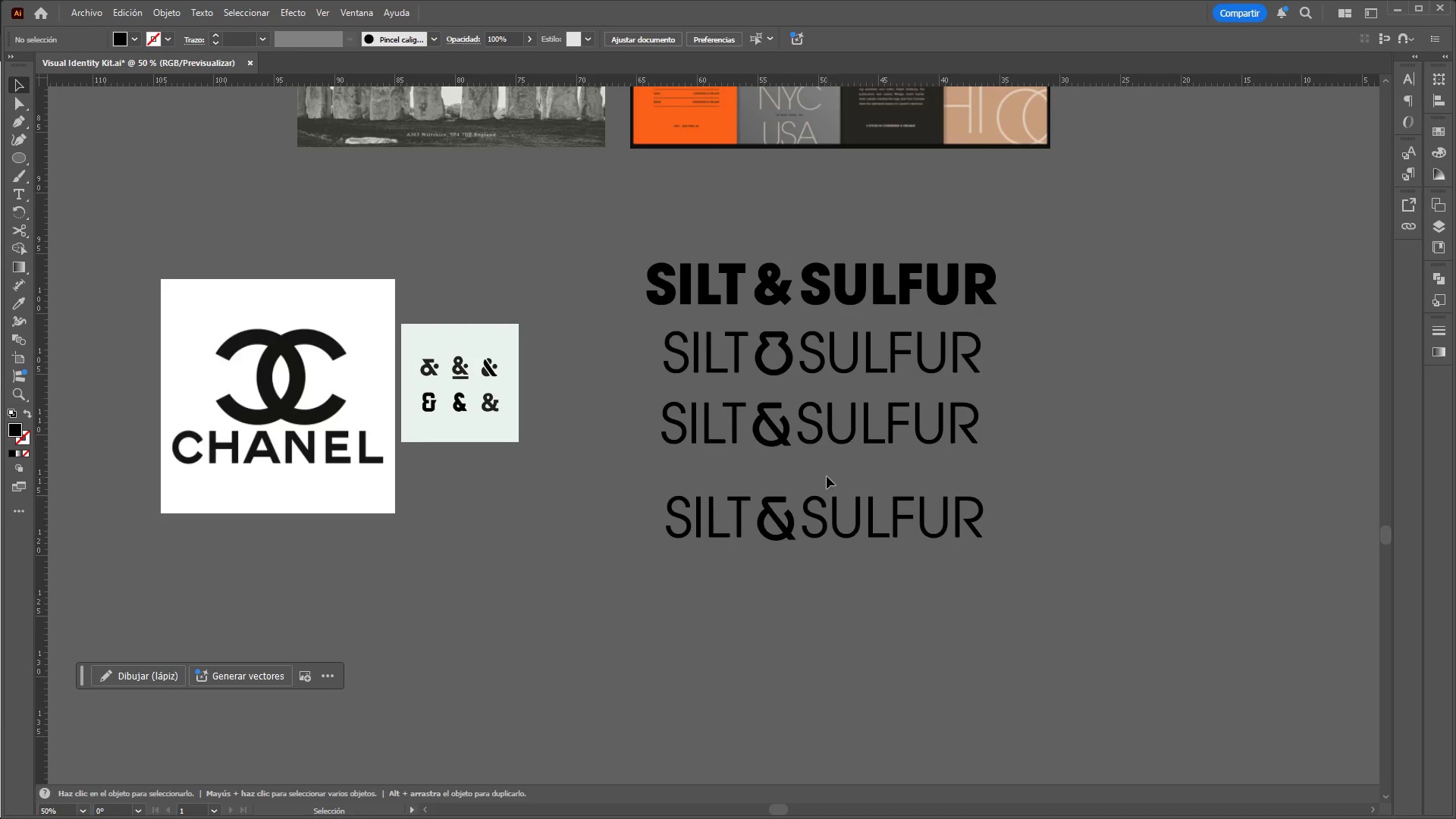 
left_click_drag(start_coordinate=[812, 482], to_coordinate=[1020, 563])
 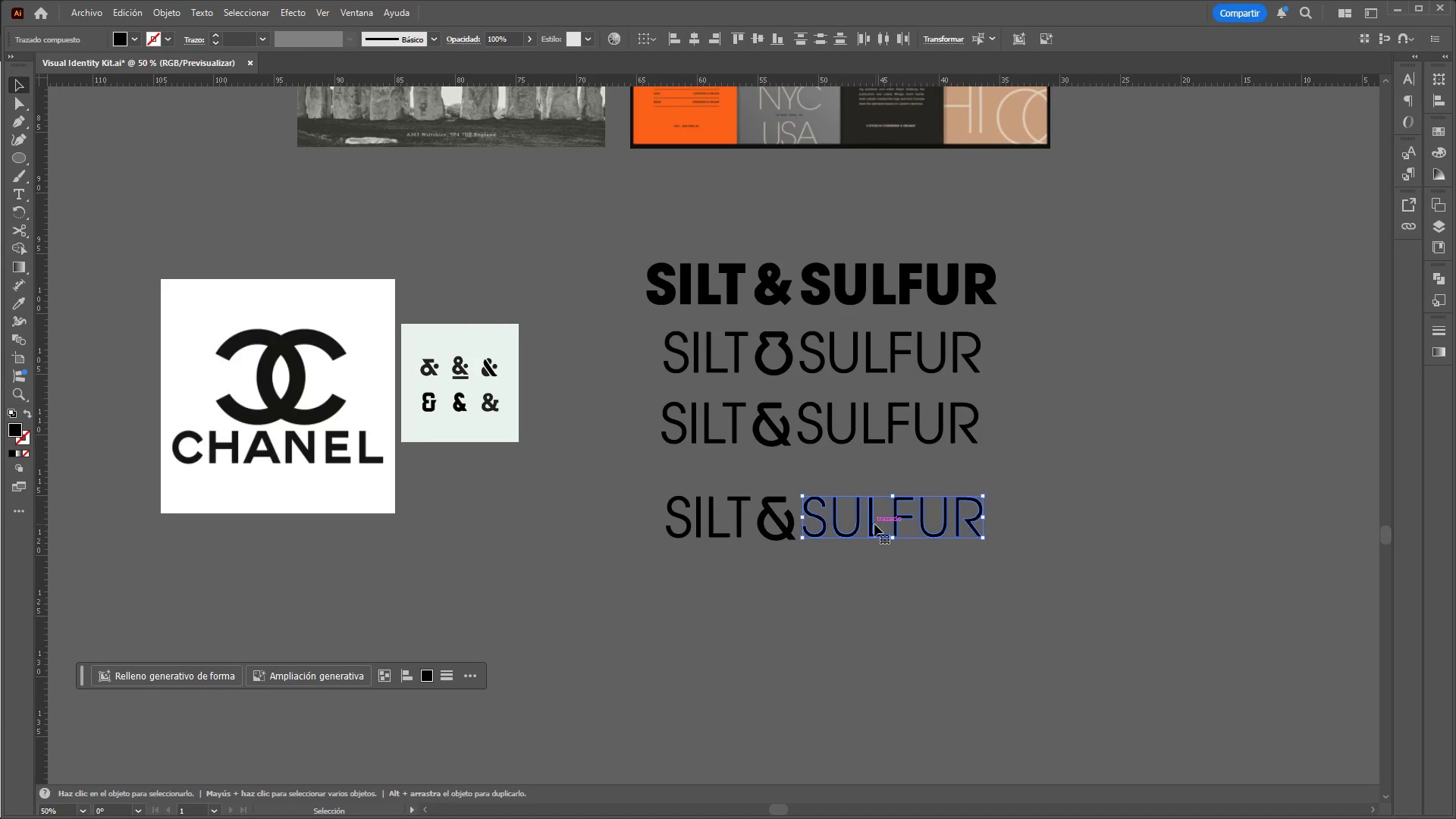 
left_click_drag(start_coordinate=[874, 524], to_coordinate=[712, 577])
 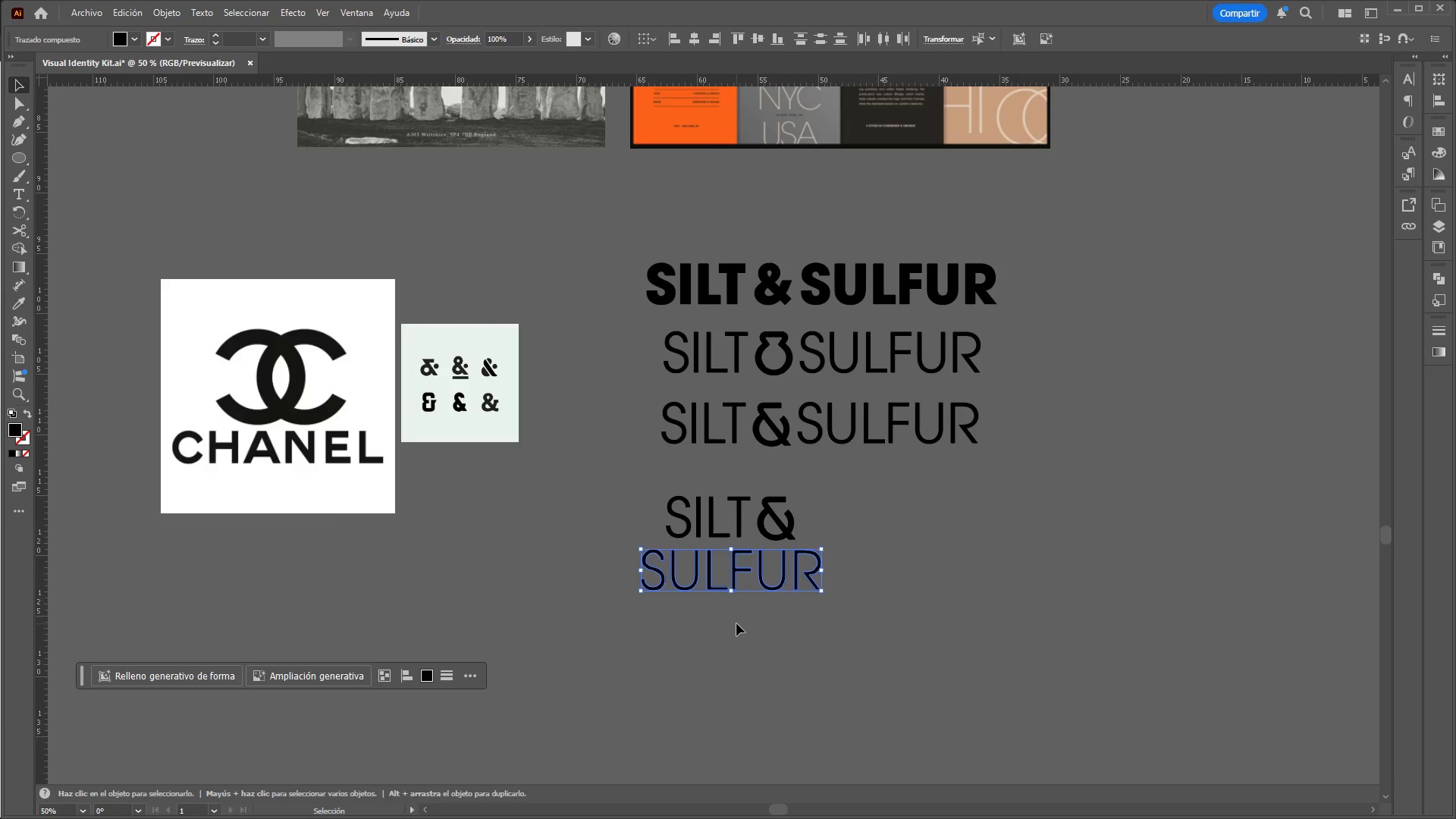 
key(Control+Z)
 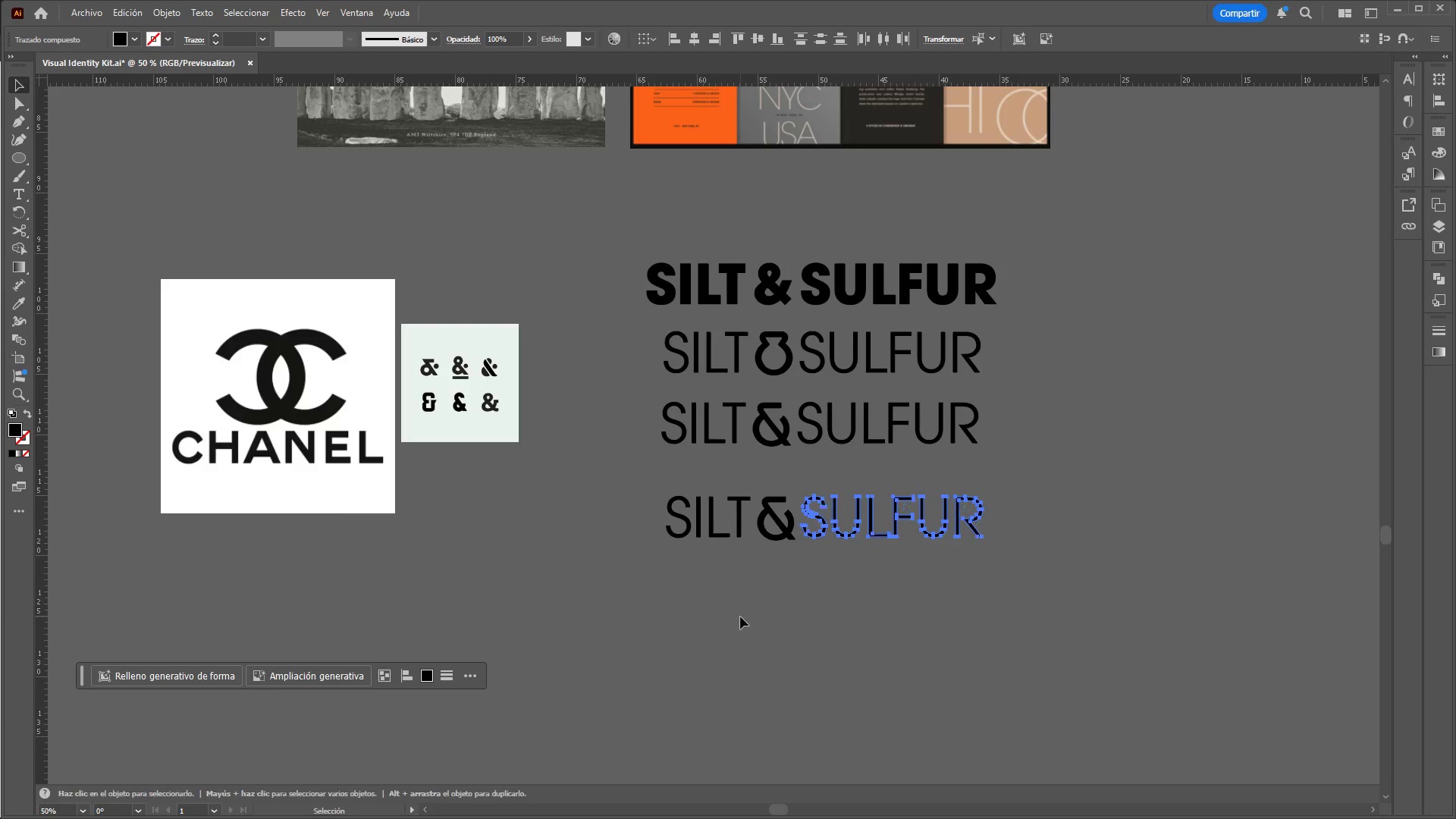 
left_click([740, 617])
 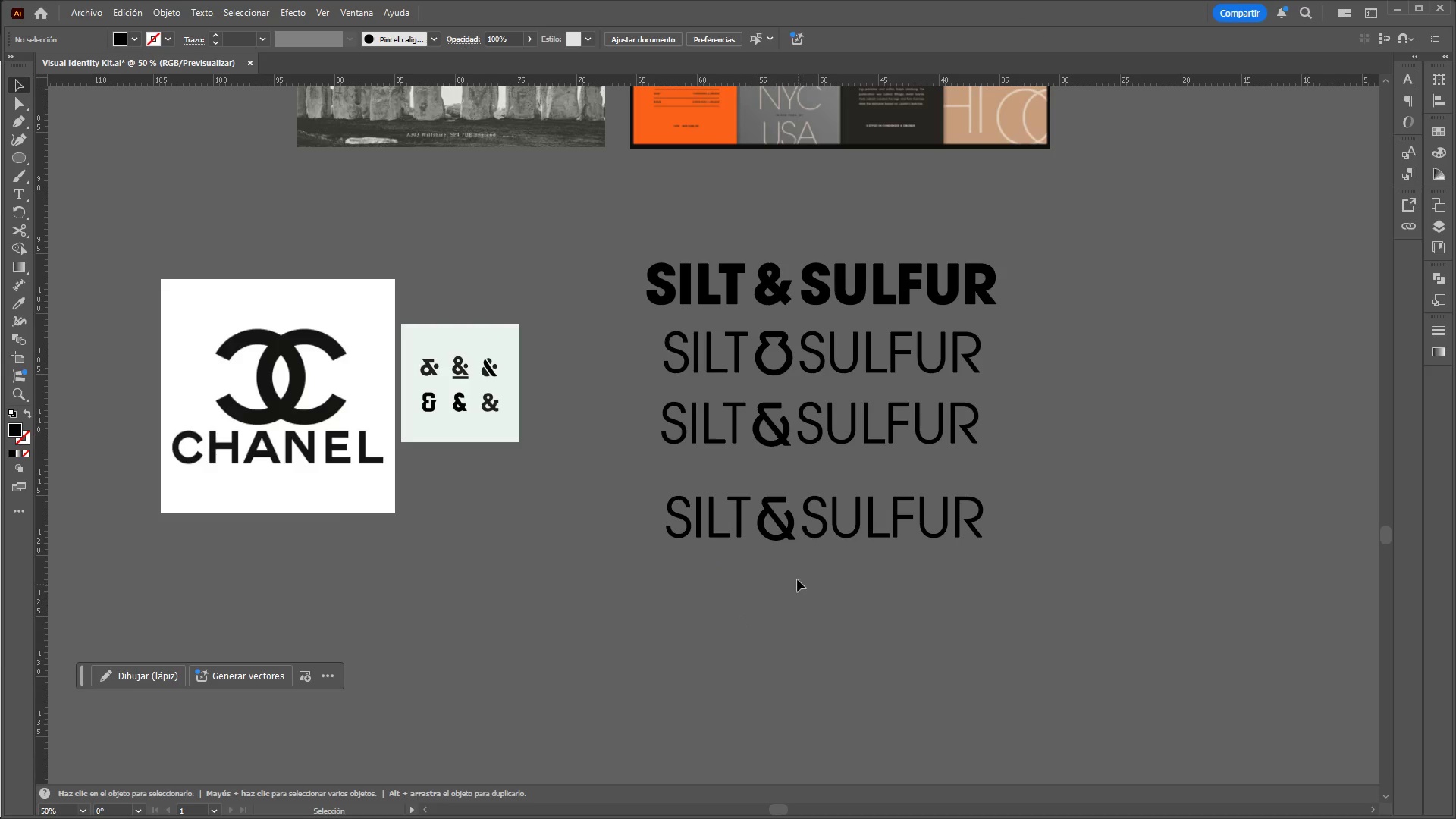 
left_click([795, 577])
 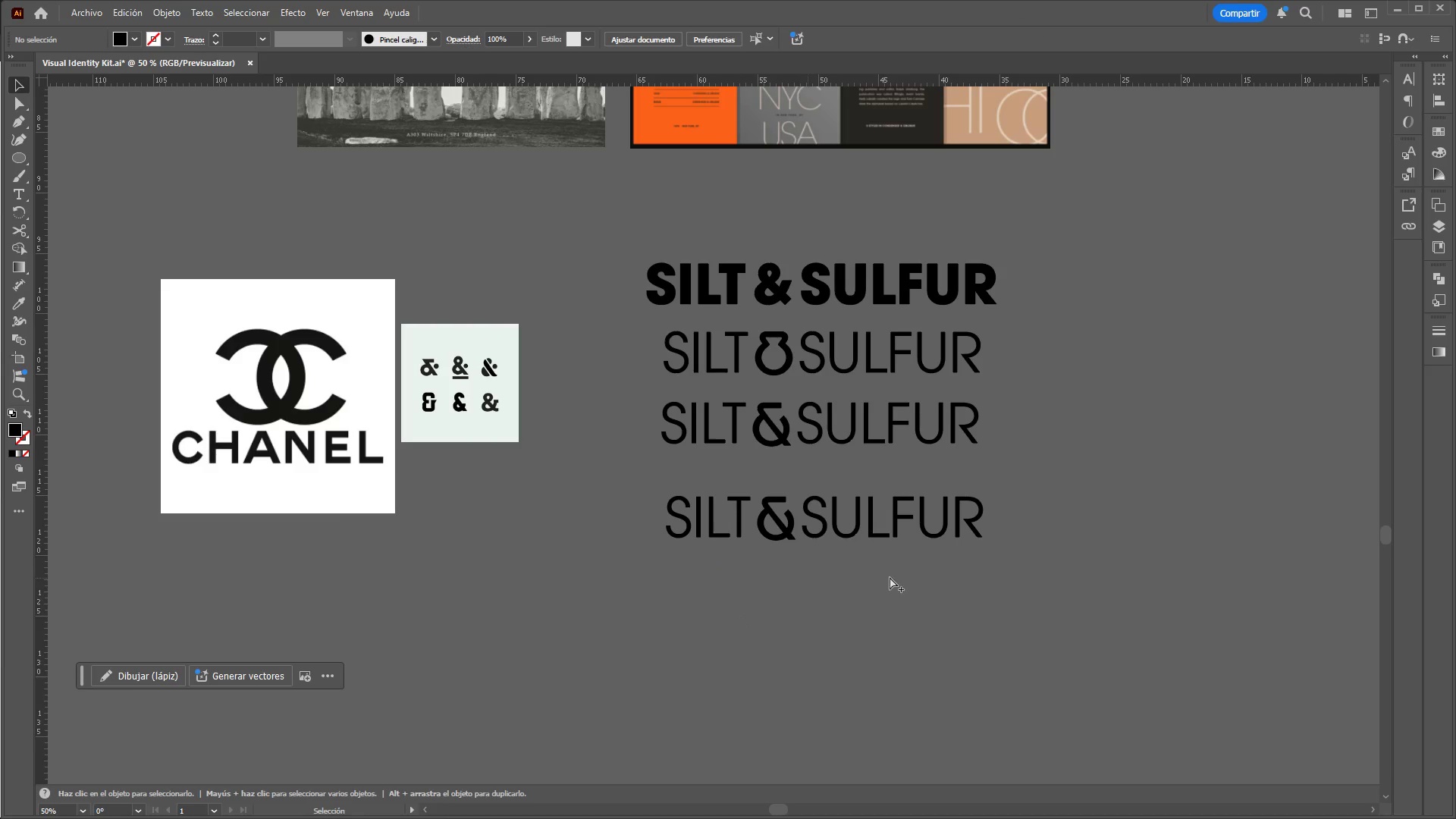 
hold_key(key=ControlLeft, duration=1.05)
hold_key(key=AltLeft, duration=1.02)
scroll: coordinate [1031, 541], scroll_direction: down, amount: 1.0
 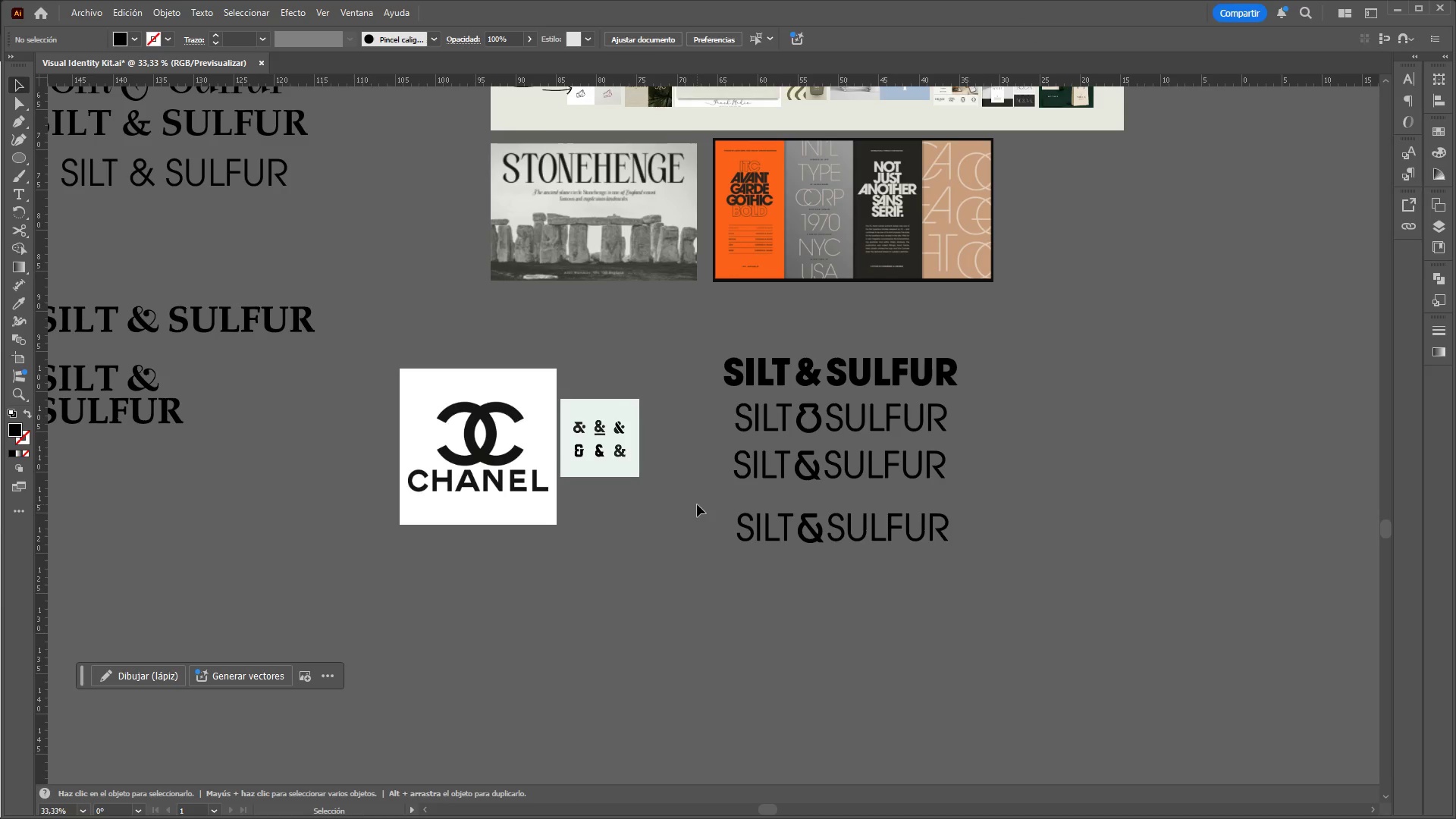 
left_click_drag(start_coordinate=[709, 505], to_coordinate=[1015, 604])
 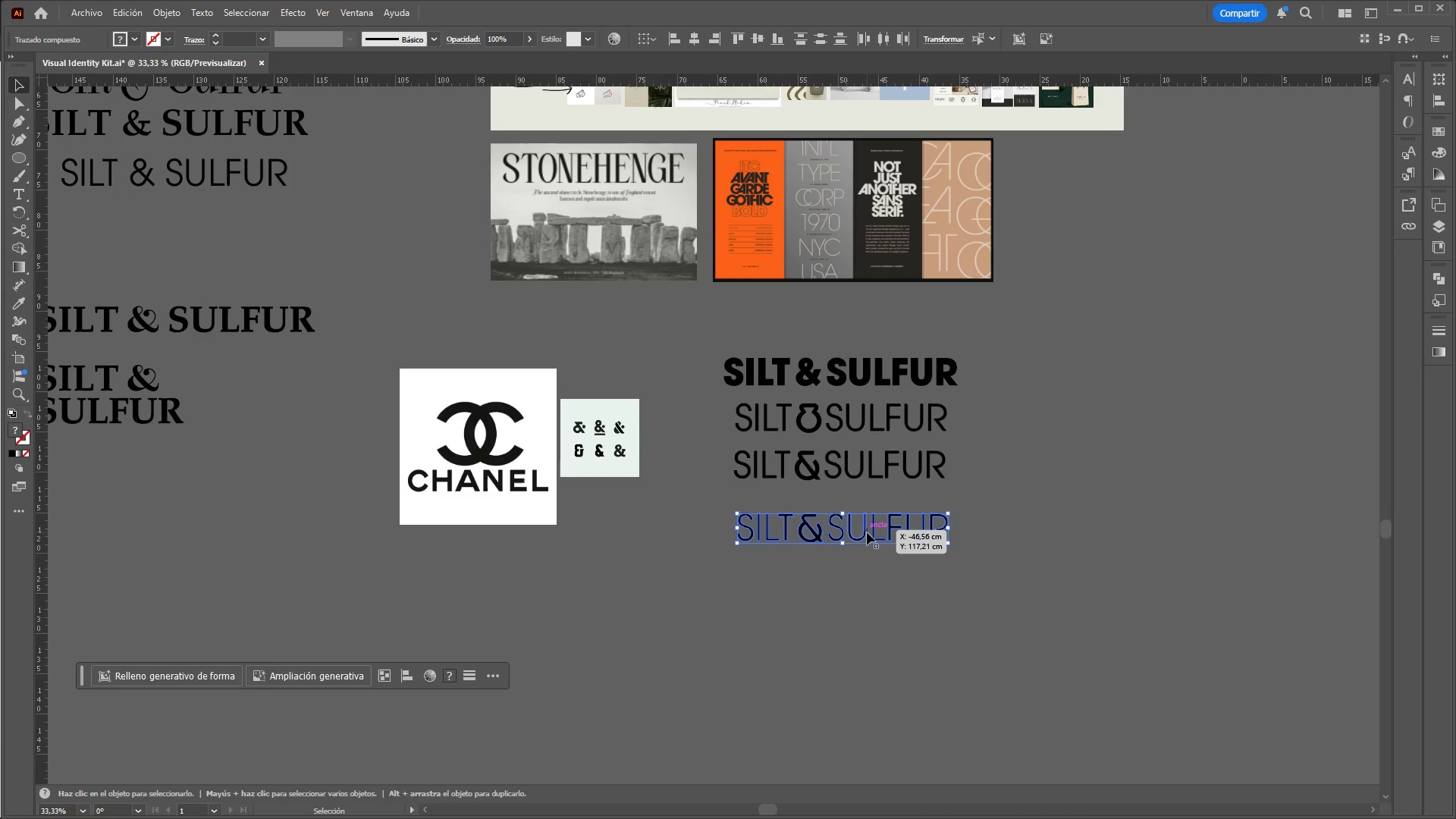 
left_click_drag(start_coordinate=[866, 532], to_coordinate=[1232, 544])
 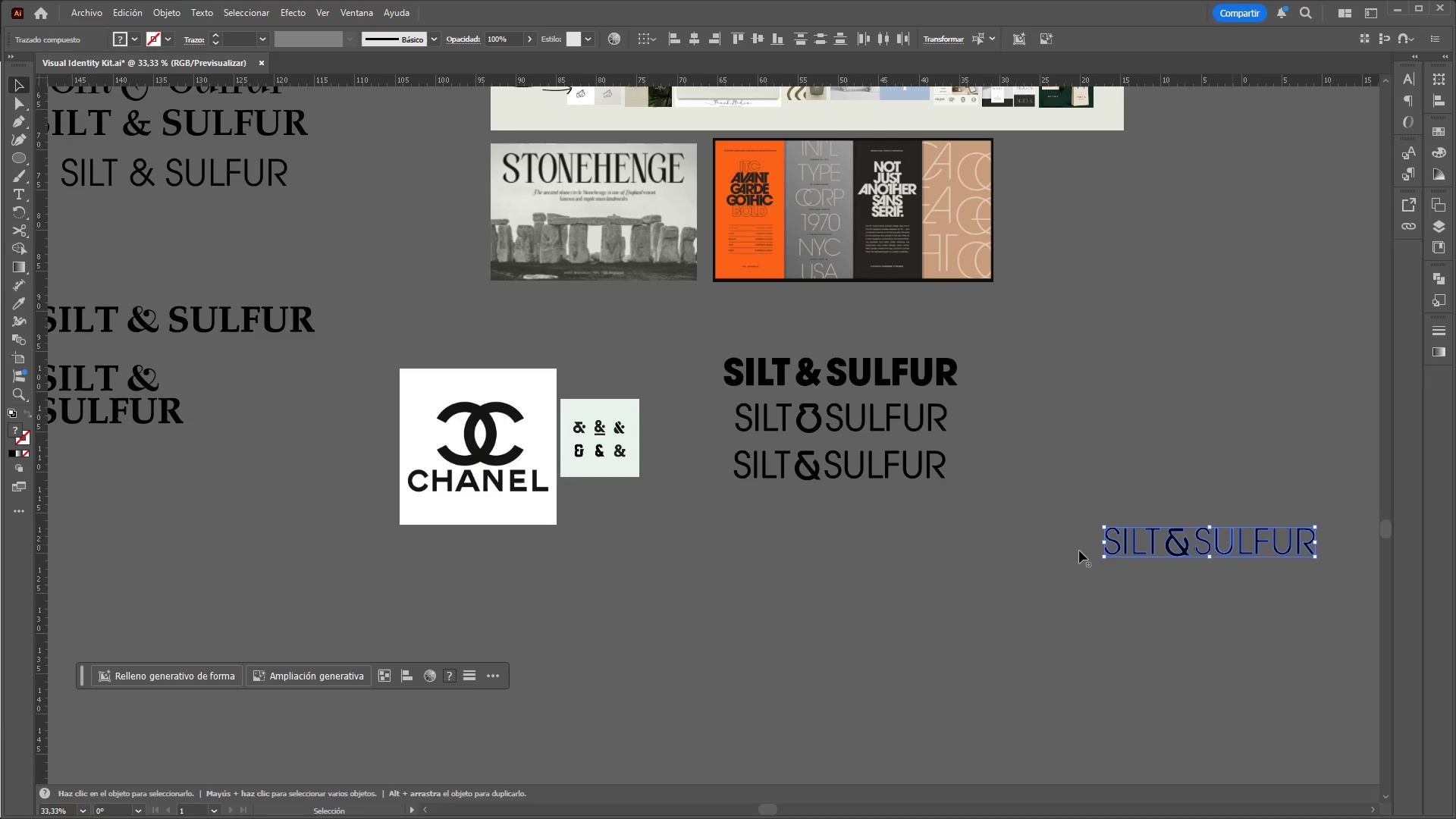 
hold_key(key=ControlLeft, duration=1.22)
hold_key(key=AltLeft, duration=1.16)
scroll: coordinate [1050, 485], scroll_direction: down, amount: 1.0
 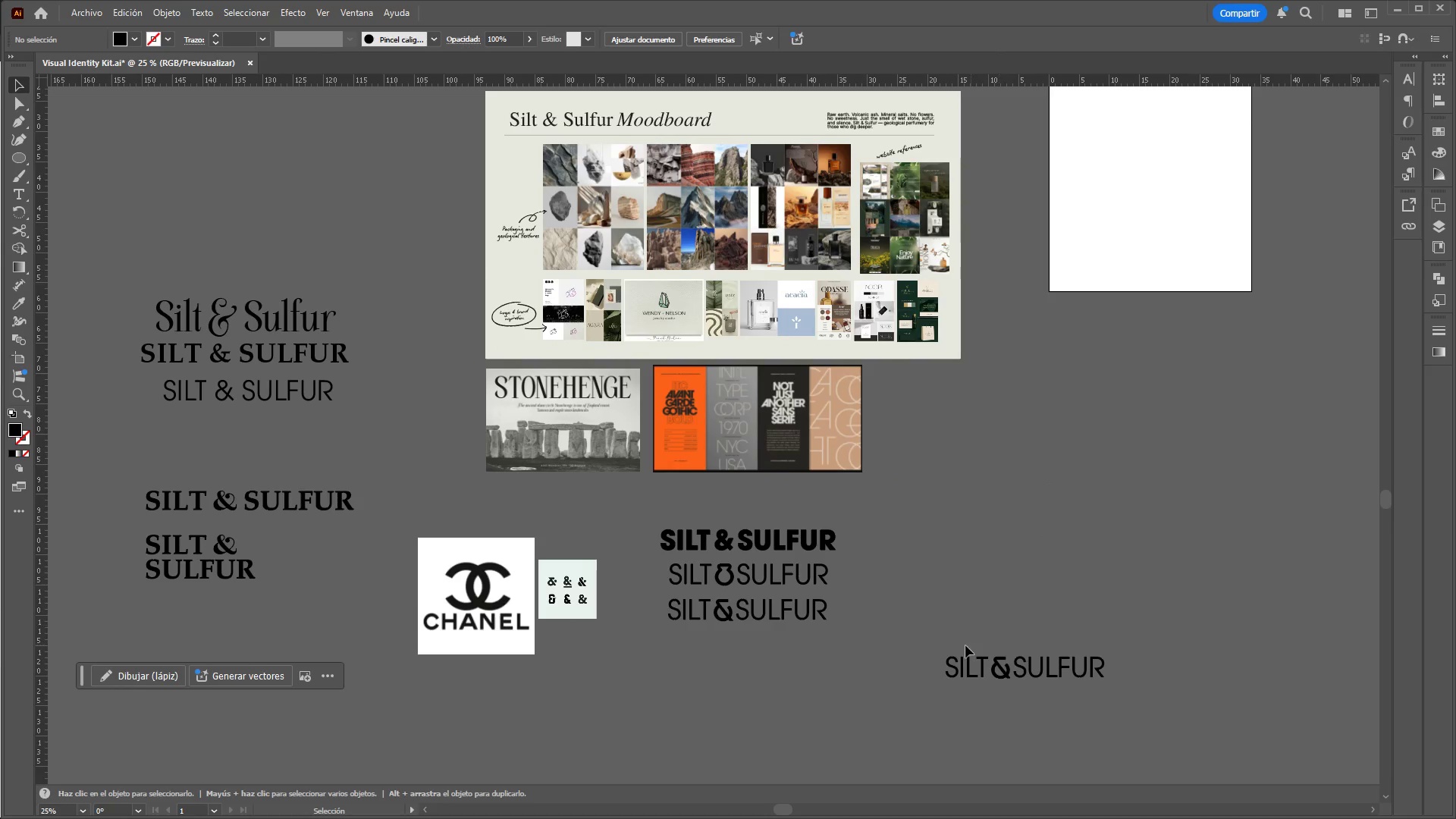 
hold_key(key=AltLeft, duration=2.58)
hold_key(key=ControlLeft, duration=1.5)
hold_key(key=ControlLeft, duration=1.09)
scroll: coordinate [1025, 623], scroll_direction: down, amount: 2.0
 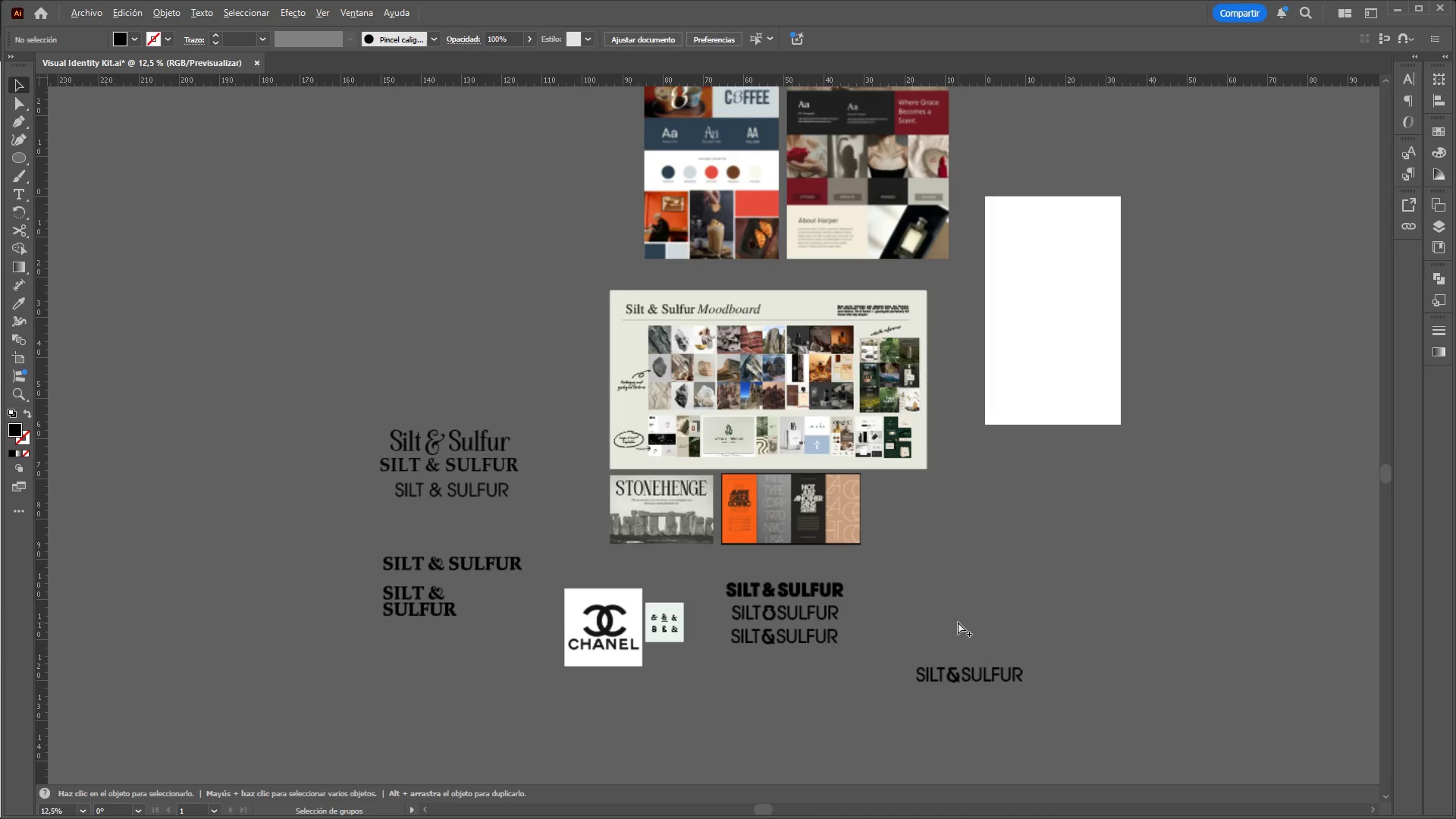 
scroll: coordinate [958, 622], scroll_direction: up, amount: 1.0
 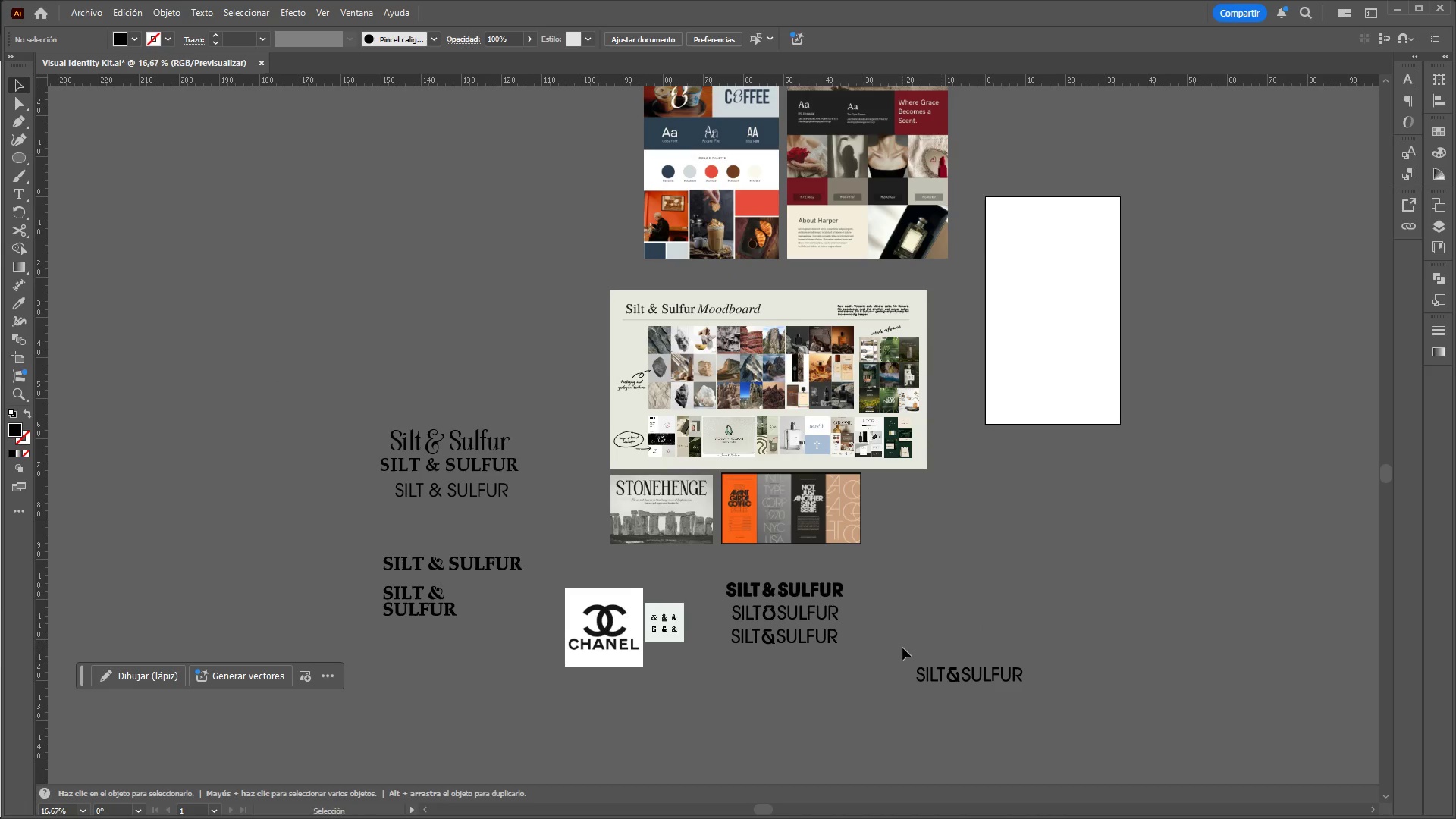 
left_click_drag(start_coordinate=[909, 648], to_coordinate=[1050, 714])
 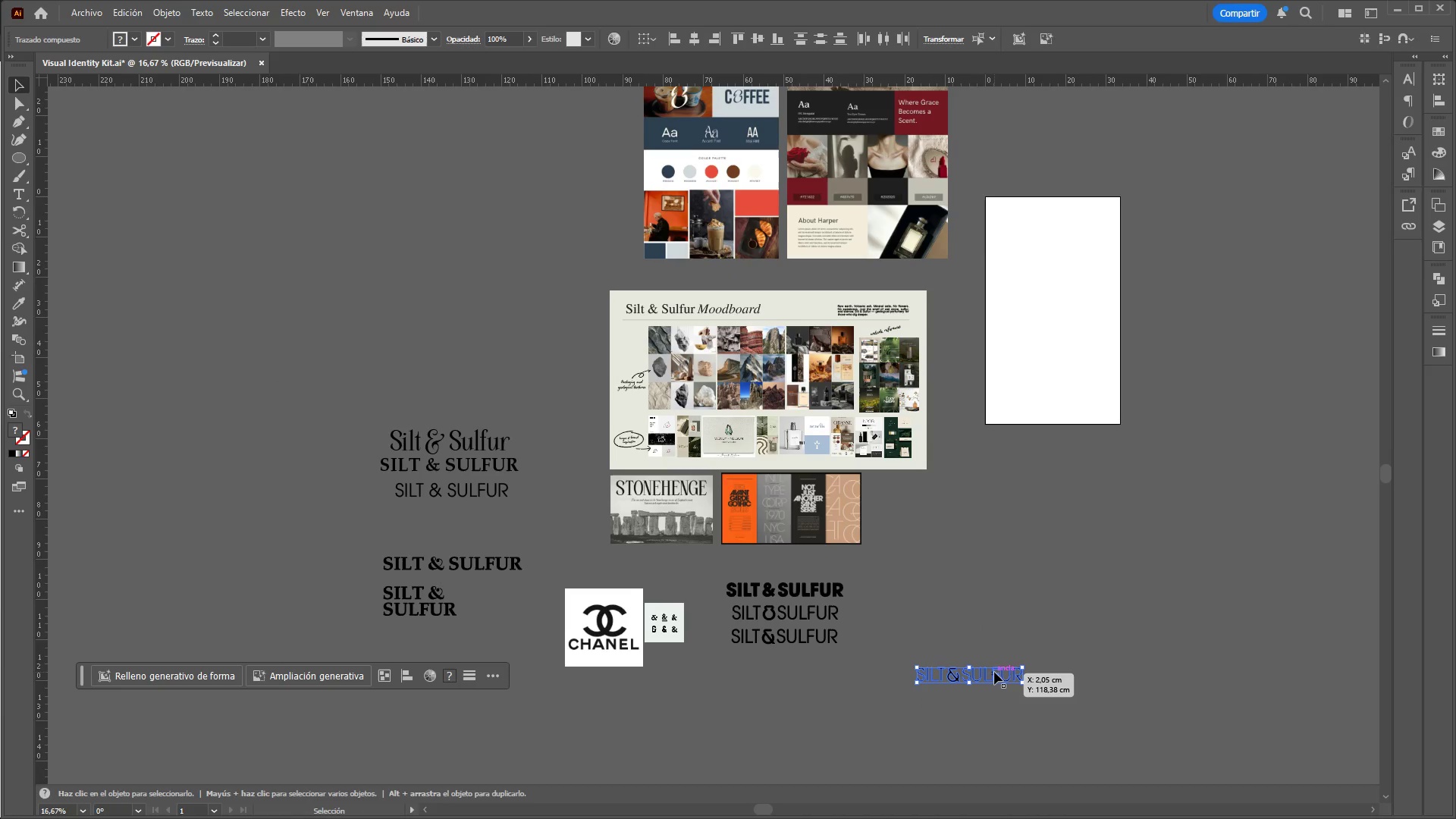 
left_click_drag(start_coordinate=[994, 672], to_coordinate=[965, 497])
 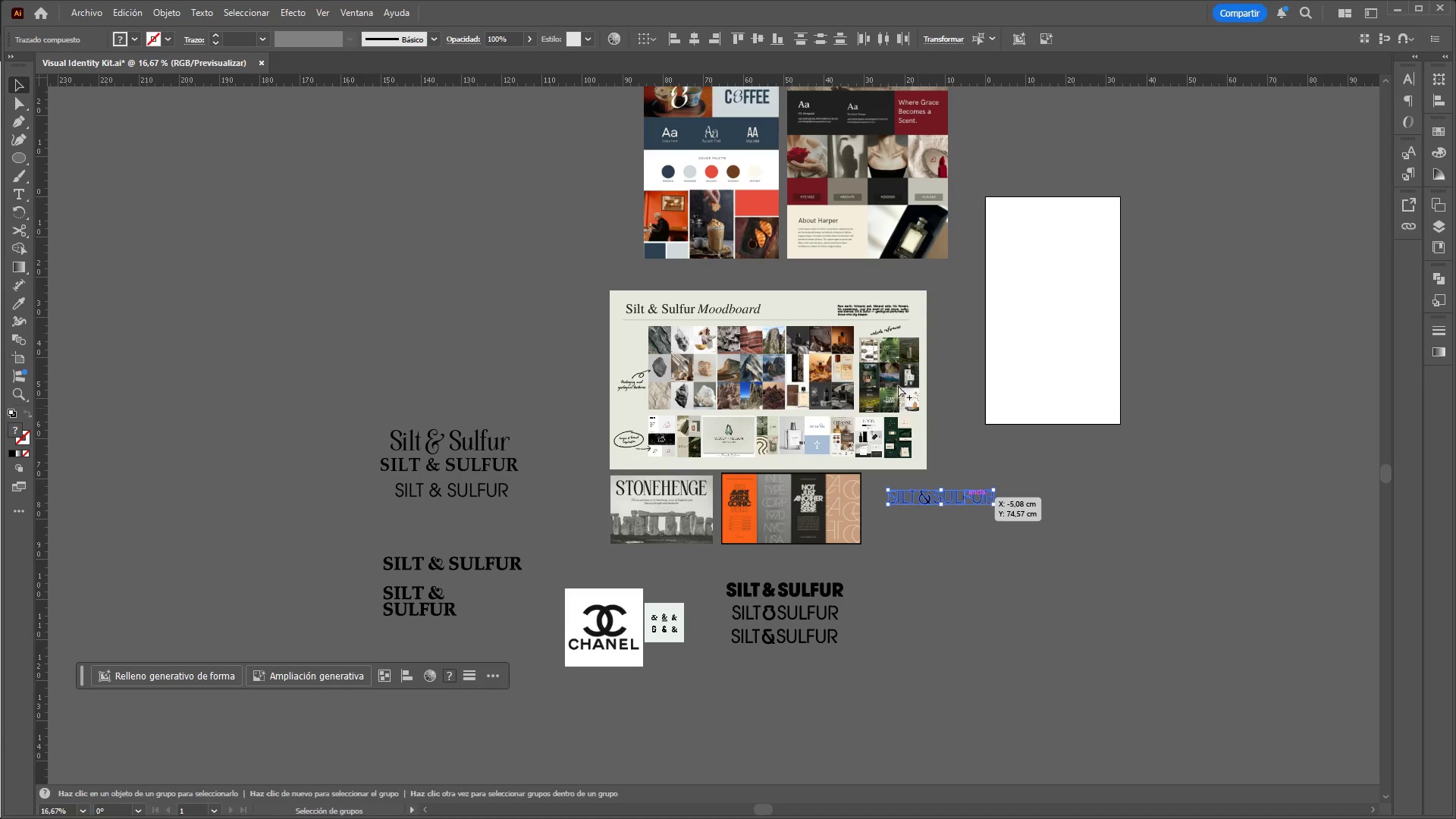 
hold_key(key=ControlLeft, duration=0.89)
hold_key(key=AltLeft, duration=0.83)
scroll: coordinate [839, 368], scroll_direction: up, amount: 2.0
 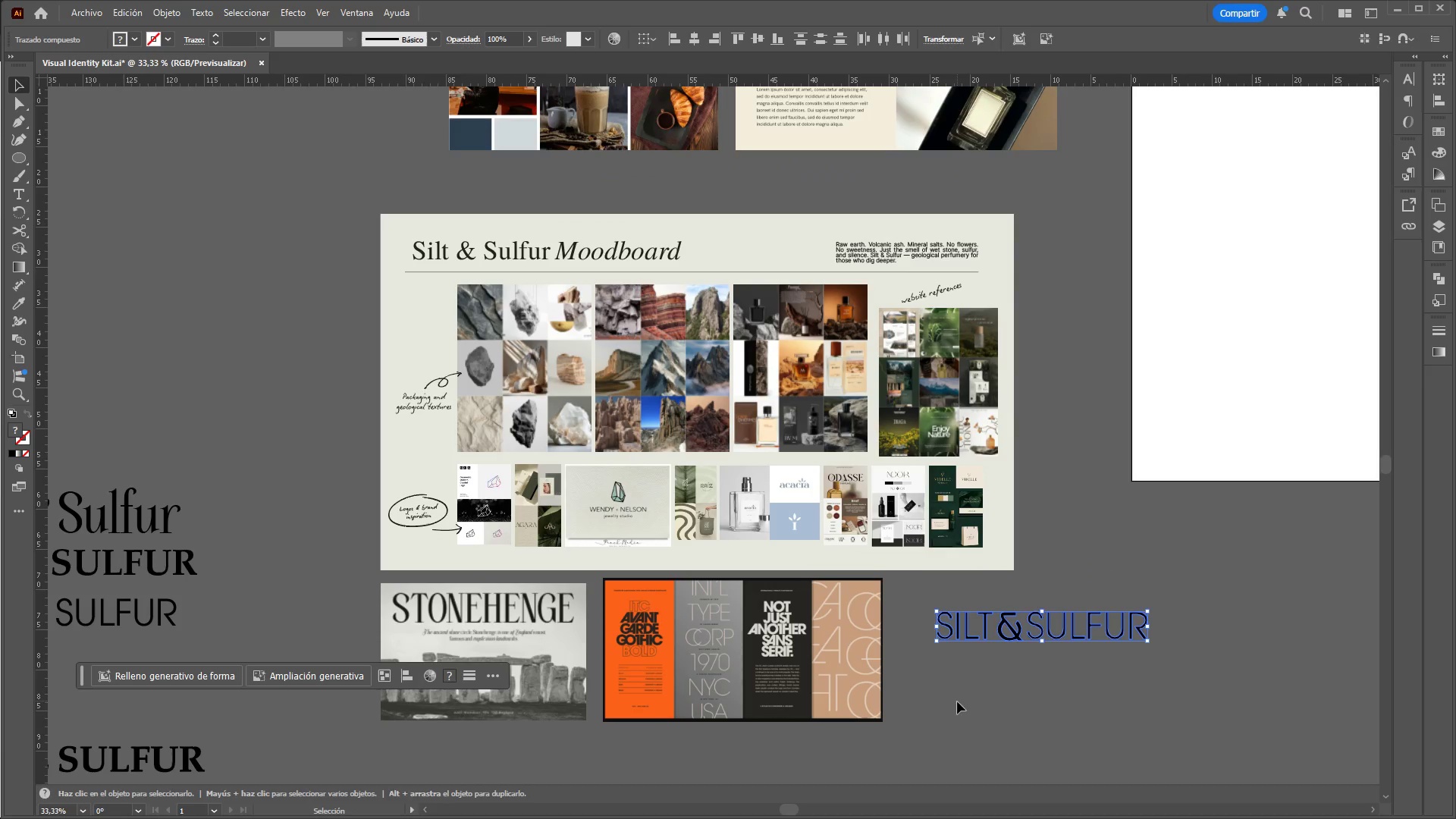 
left_click([953, 709])
 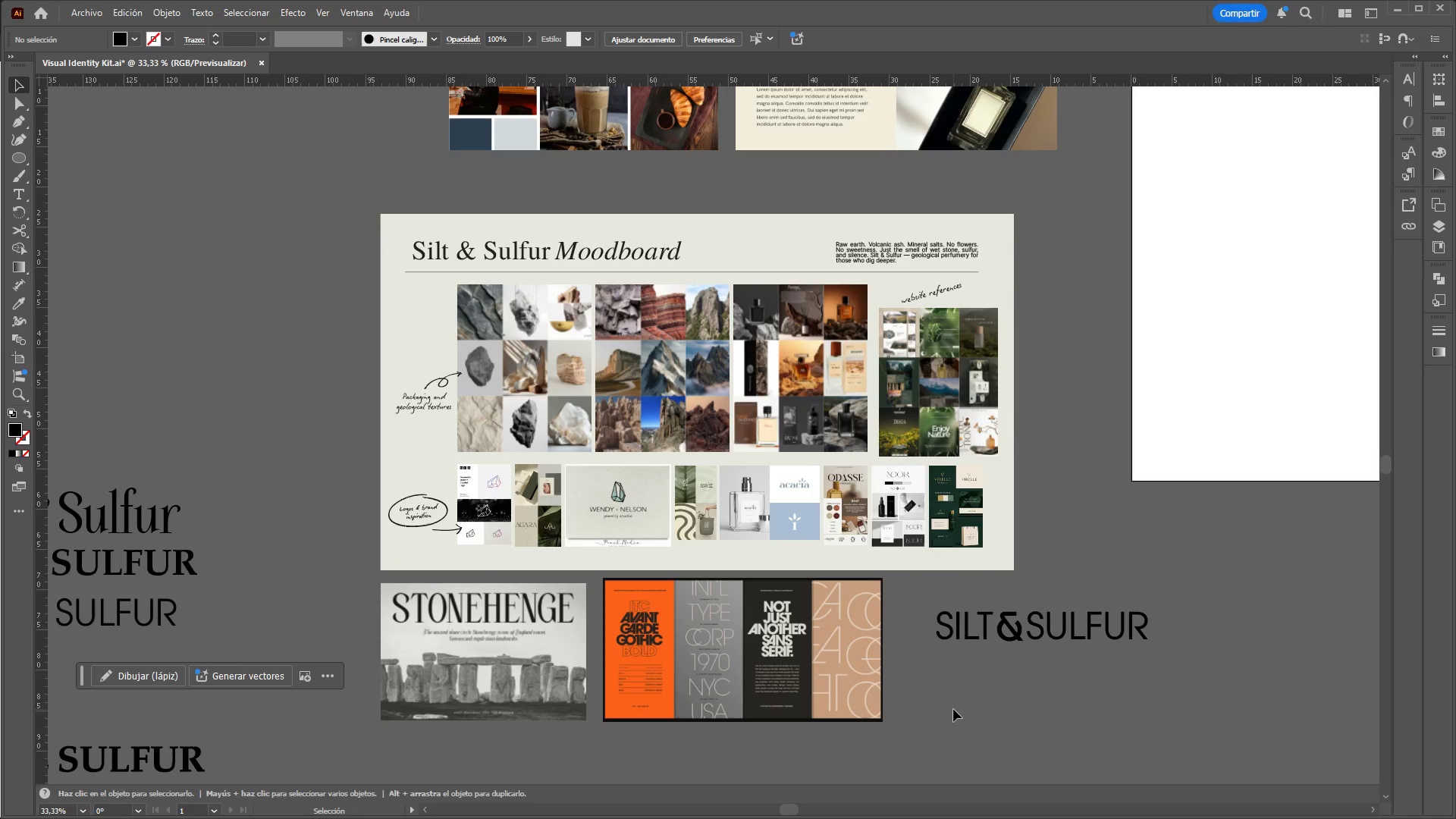 
hold_key(key=ControlLeft, duration=1.0)
hold_key(key=AltLeft, duration=0.97)
scroll: coordinate [953, 709], scroll_direction: up, amount: 1.0
 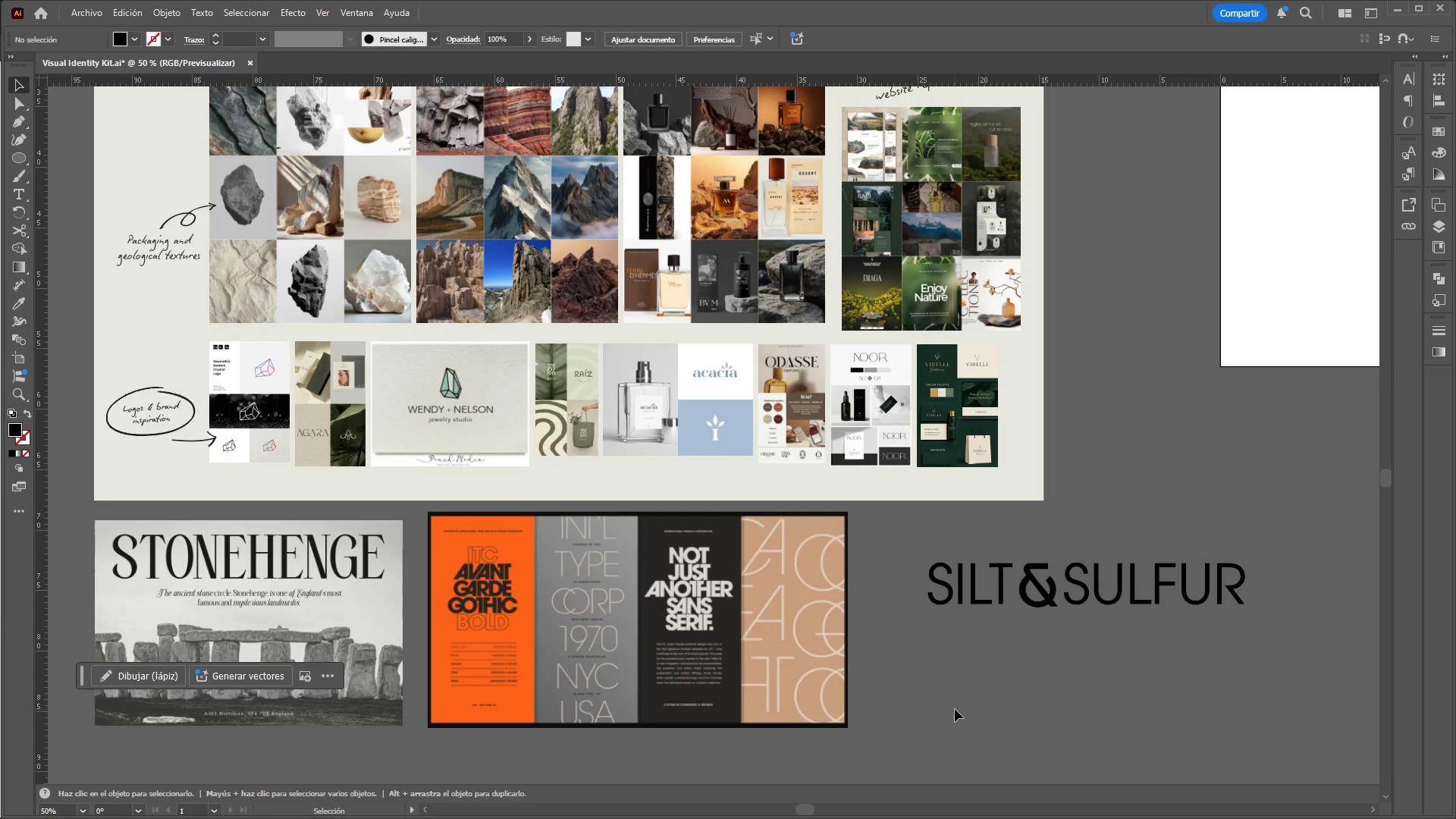 
wait(105.7)
 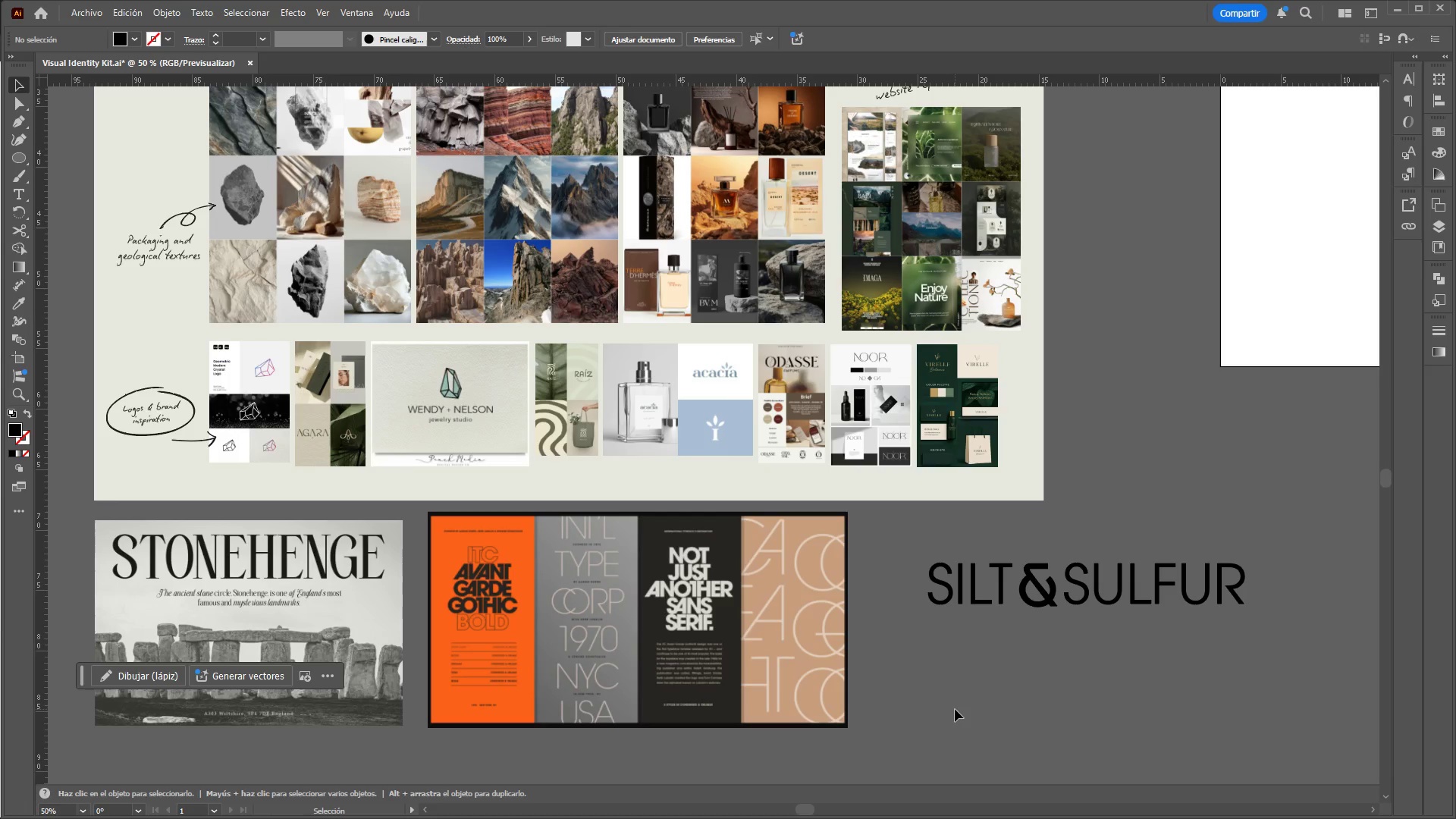 
left_click([190, 807])
 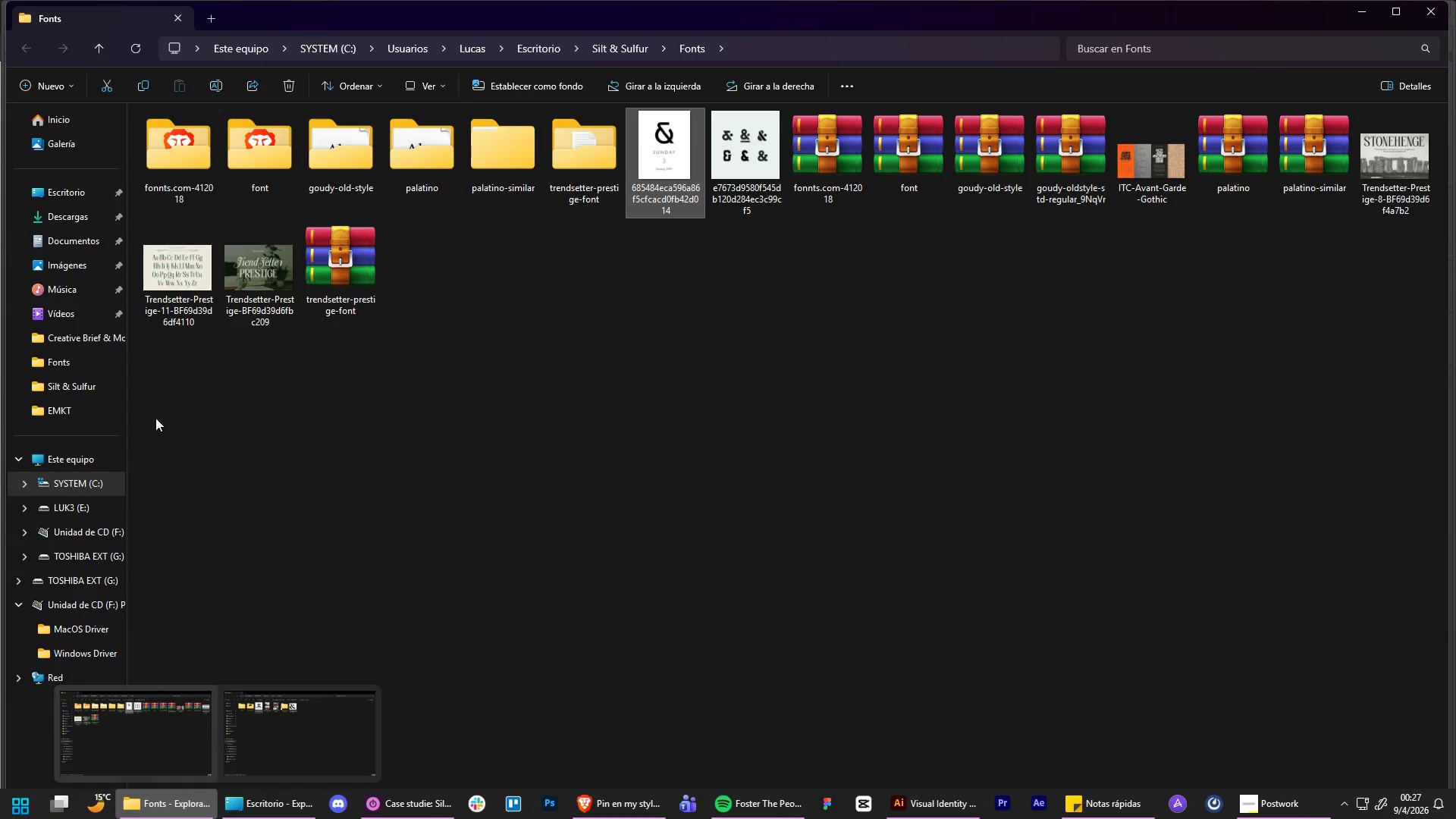 
left_click_drag(start_coordinate=[334, 417], to_coordinate=[326, 413])
 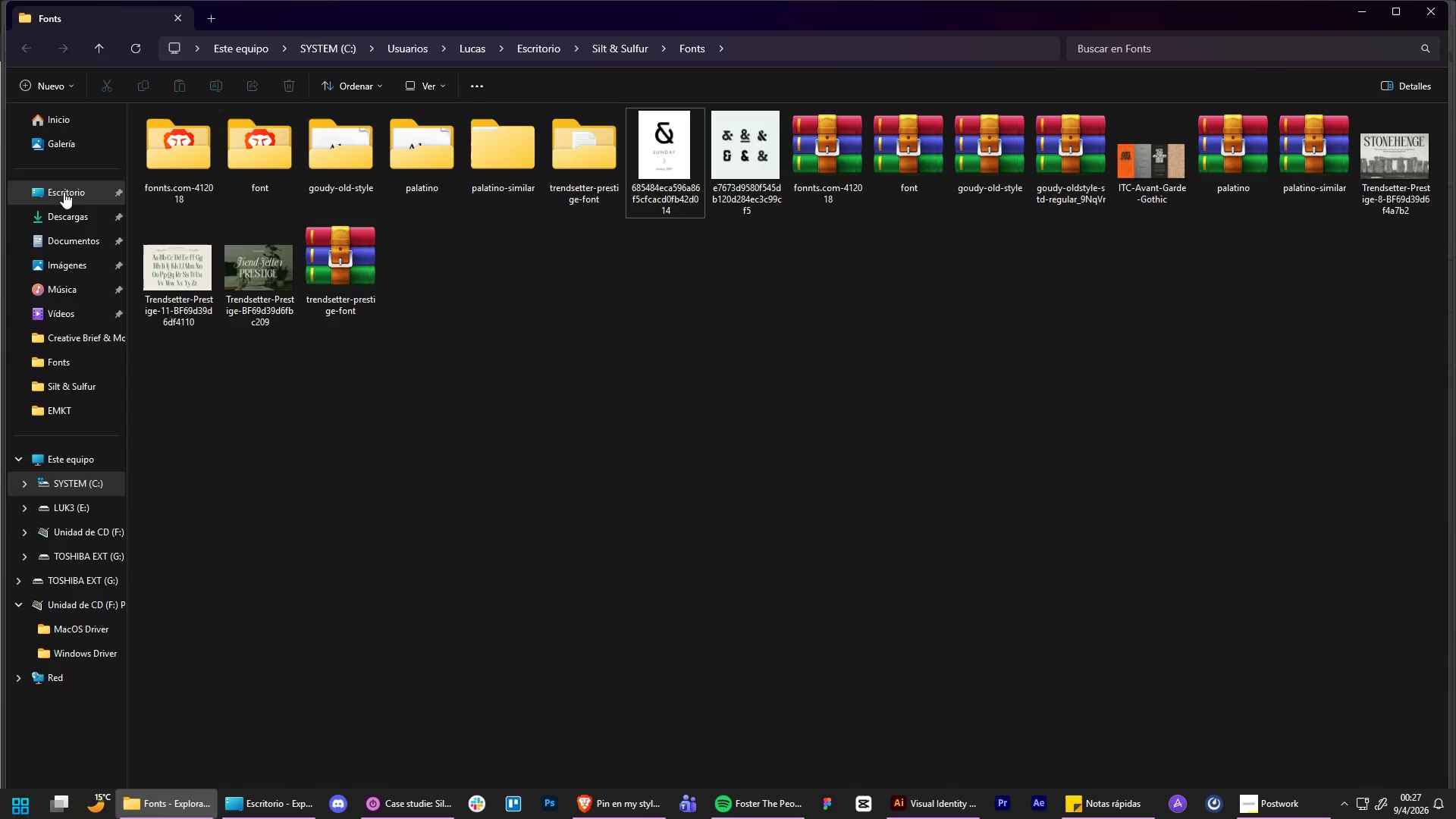 
left_click([64, 191])
 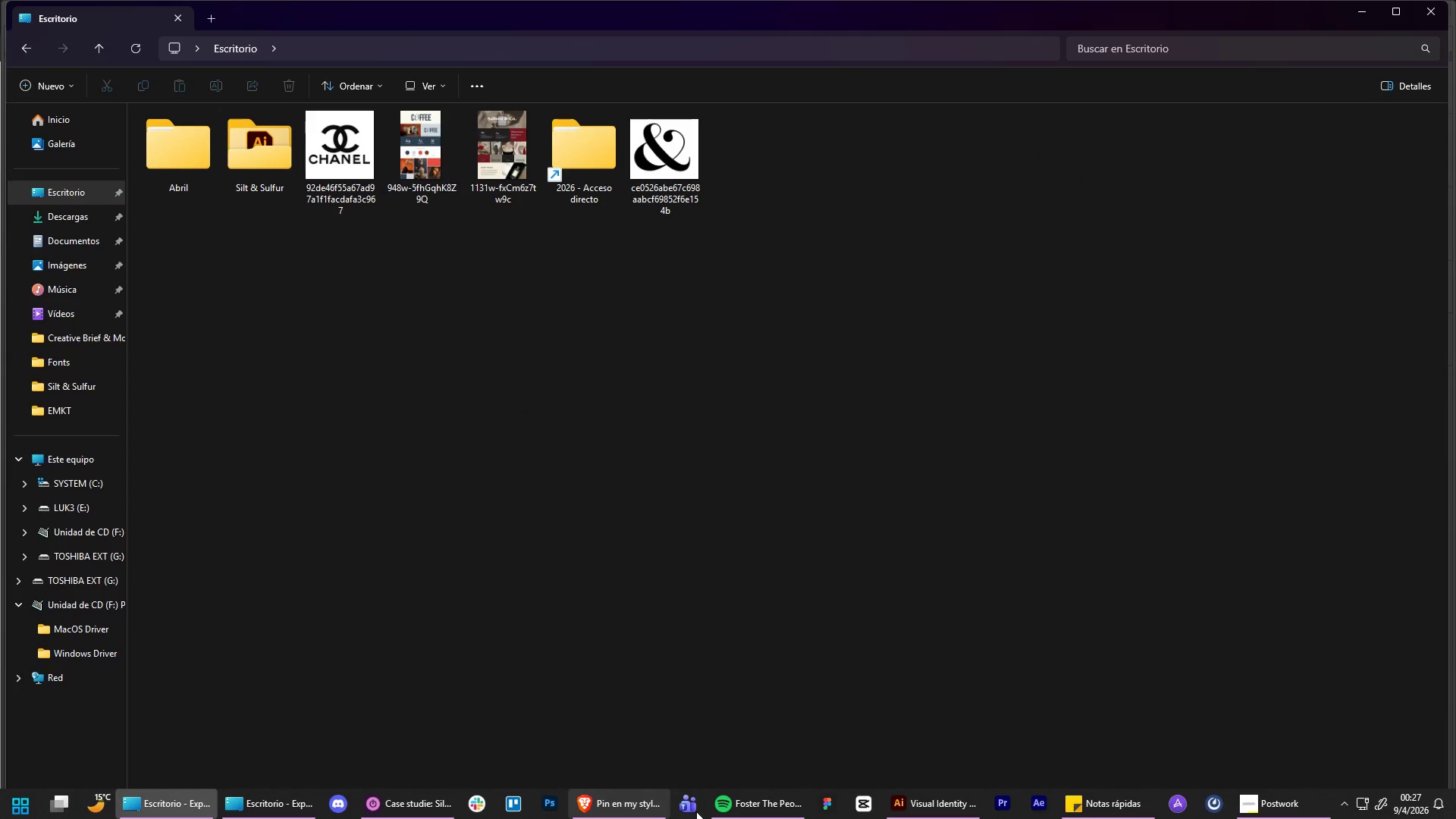 
left_click([626, 800])
 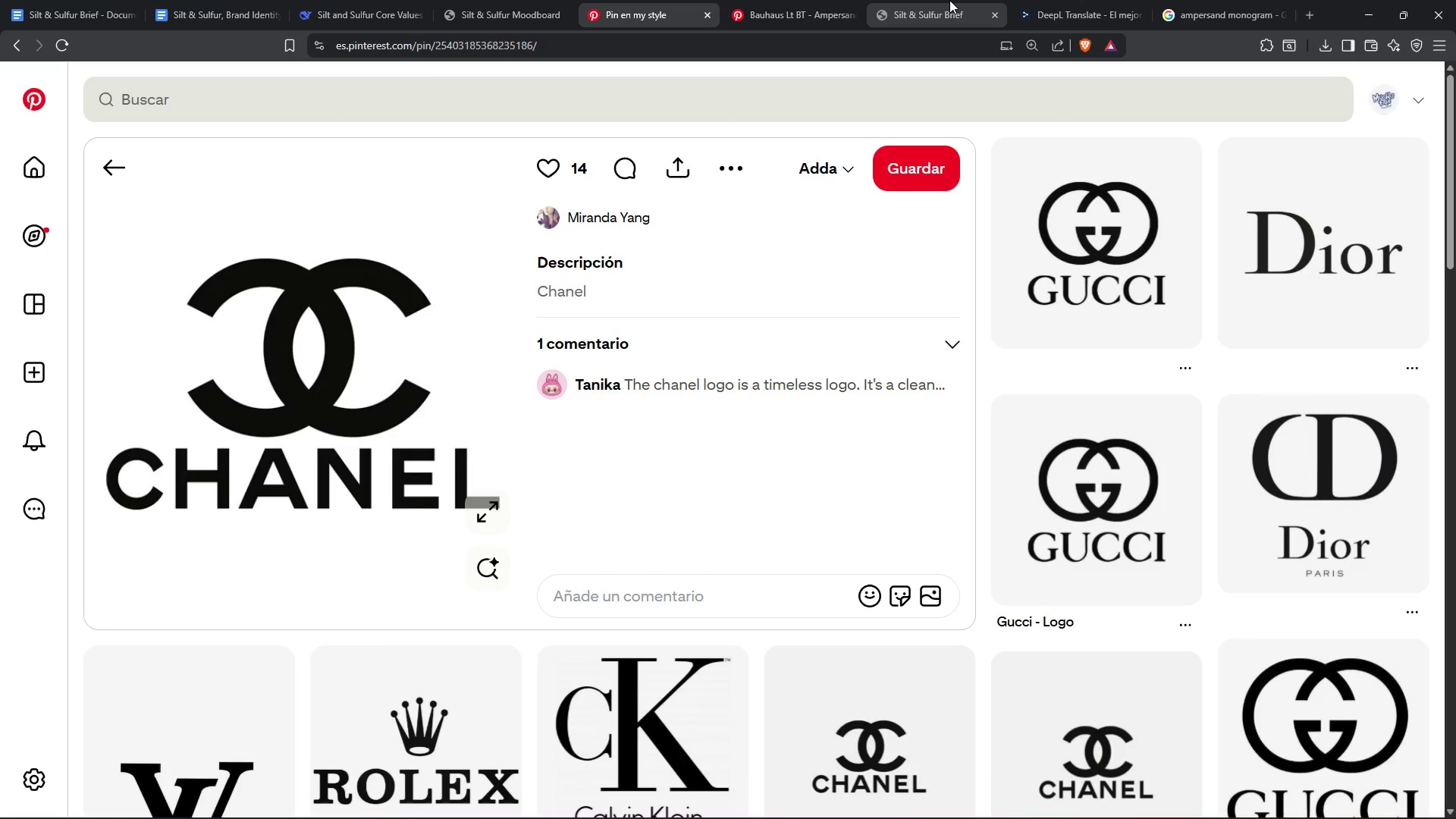 
left_click([767, 0])
 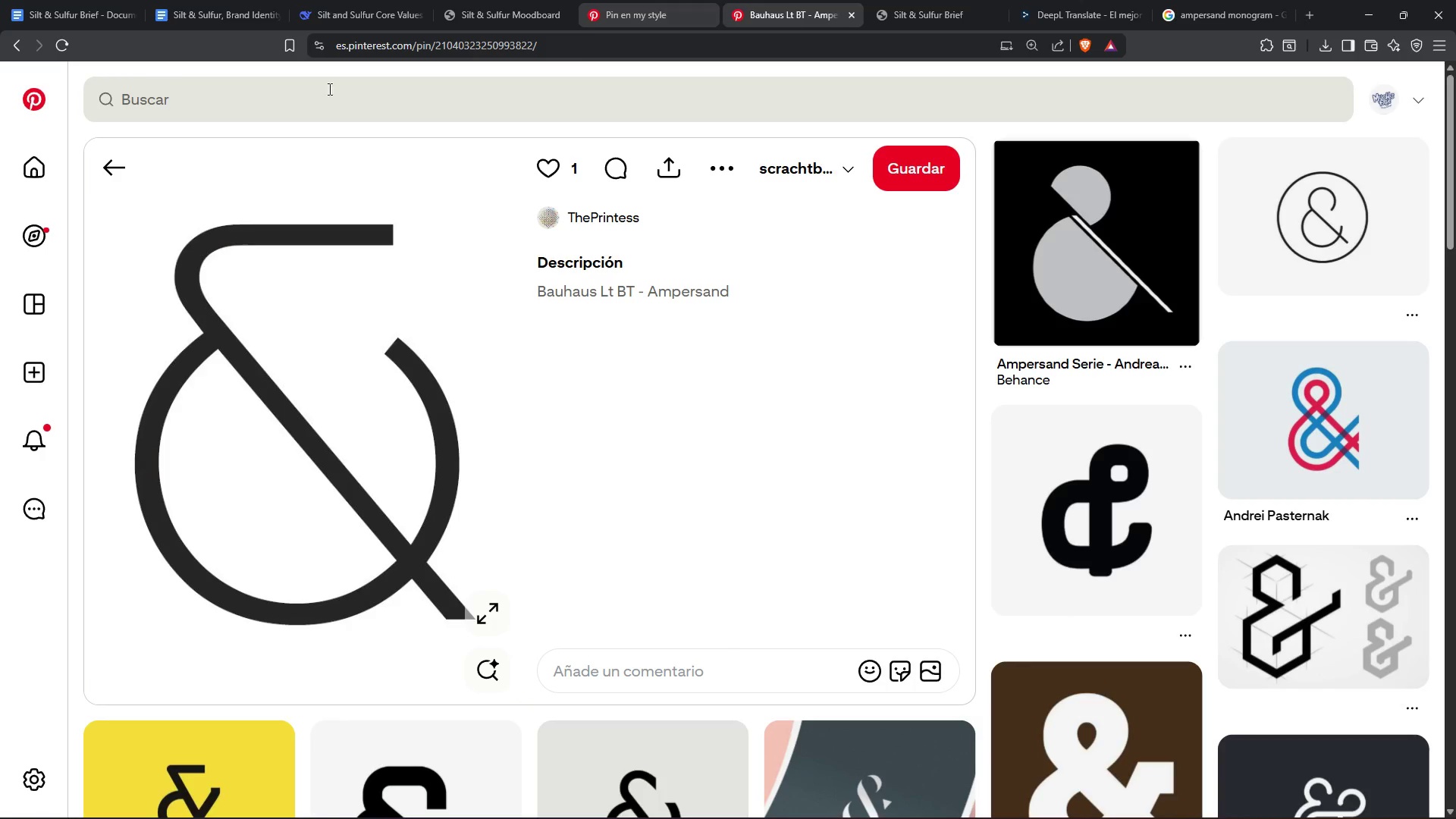 
mouse_move([115, 165])
 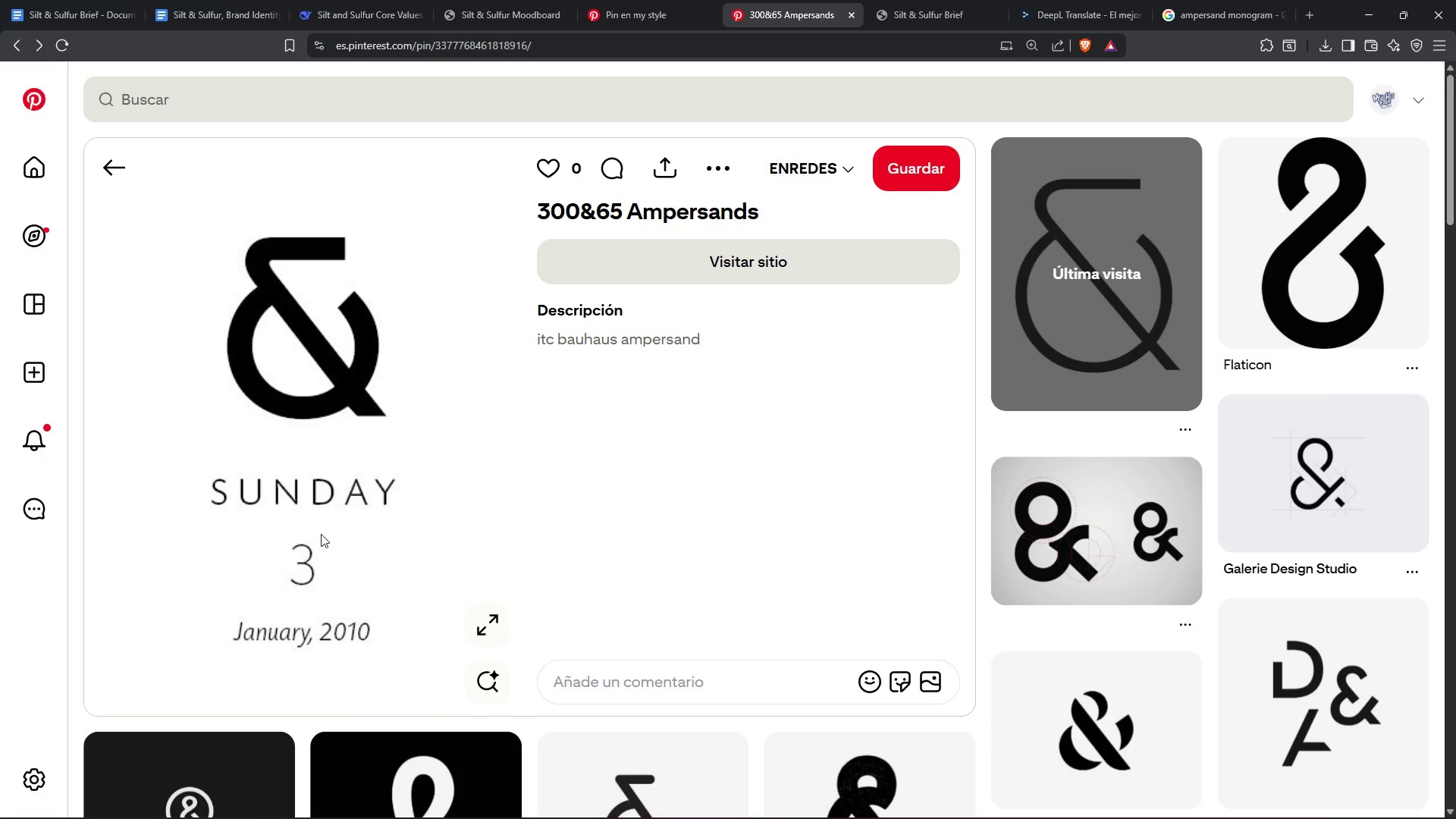 
right_click([316, 342])
 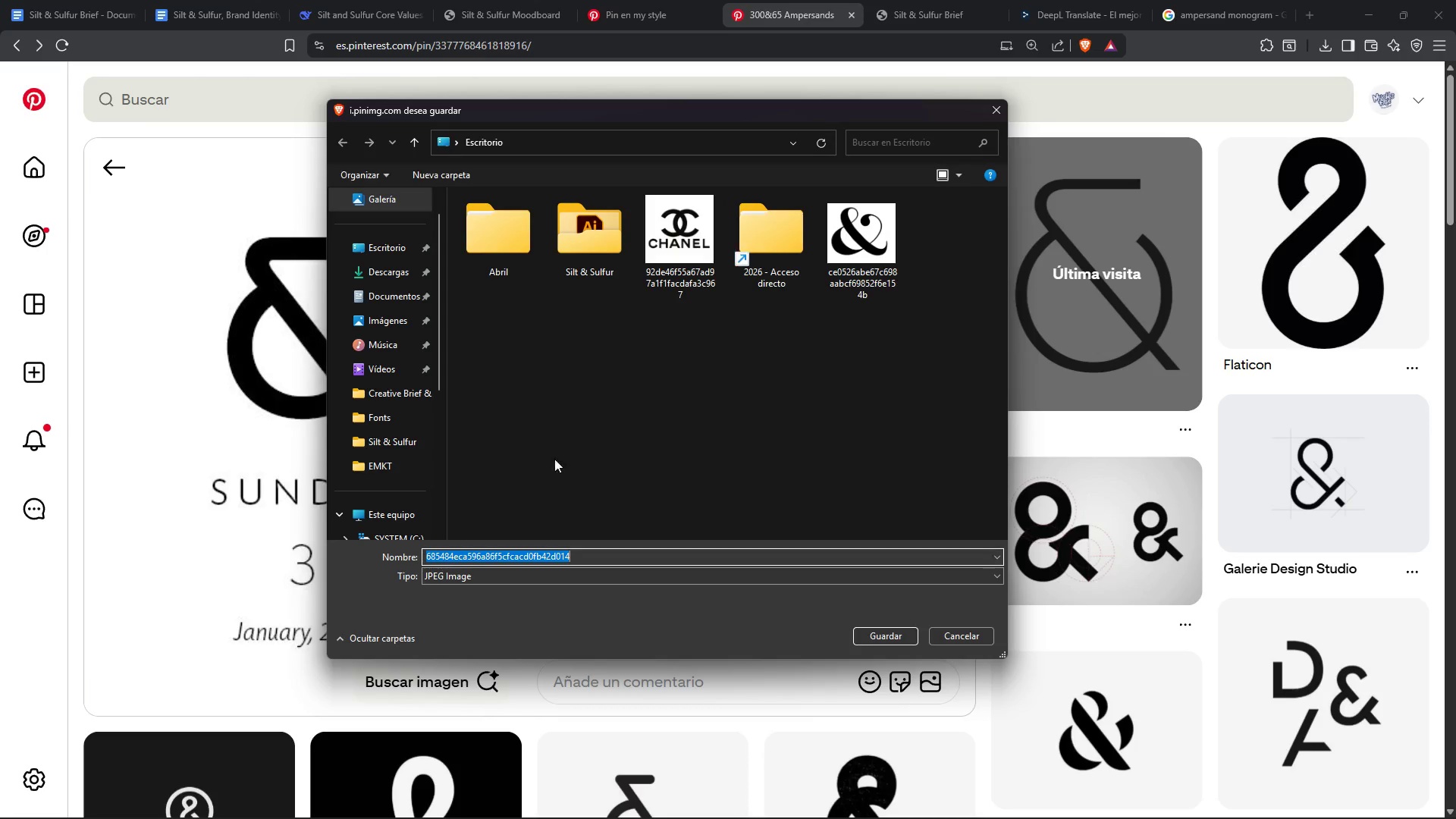 
left_click([910, 637])
 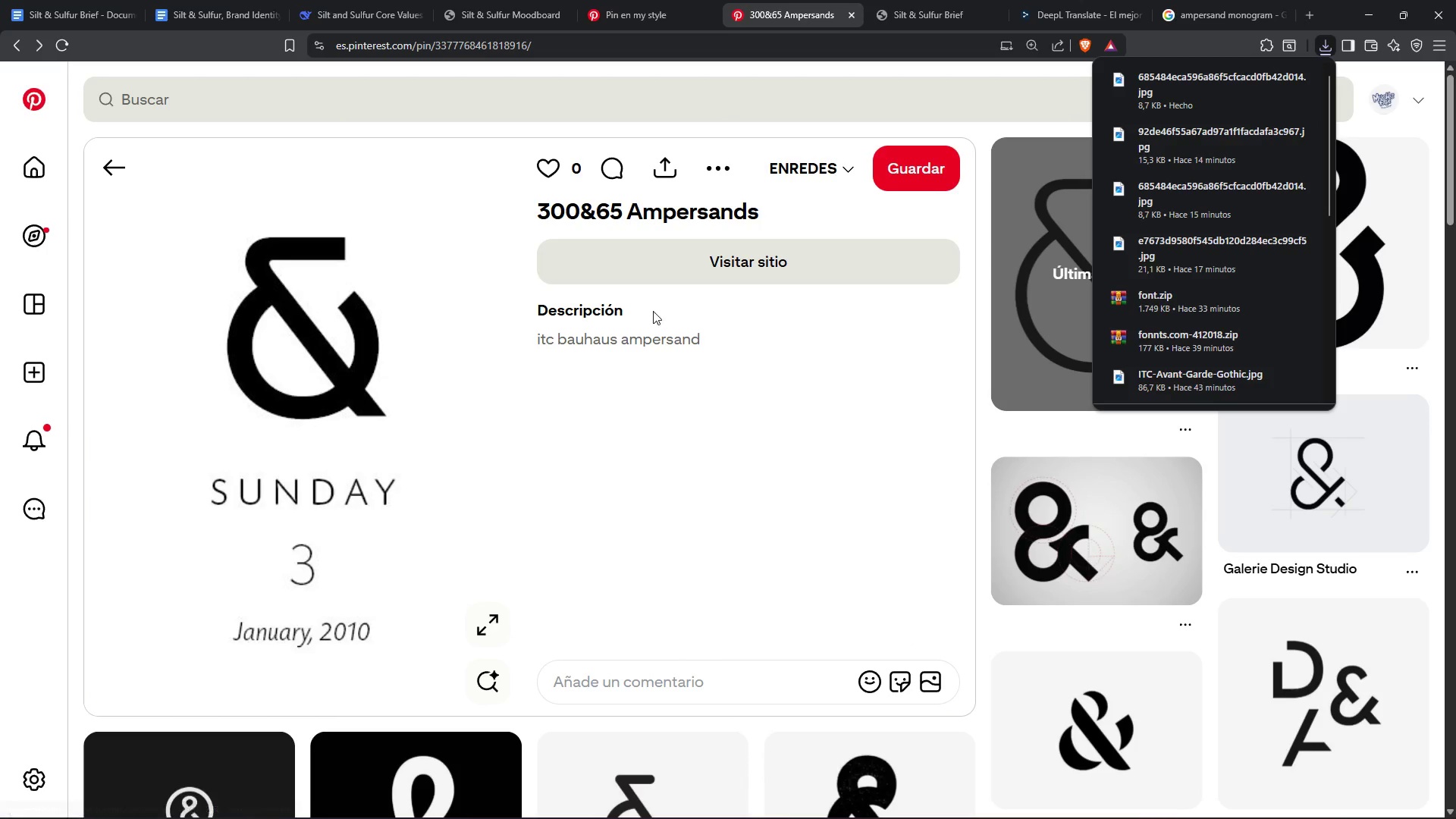 
left_click([757, 275])
 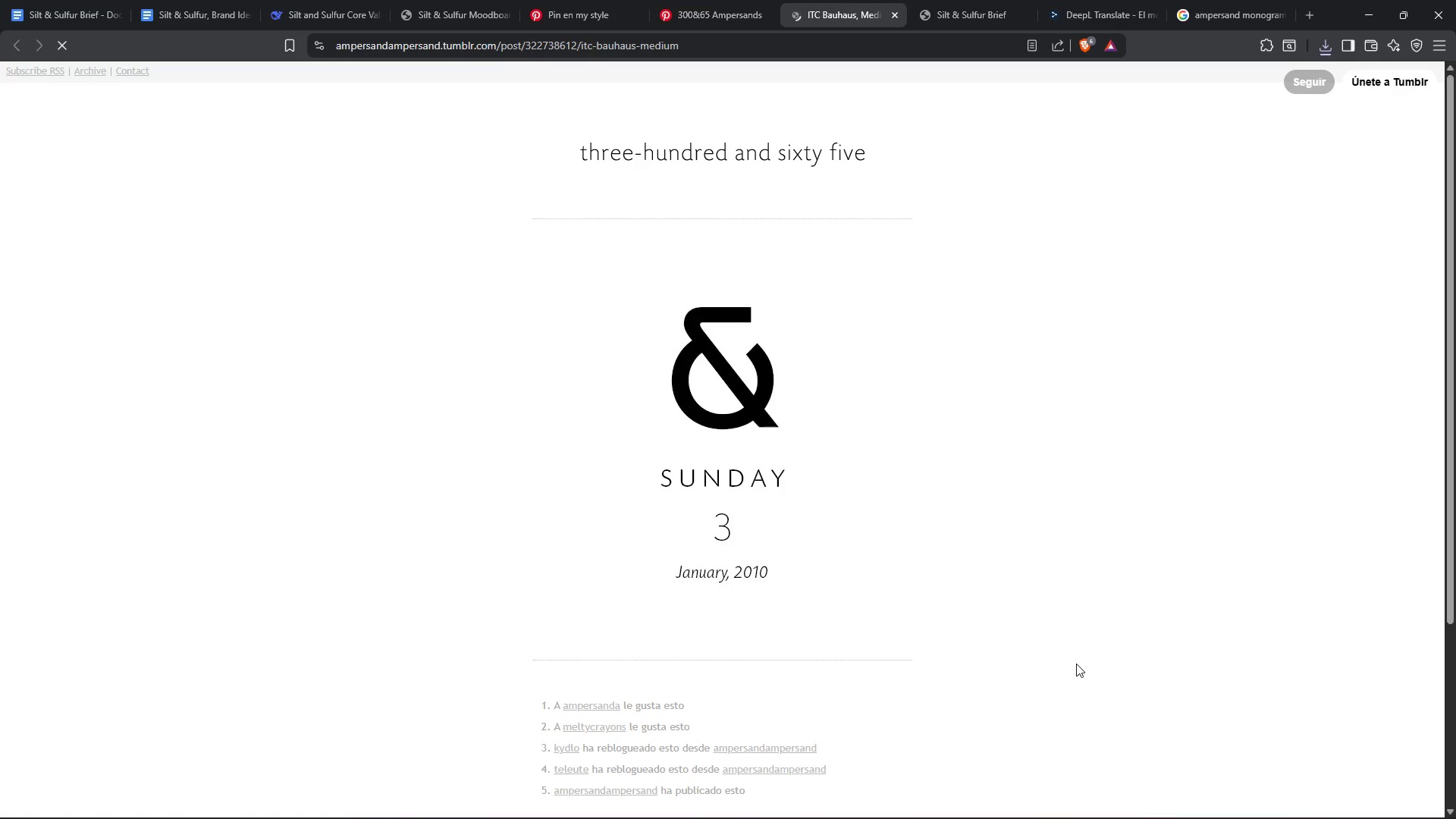 
scroll: coordinate [1070, 526], scroll_direction: down, amount: 9.0
 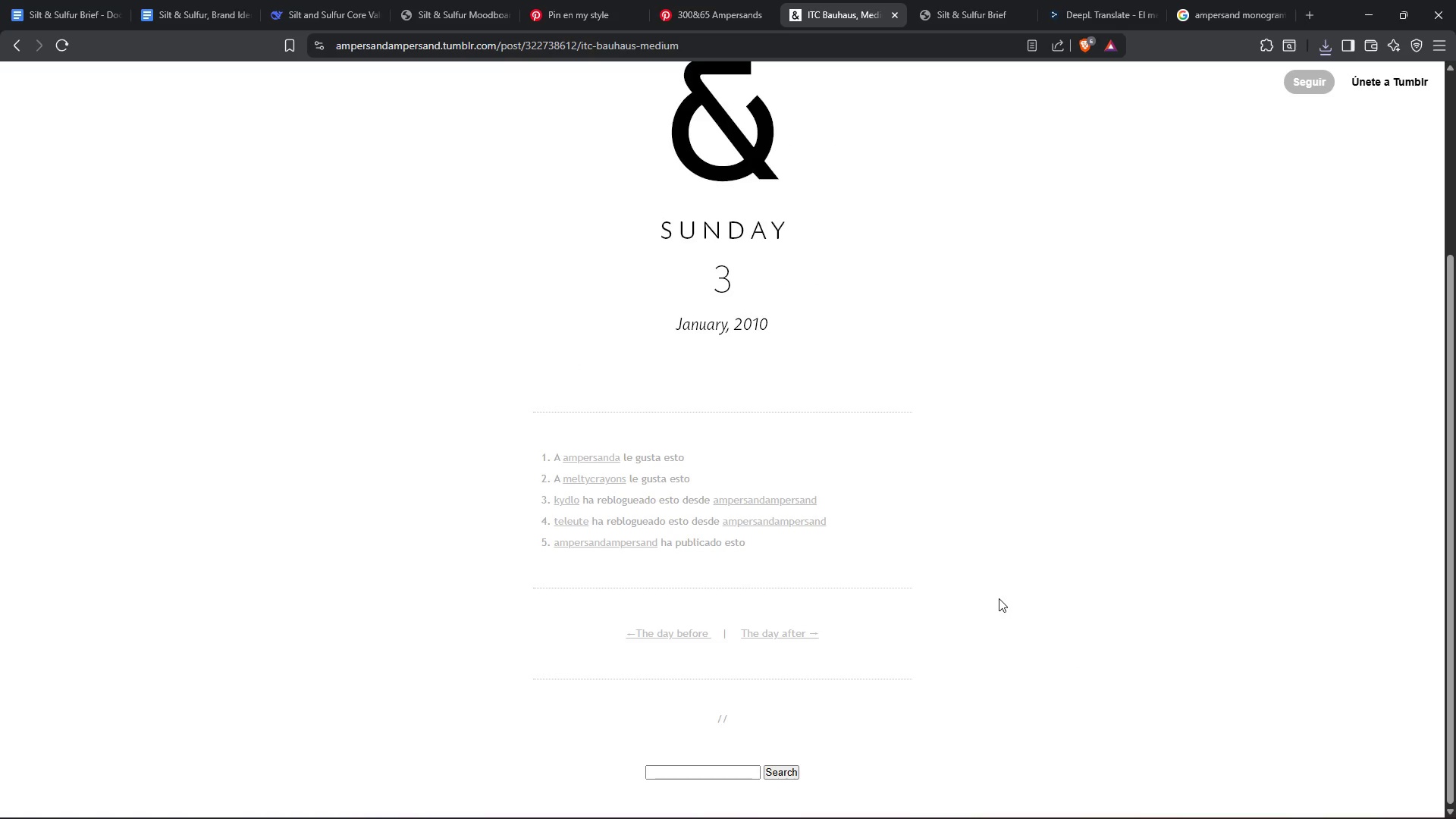 
scroll: coordinate [985, 598], scroll_direction: none, amount: 0.0
 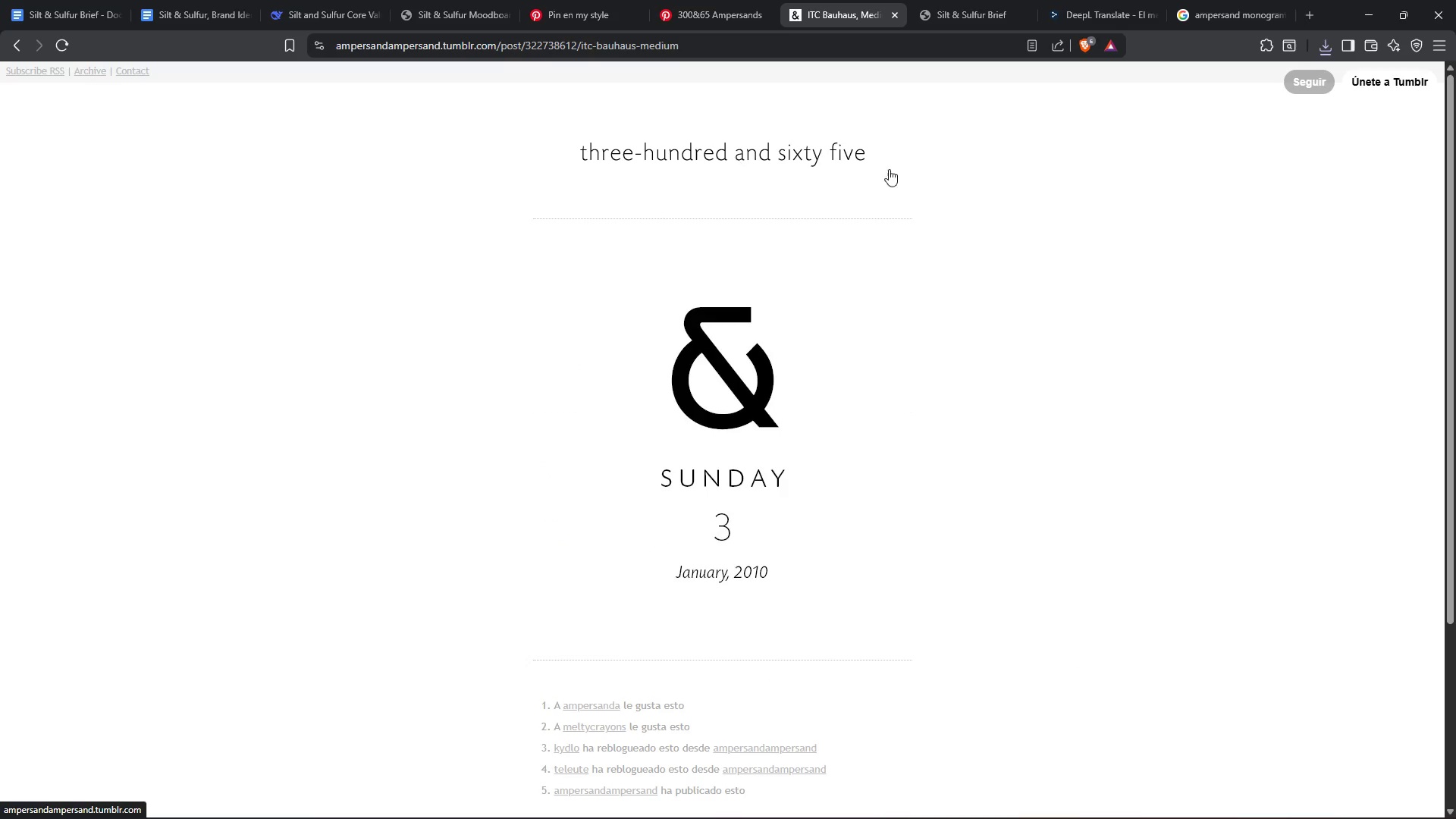 
left_click([771, 152])
 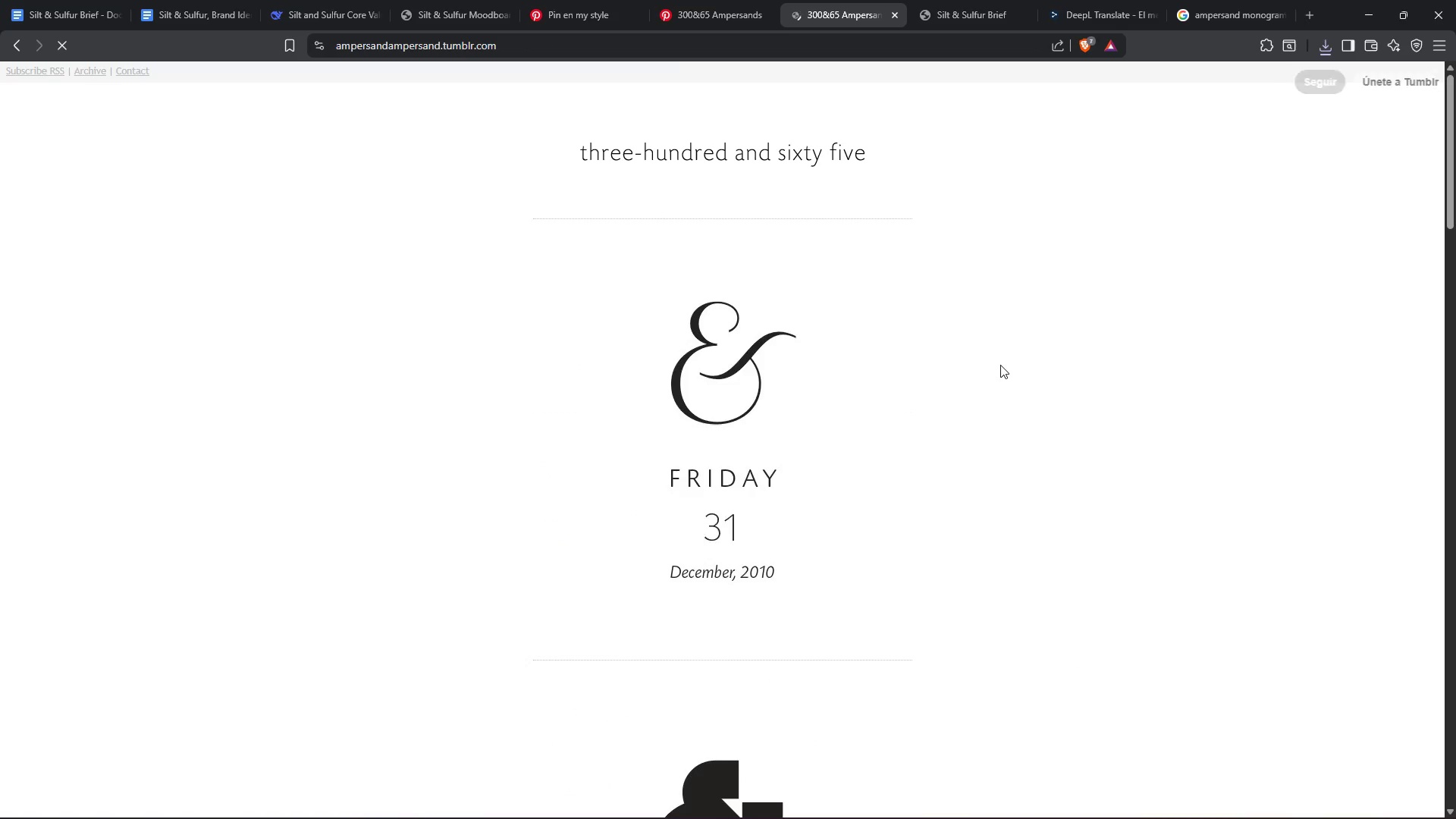 
scroll: coordinate [982, 492], scroll_direction: down, amount: 25.0
 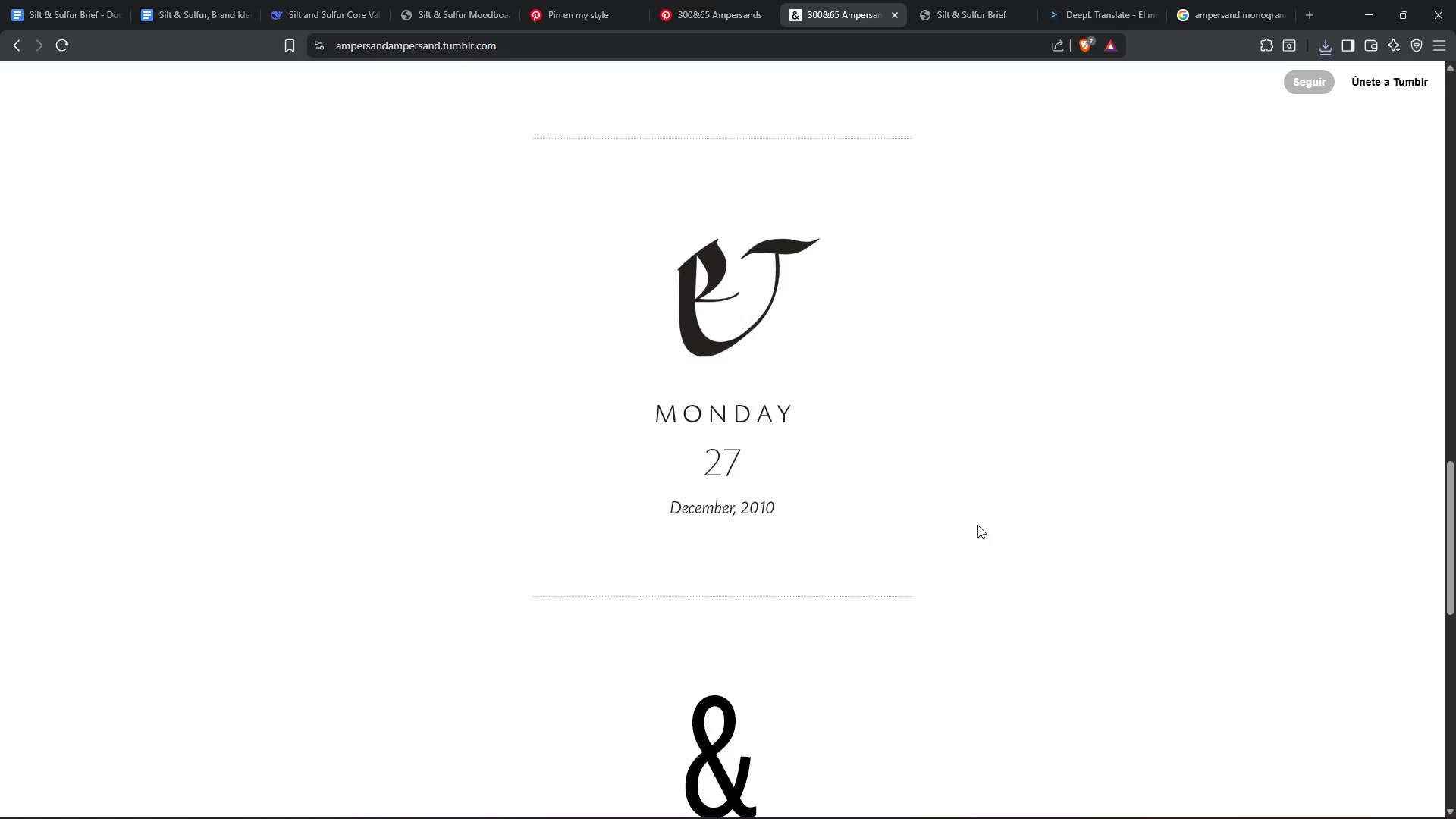 
scroll: coordinate [1011, 511], scroll_direction: up, amount: 24.0
 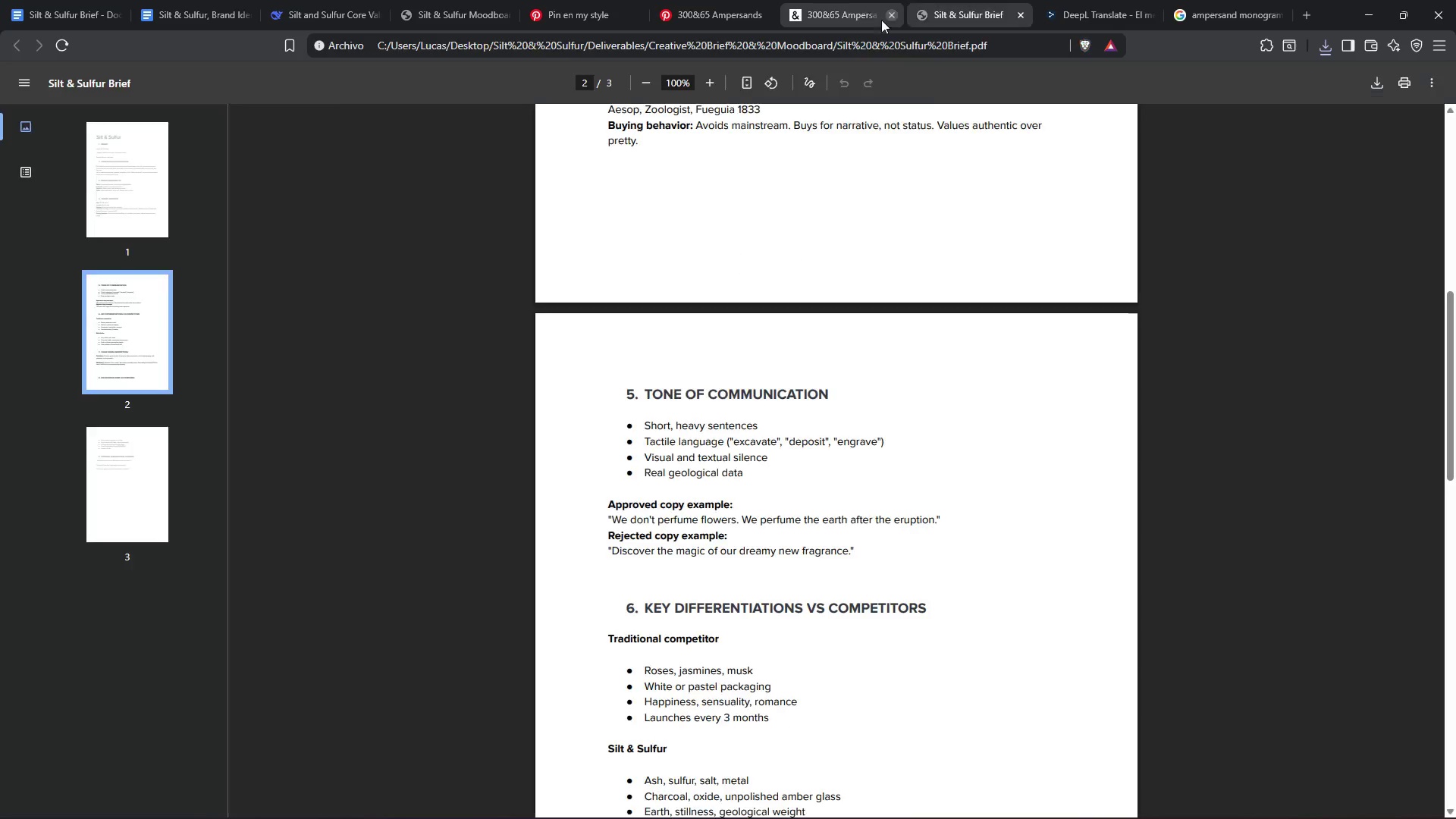 
left_click([1241, 20])
 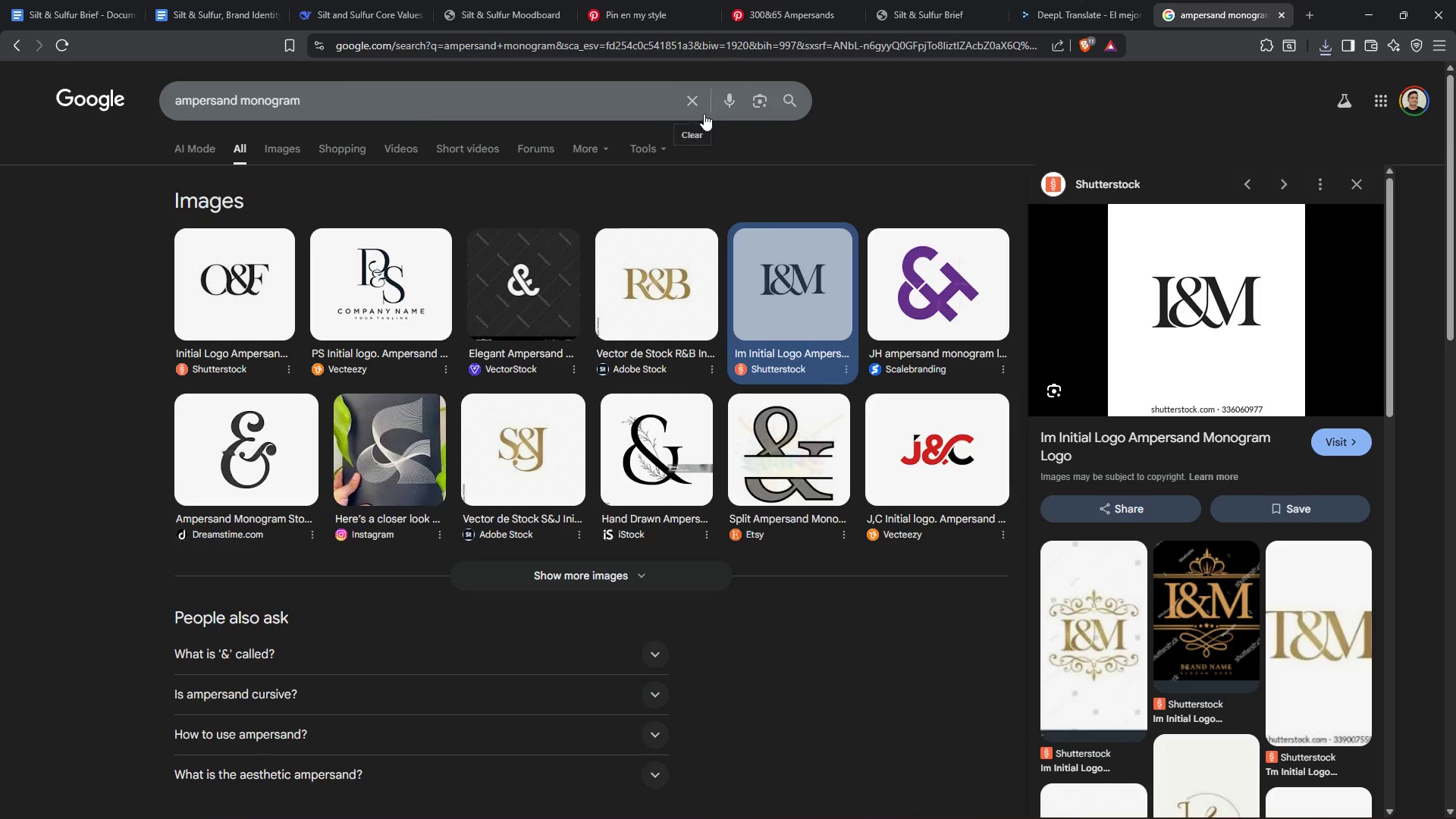 
left_click([692, 102])
 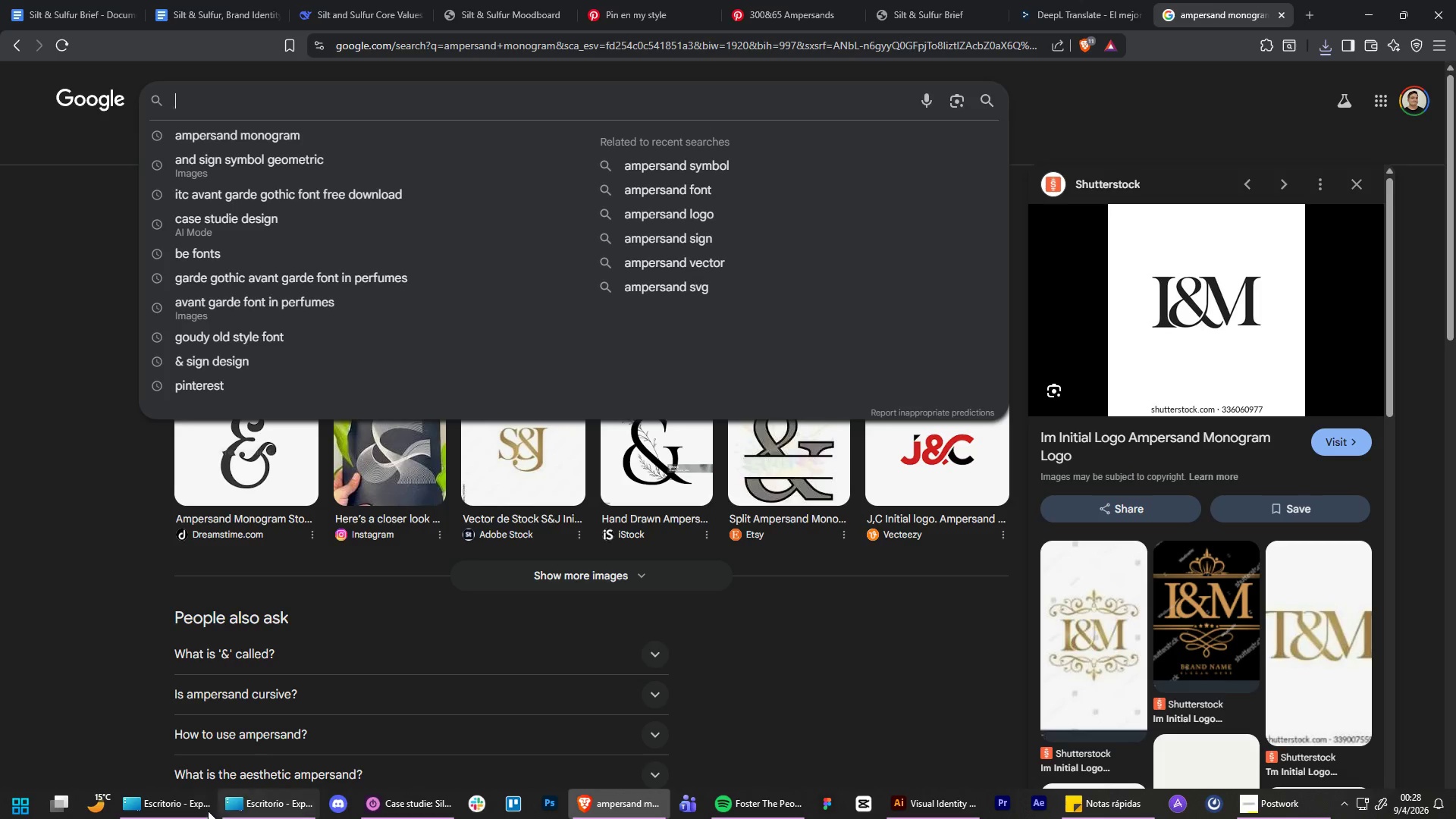 
left_click([177, 809])
 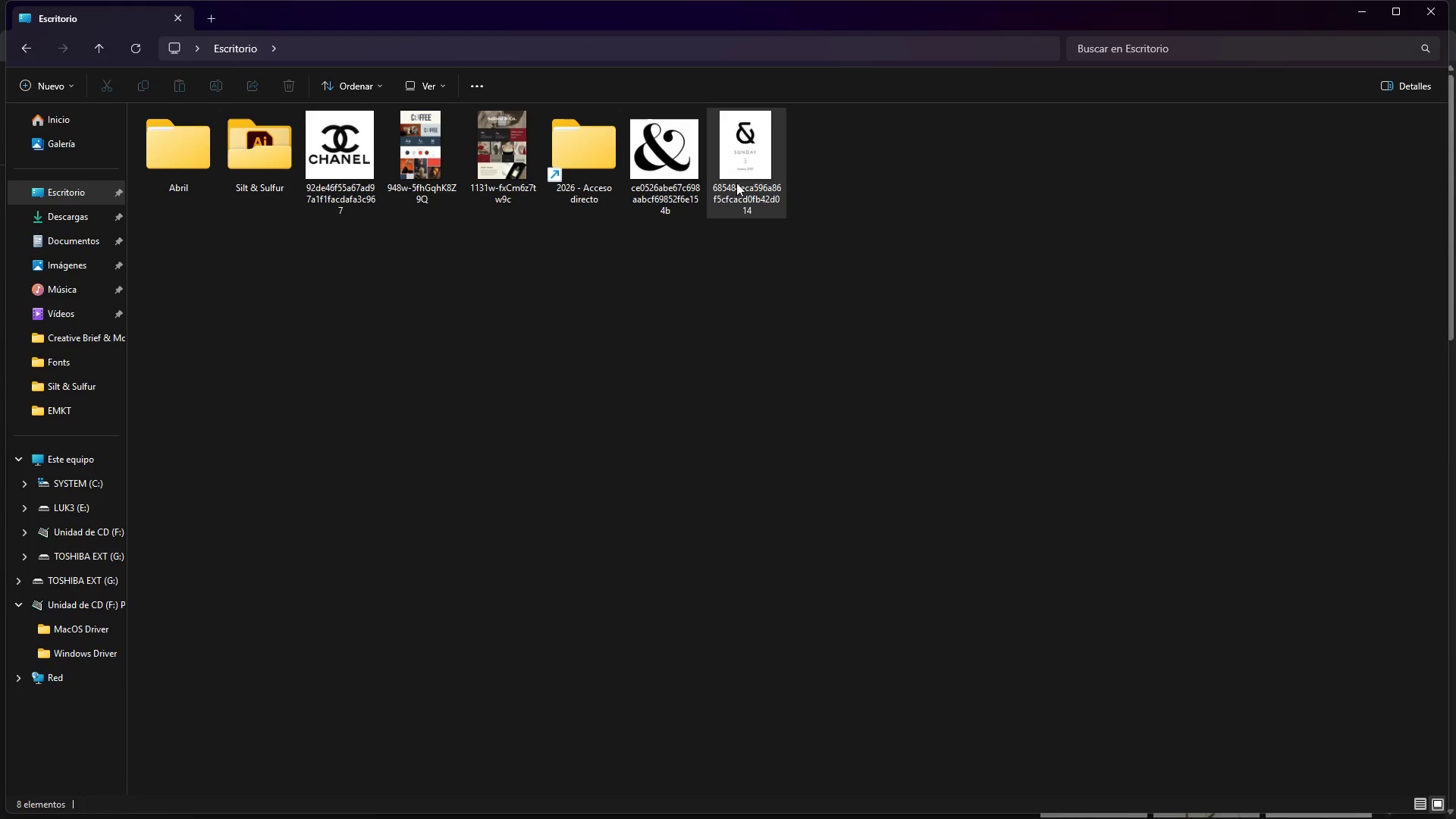 
double_click([745, 152])
 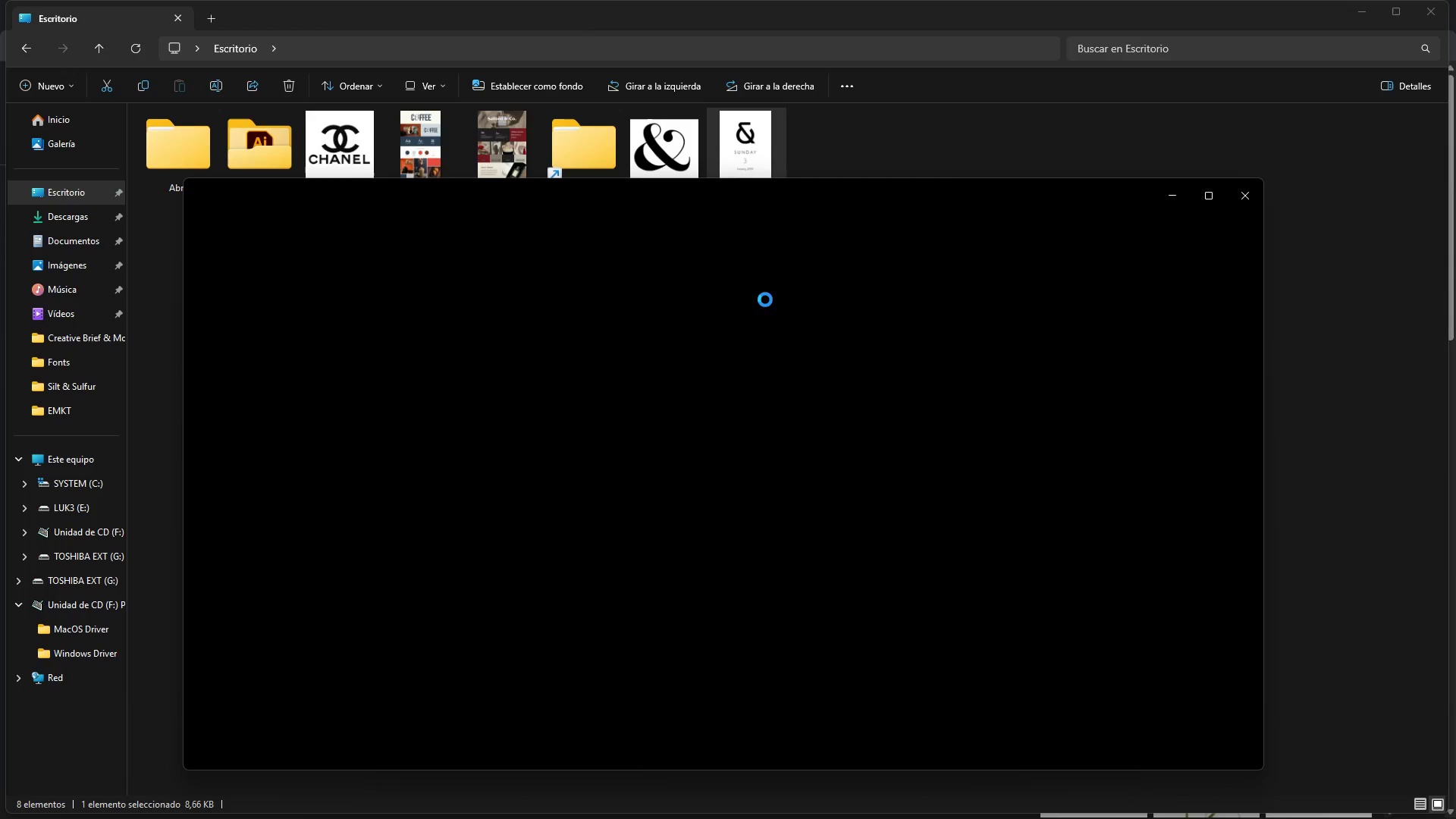 
mouse_move([216, 209])
 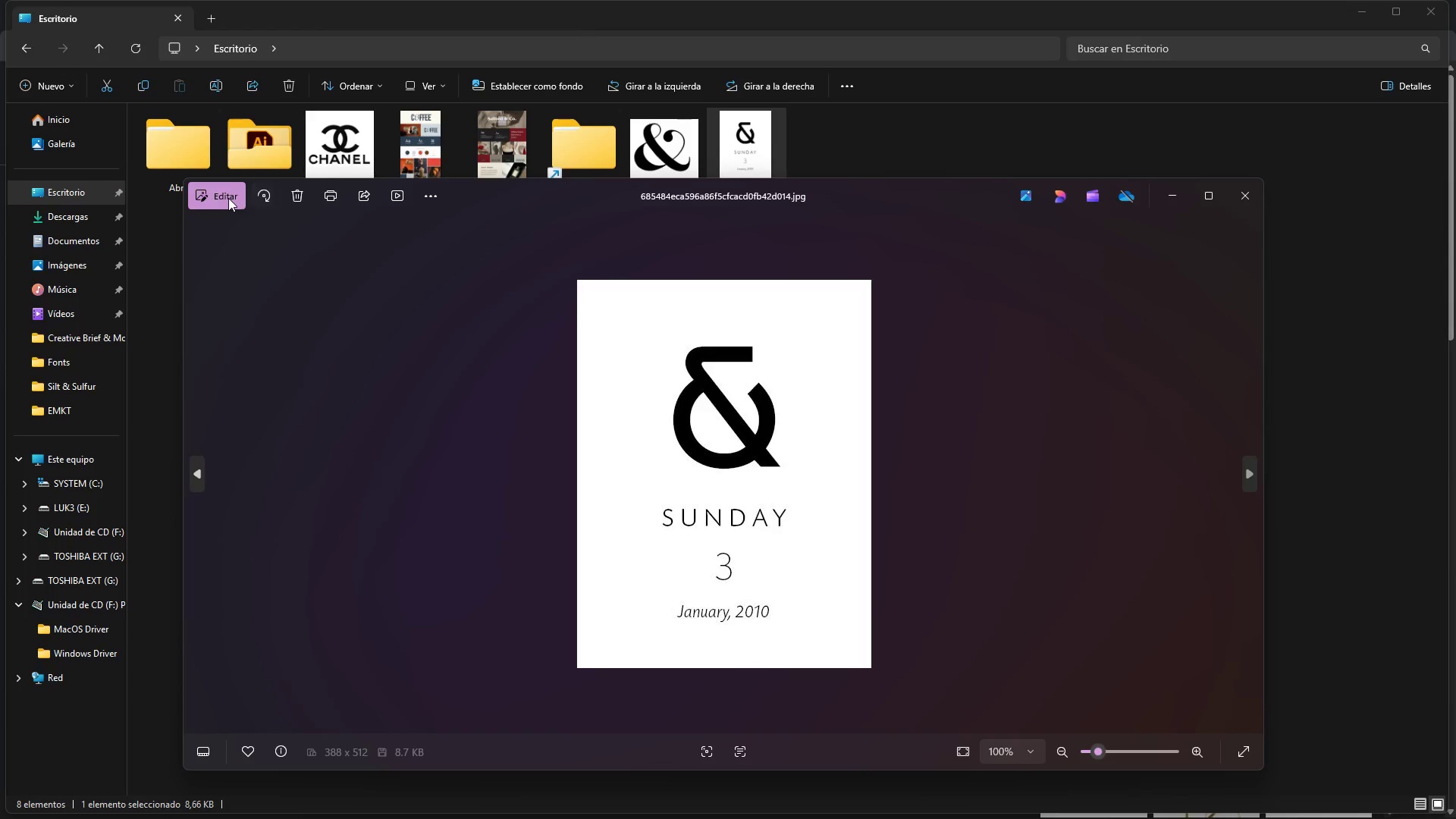 
left_click([228, 198])
 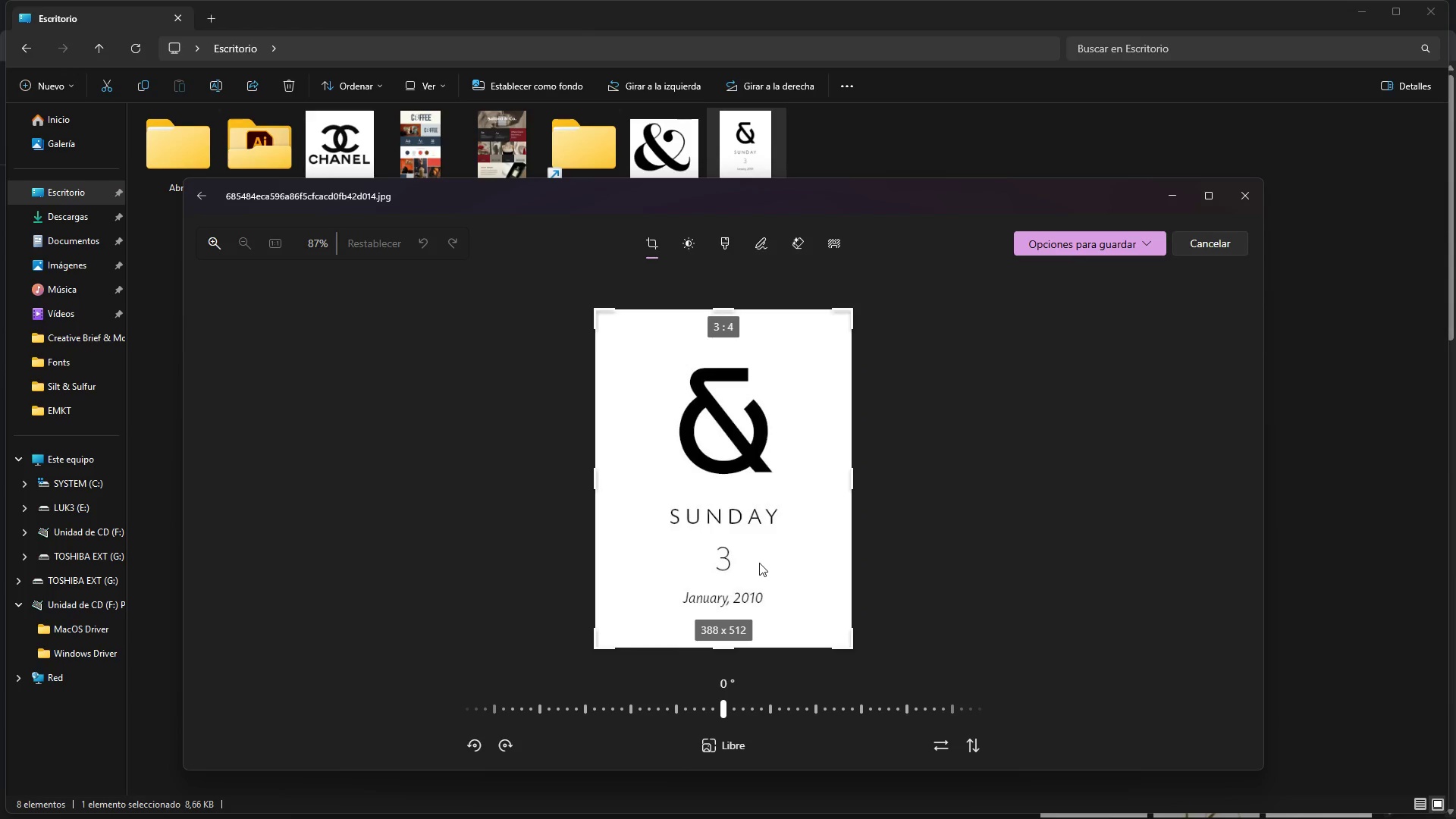 
left_click_drag(start_coordinate=[730, 651], to_coordinate=[748, 499])
 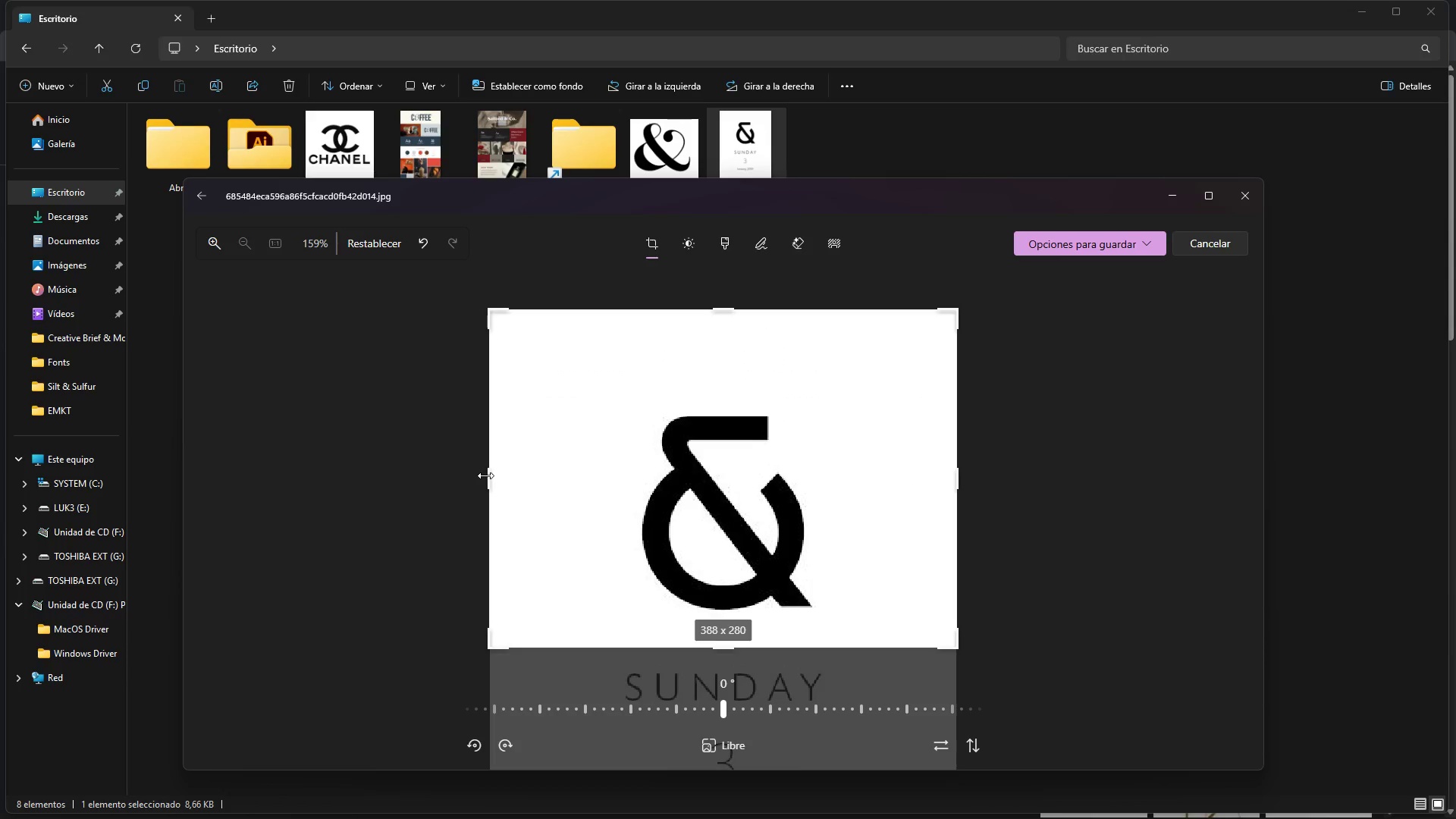 
left_click_drag(start_coordinate=[488, 475], to_coordinate=[608, 522])
 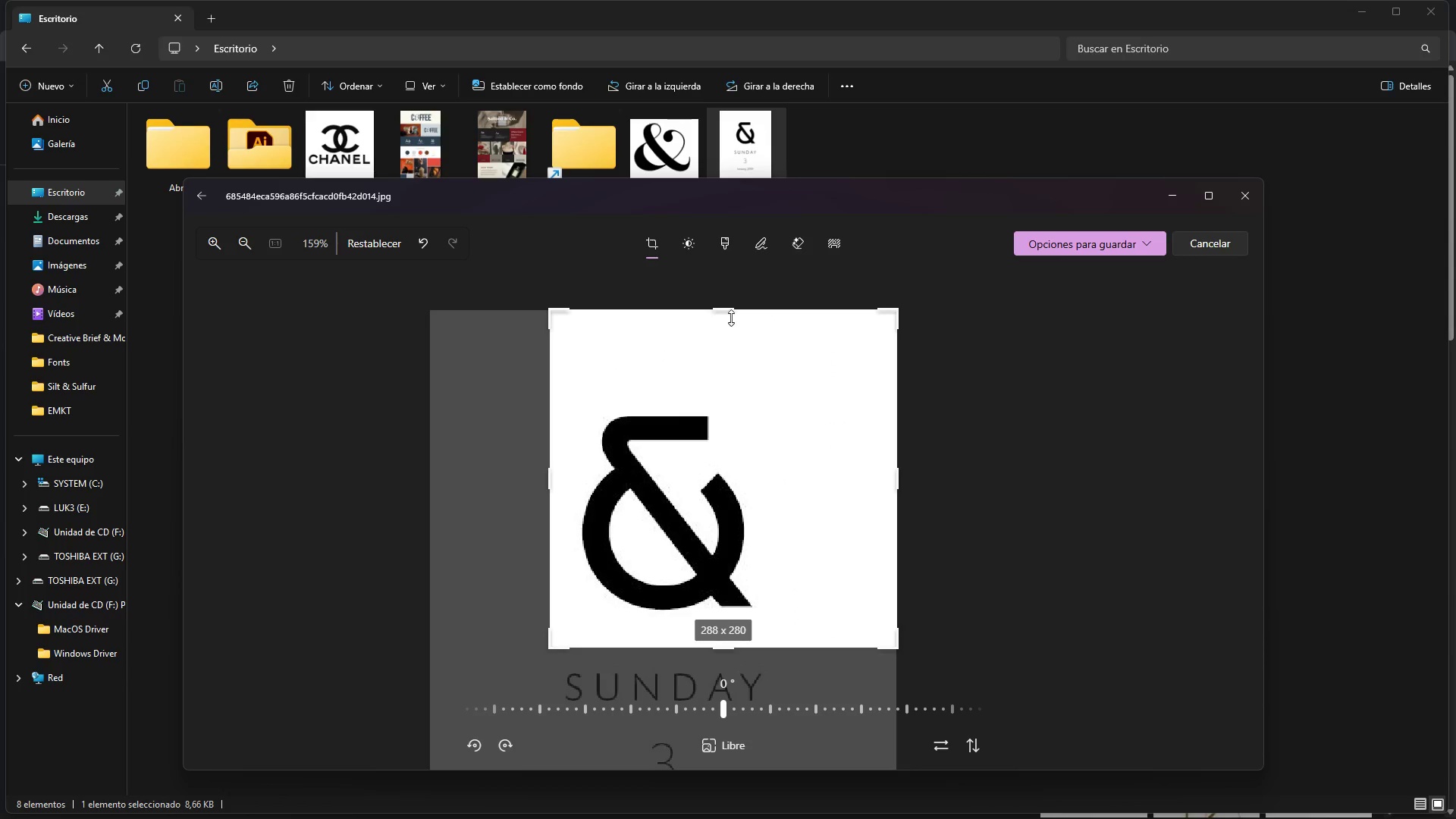 
left_click_drag(start_coordinate=[729, 318], to_coordinate=[742, 405])
 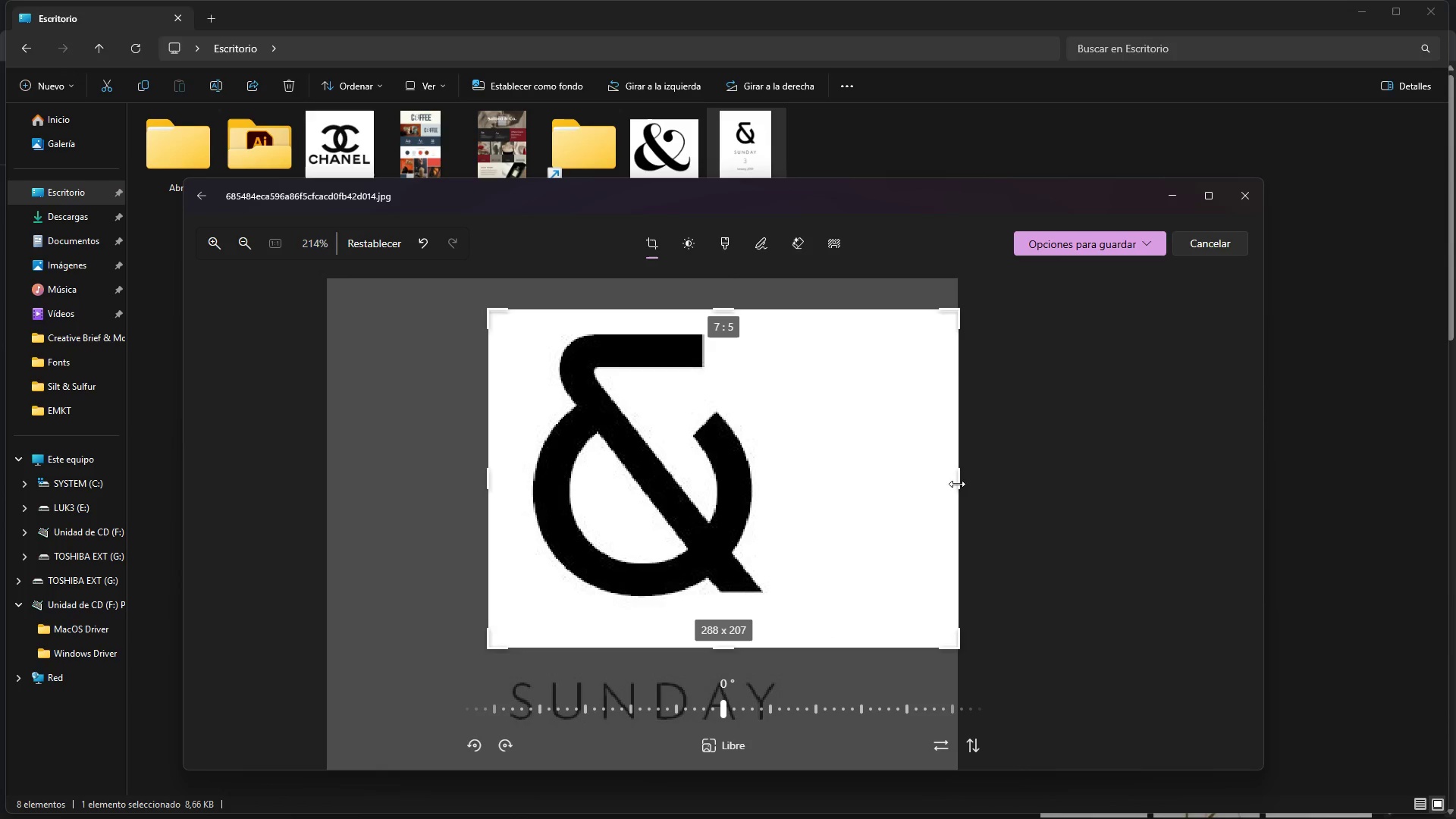 
left_click_drag(start_coordinate=[962, 482], to_coordinate=[804, 494])
 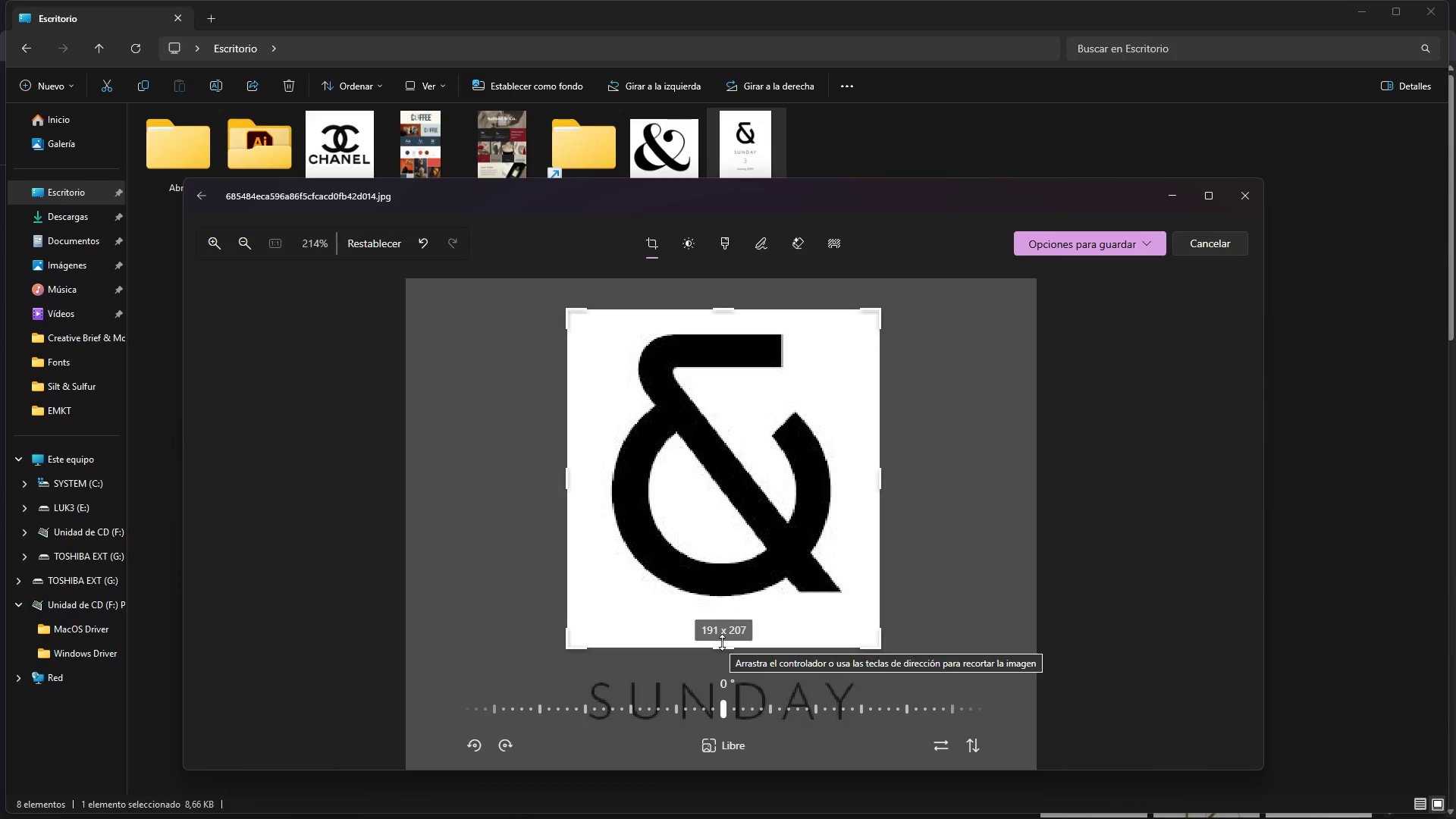 
left_click_drag(start_coordinate=[723, 645], to_coordinate=[723, 631])
 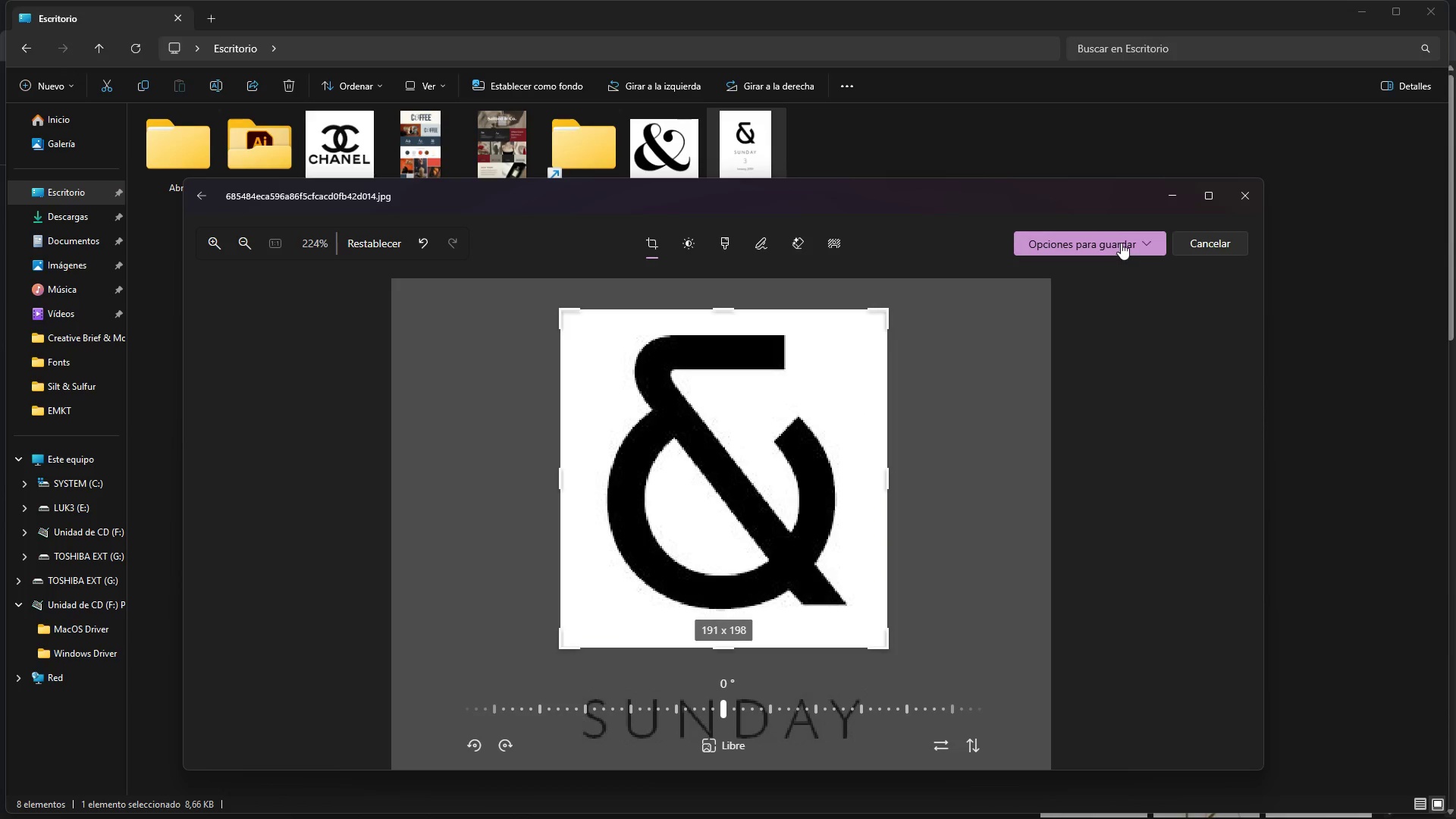 
left_click([1121, 243])
 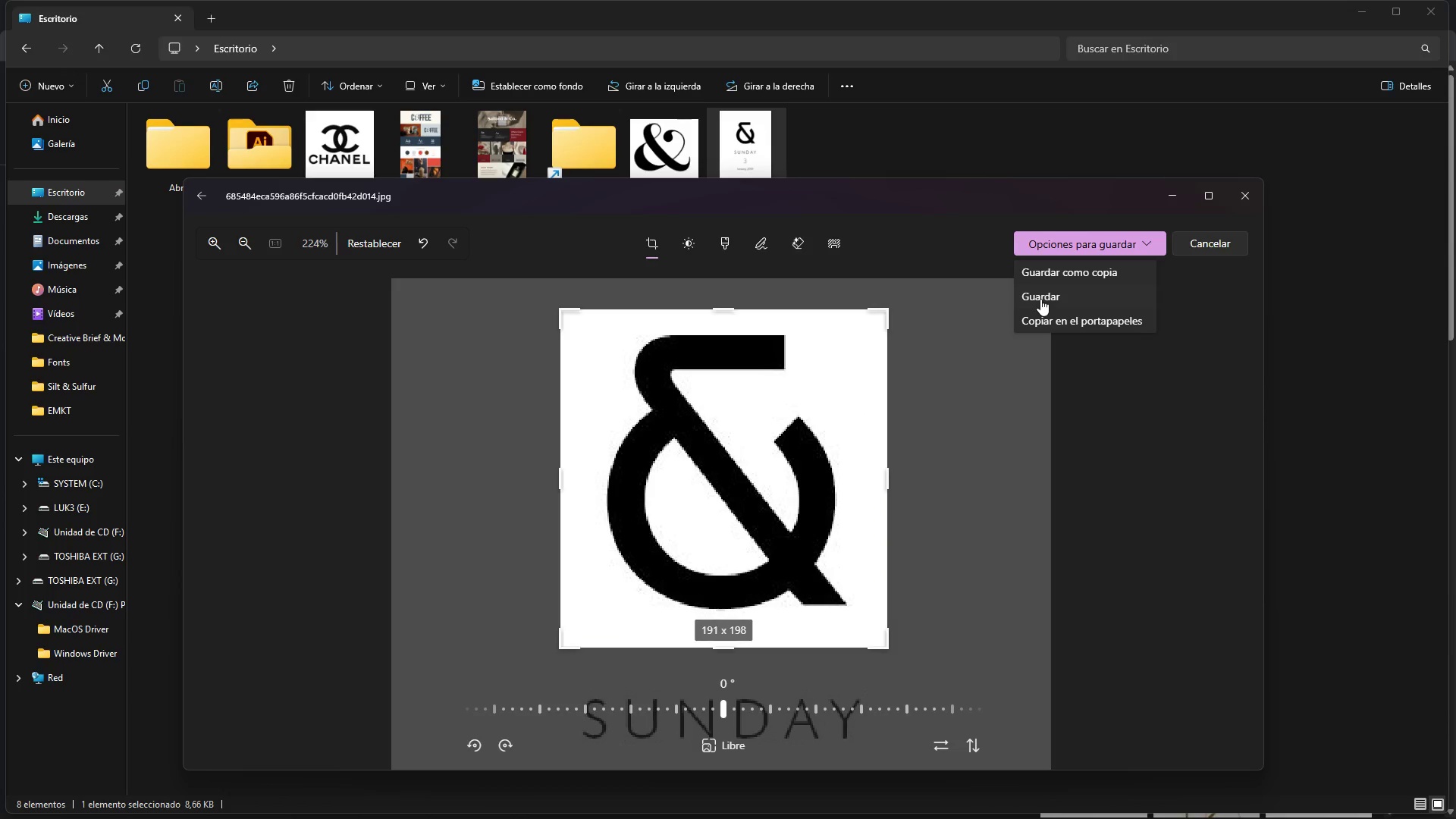 
left_click([1040, 299])
 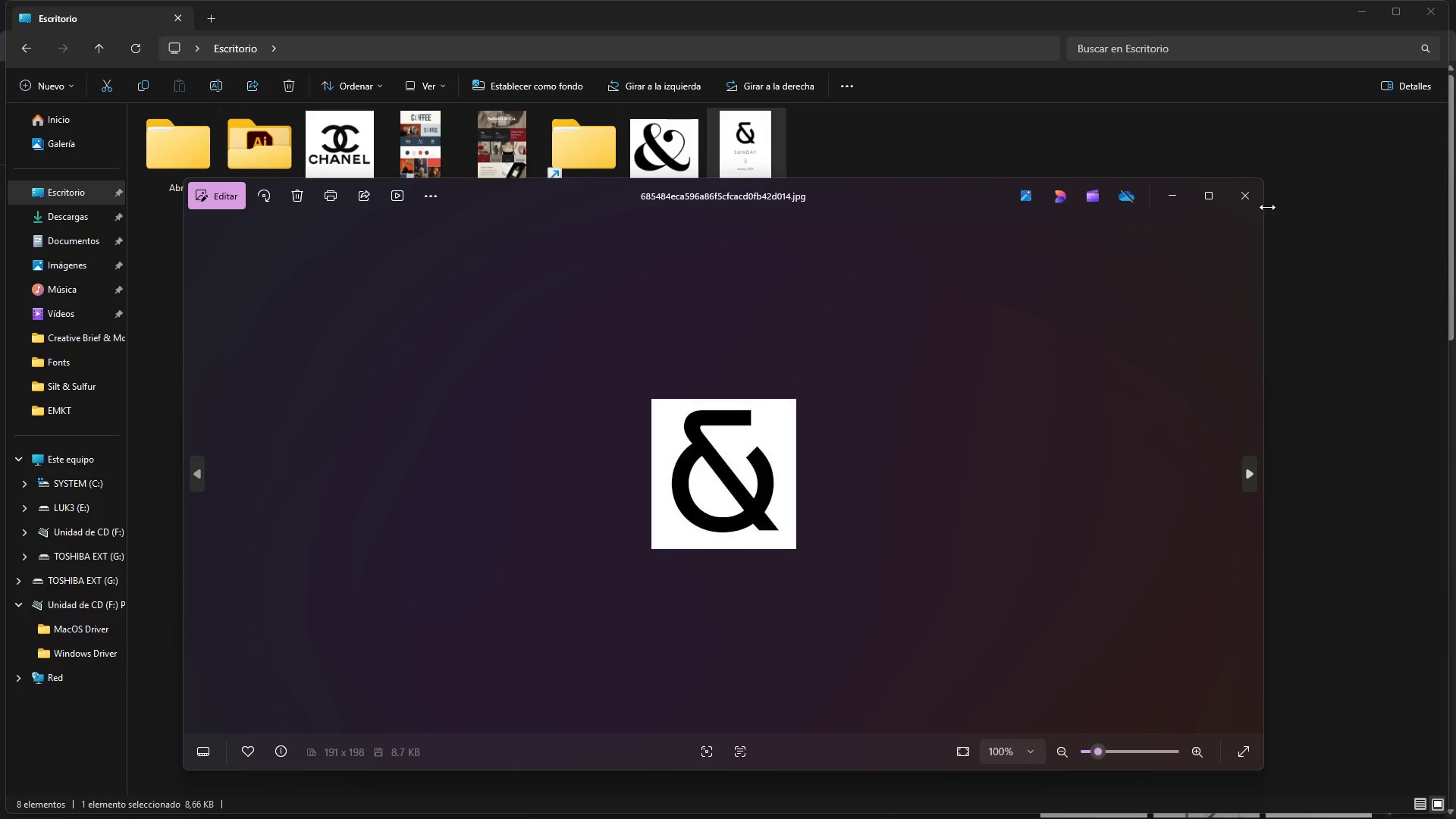 
left_click_drag(start_coordinate=[1072, 319], to_coordinate=[999, 449])
 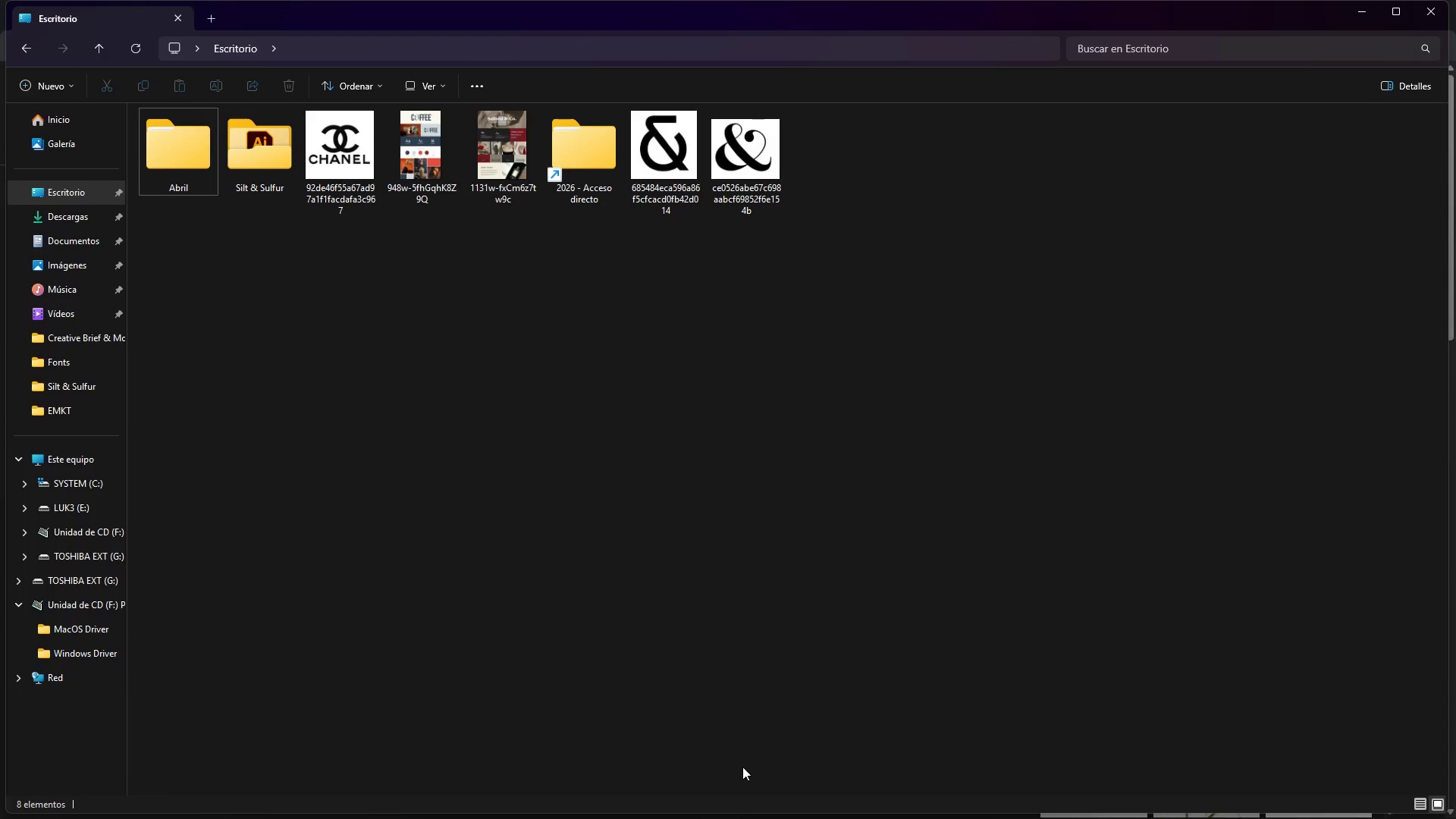 
key(Meta+MetaLeft)
 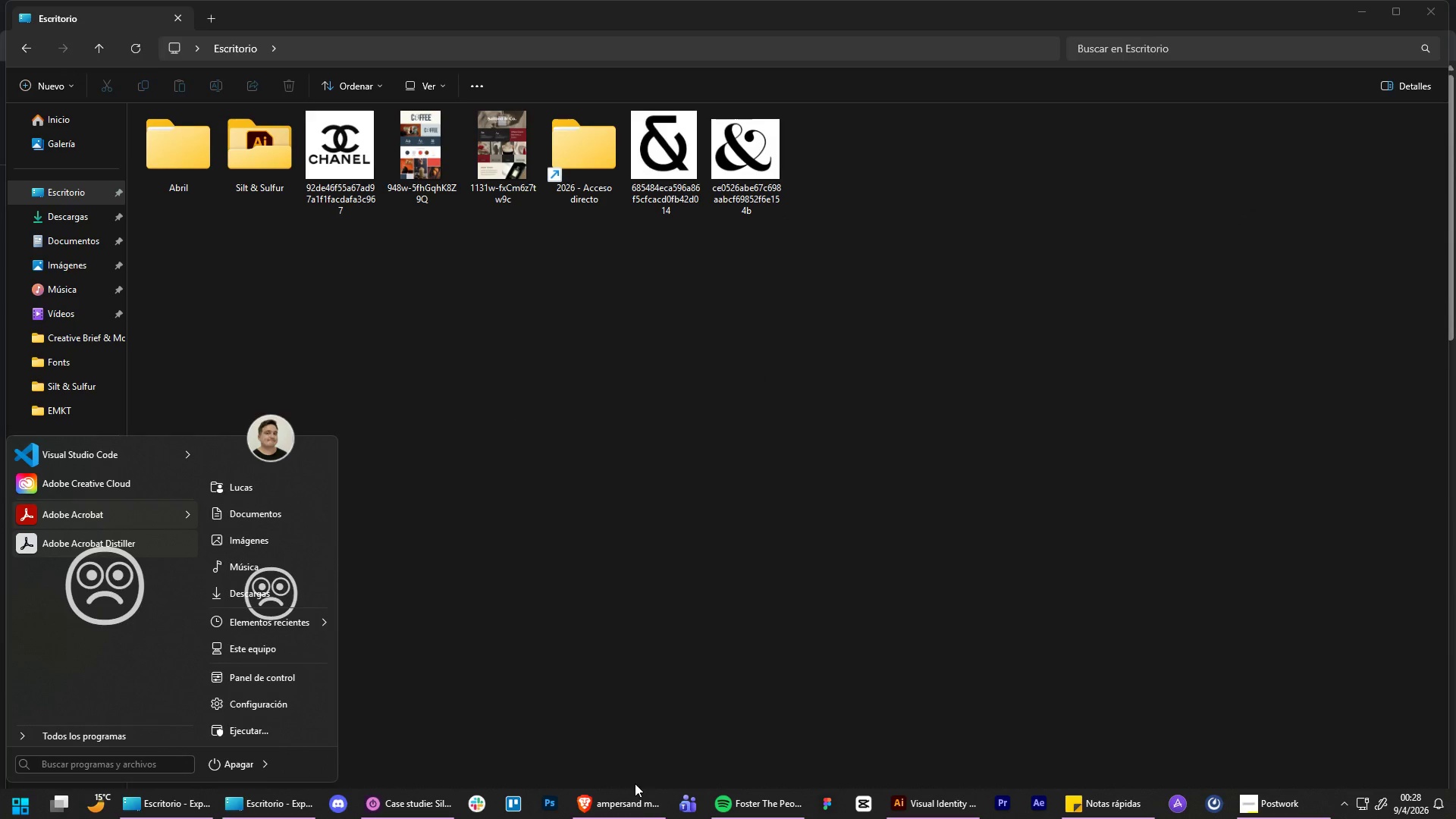 
left_click([638, 814])
 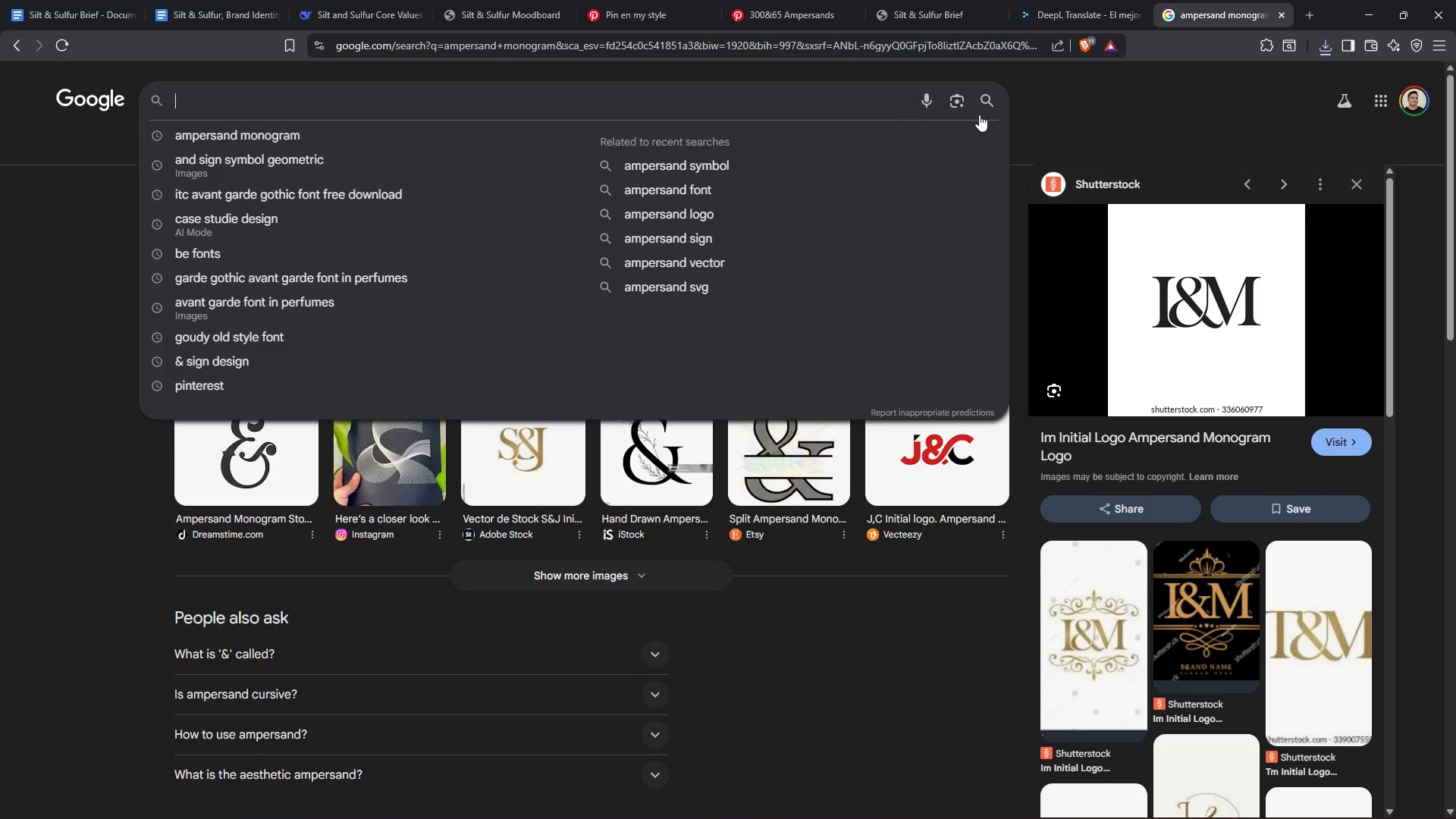 
left_click([962, 104])
 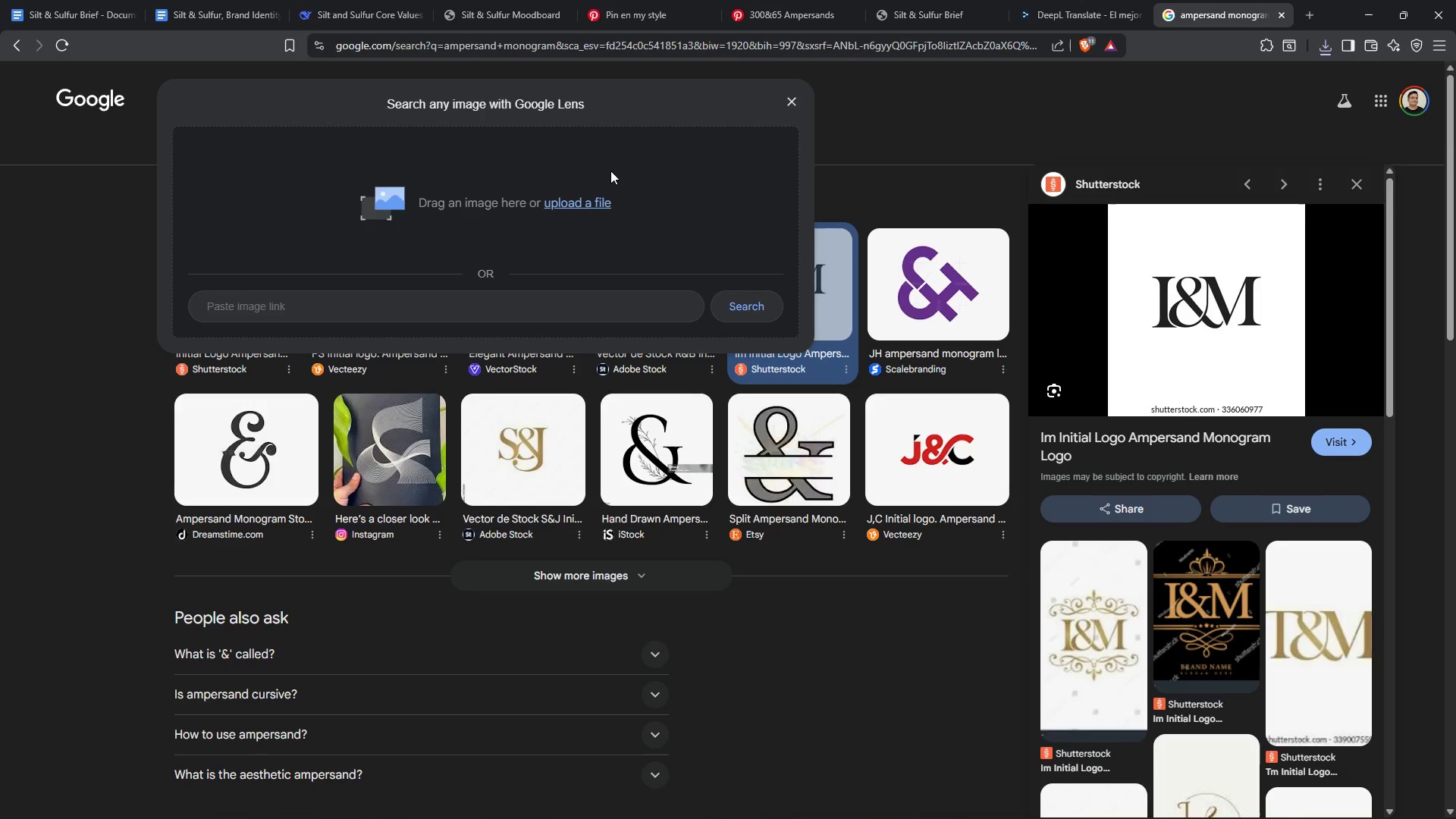 
left_click([600, 202])
 